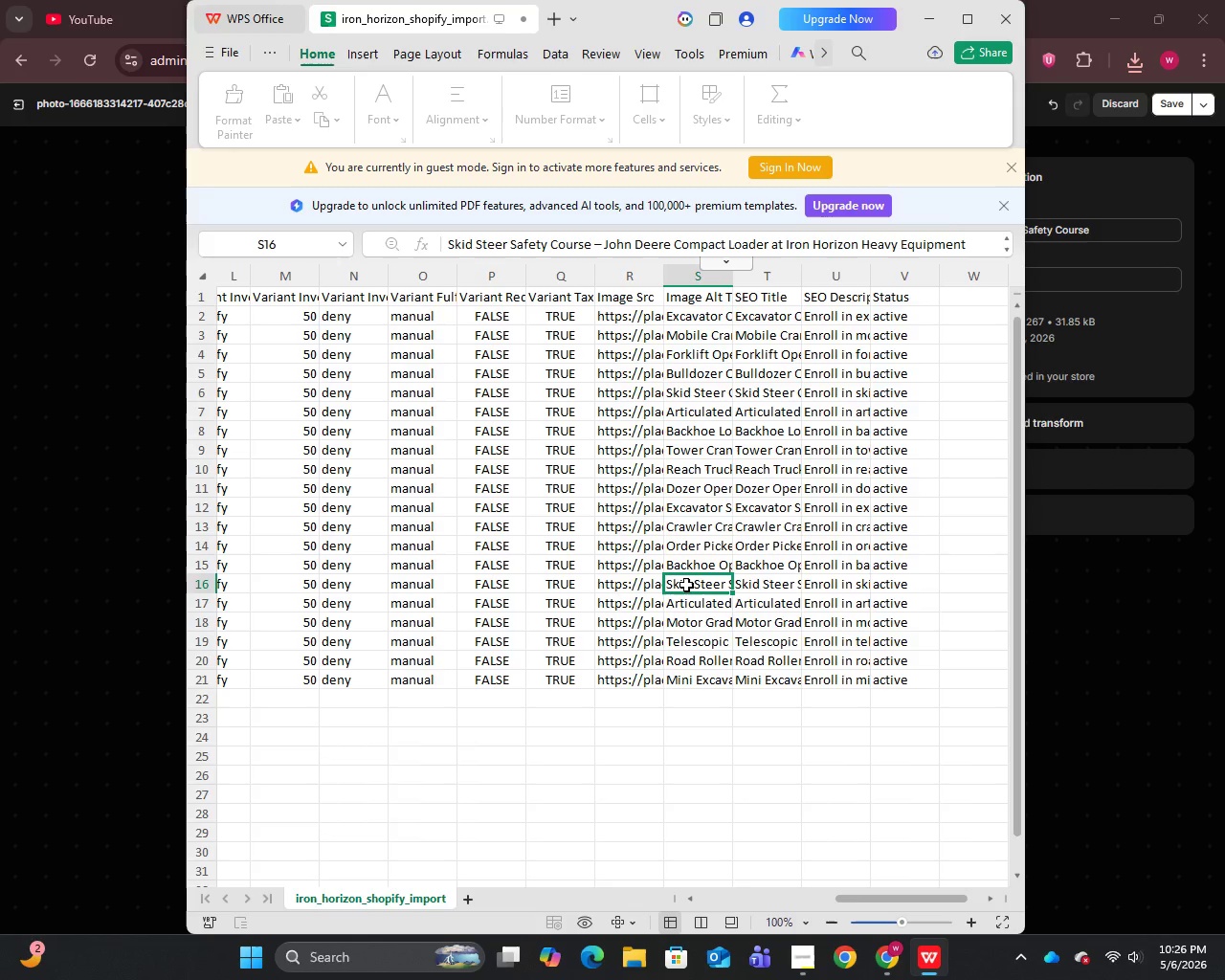 
double_click([686, 584])
 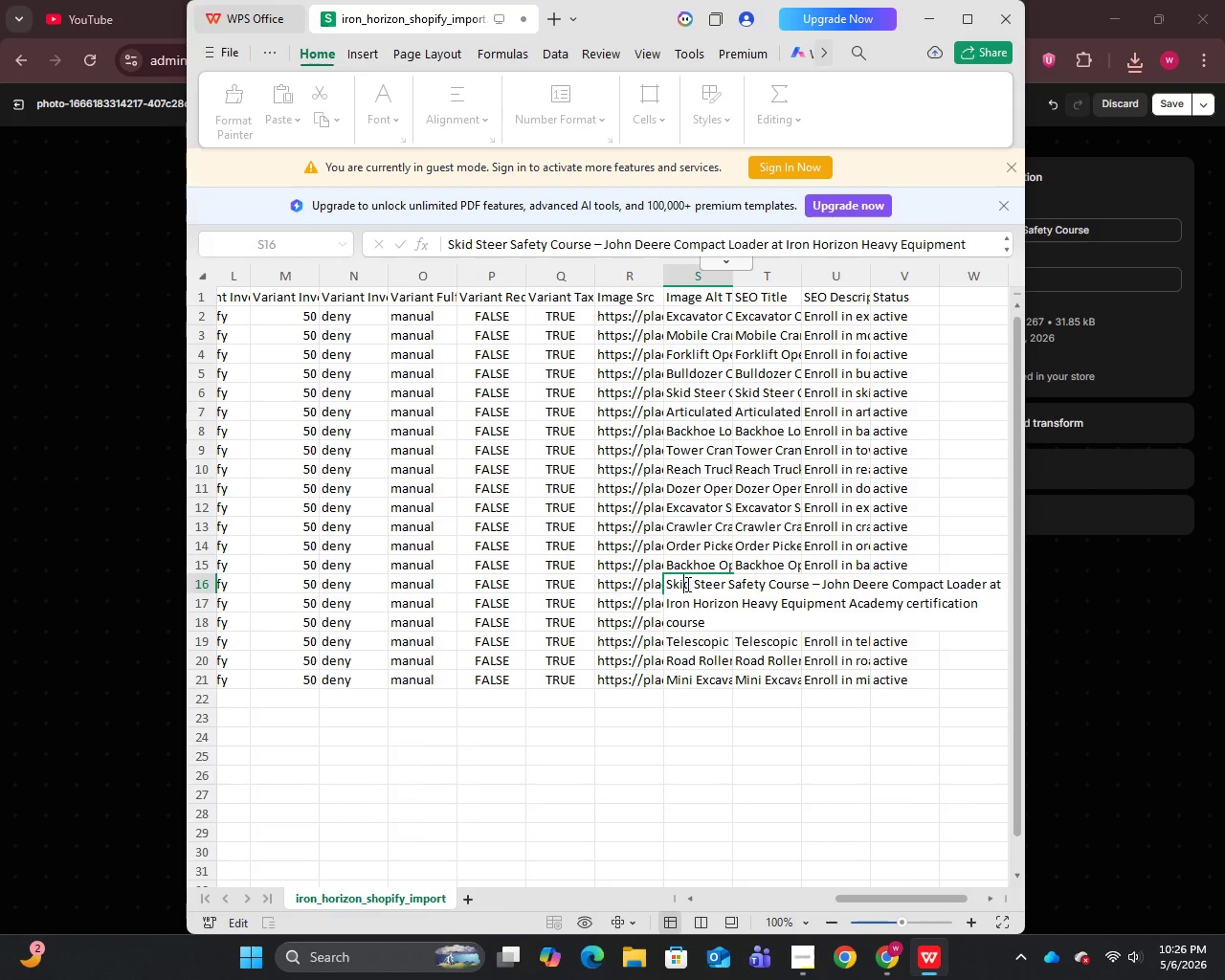 
key(Control+A)
 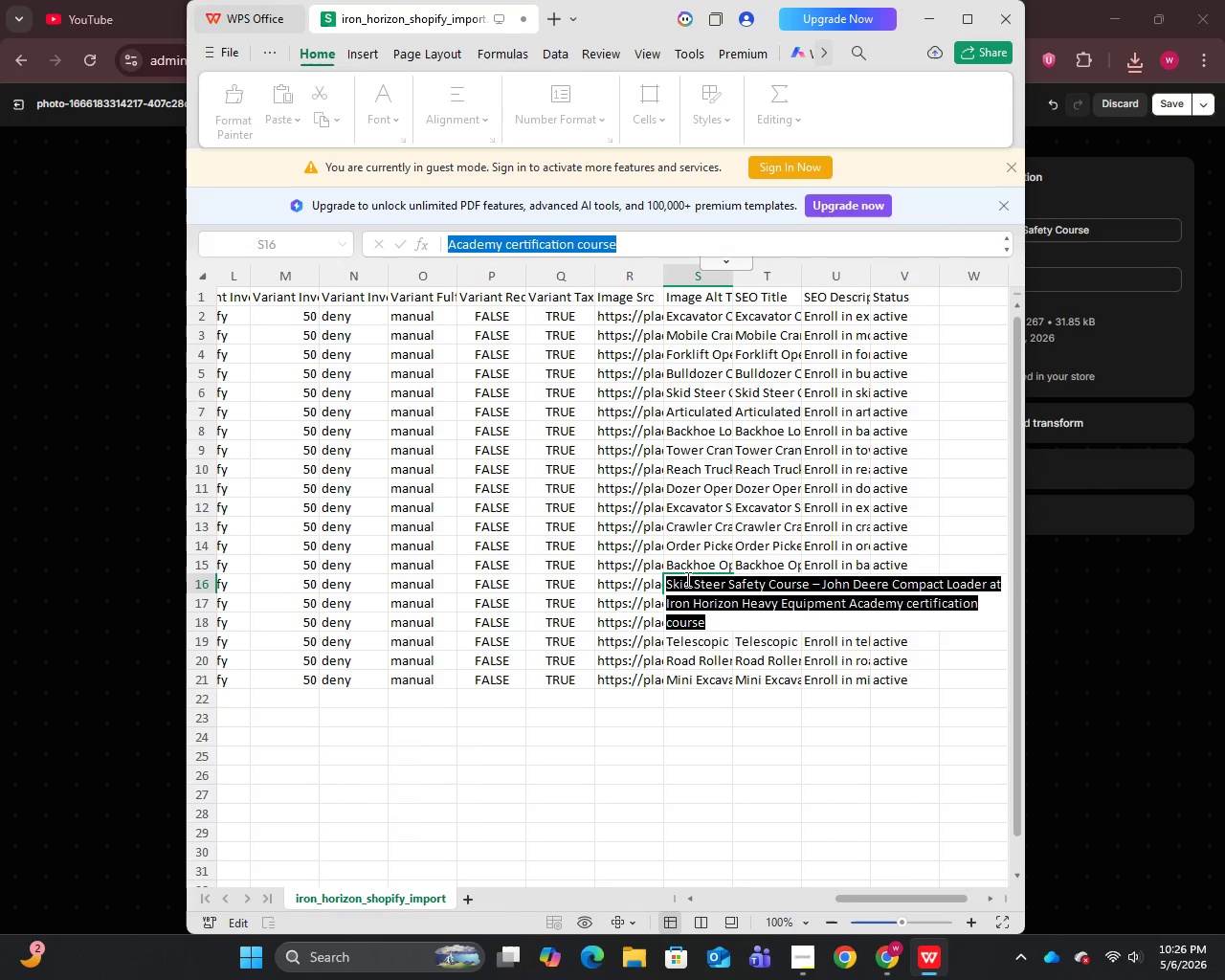 
key(Control+C)
 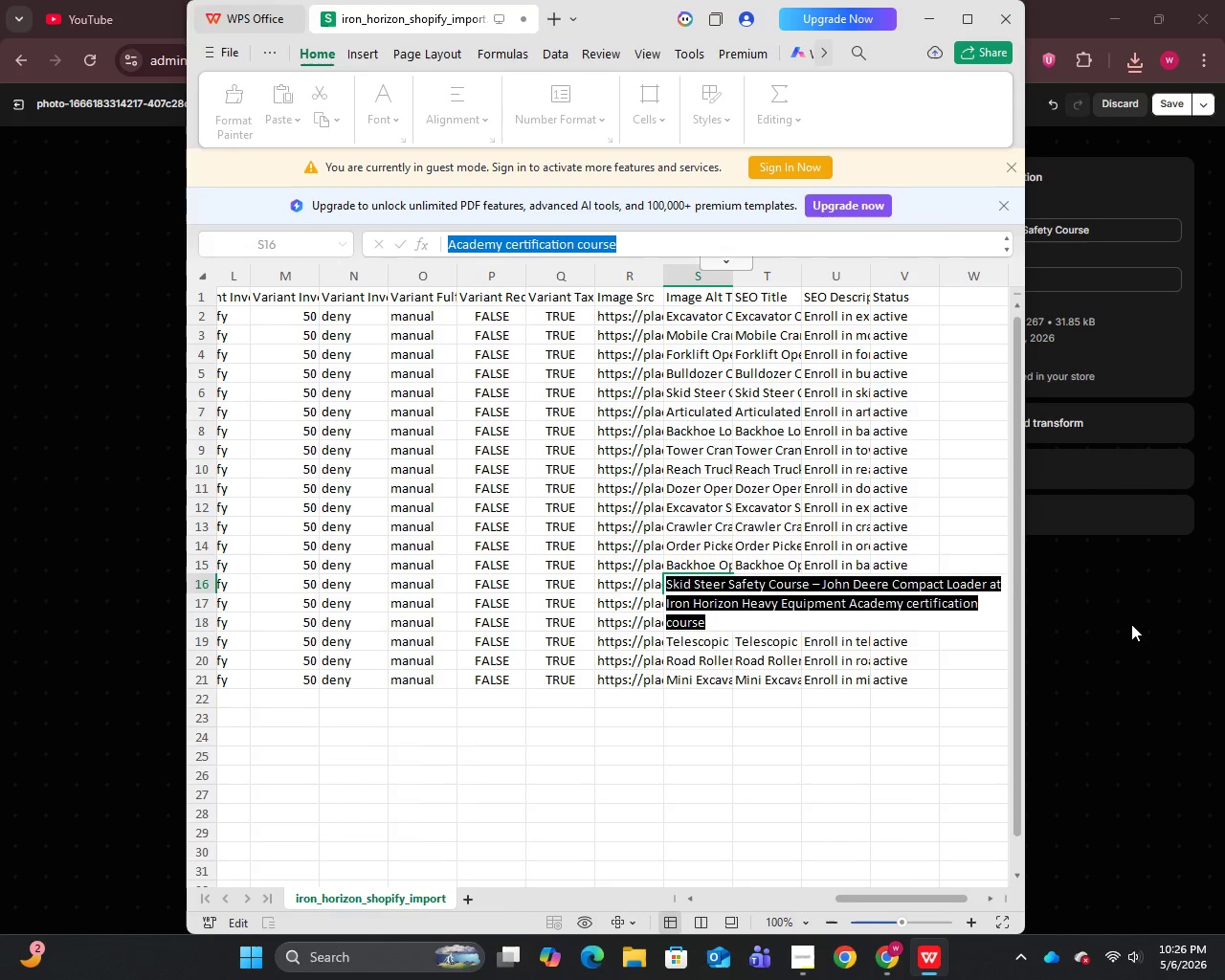 
left_click([1131, 624])
 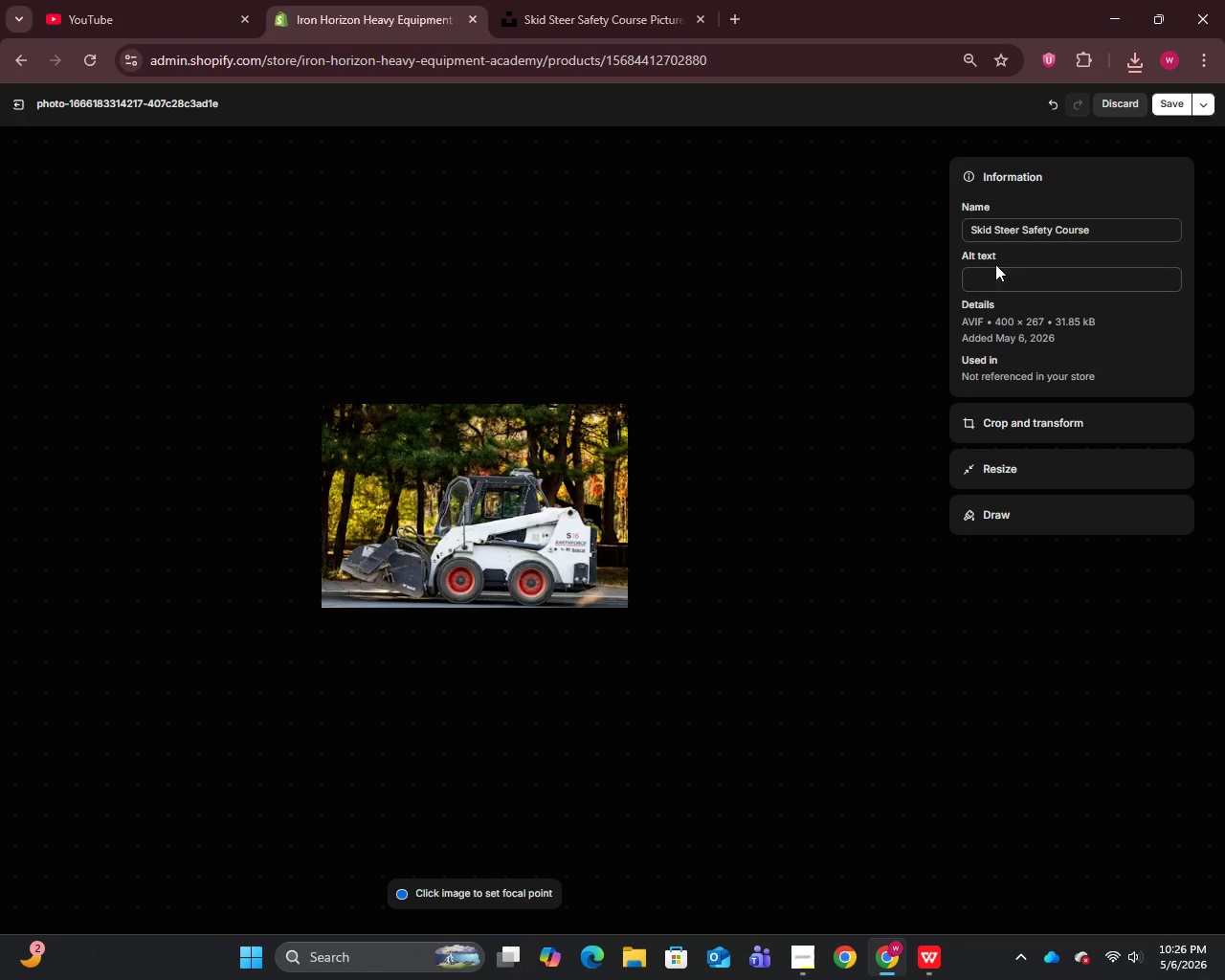 
left_click([993, 286])
 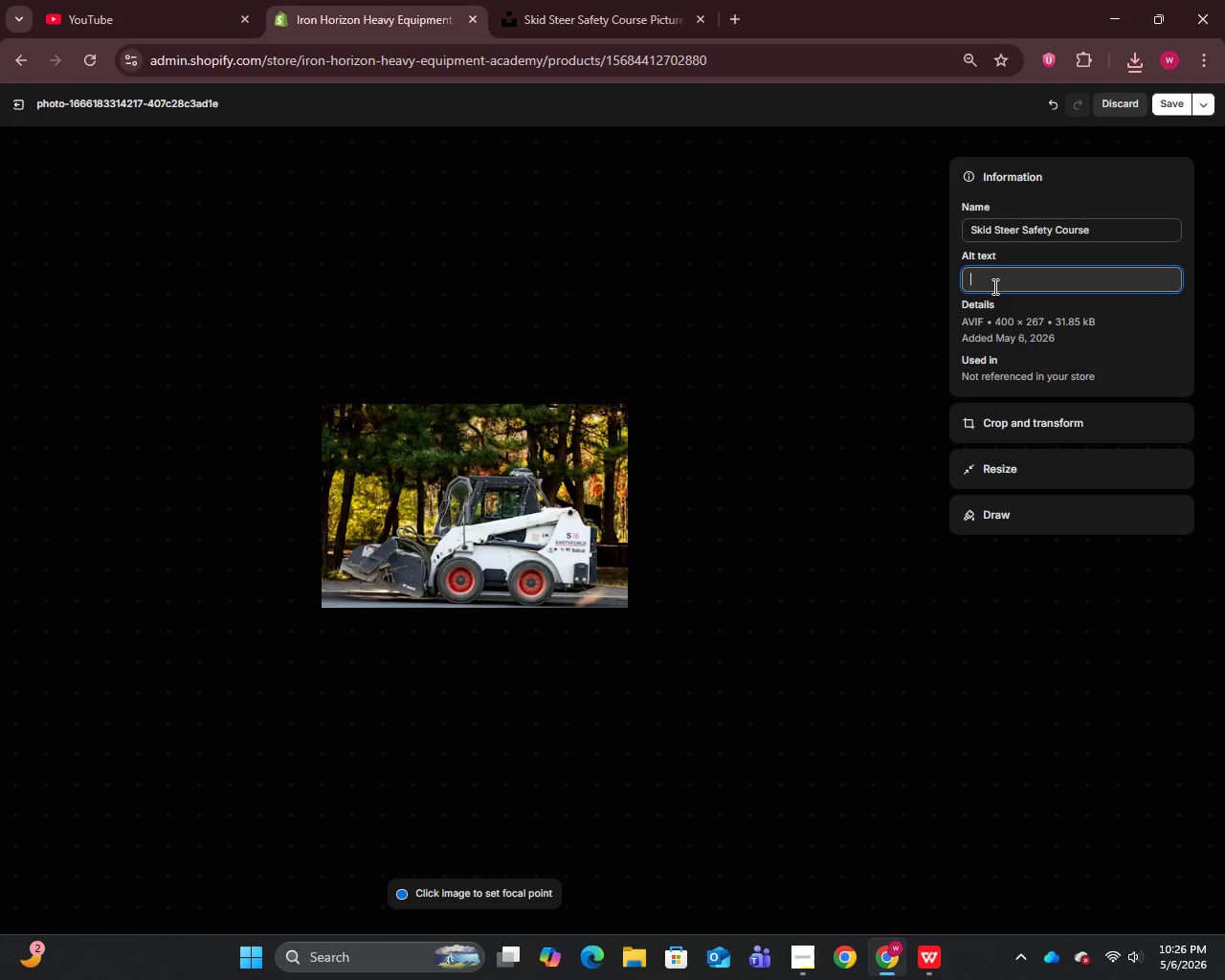 
key(Control+V)
 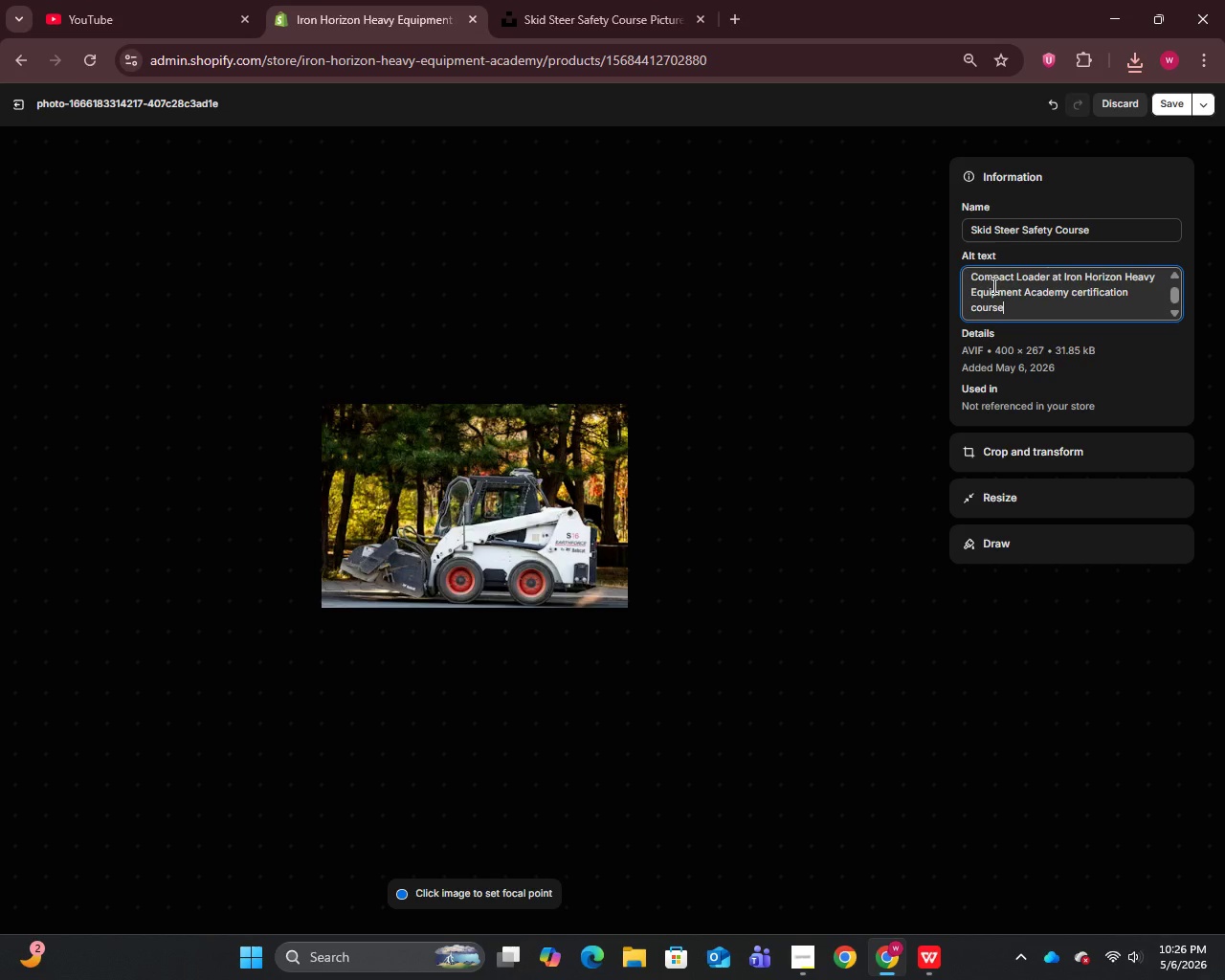 
scroll: coordinate [990, 292], scroll_direction: up, amount: 4.0
 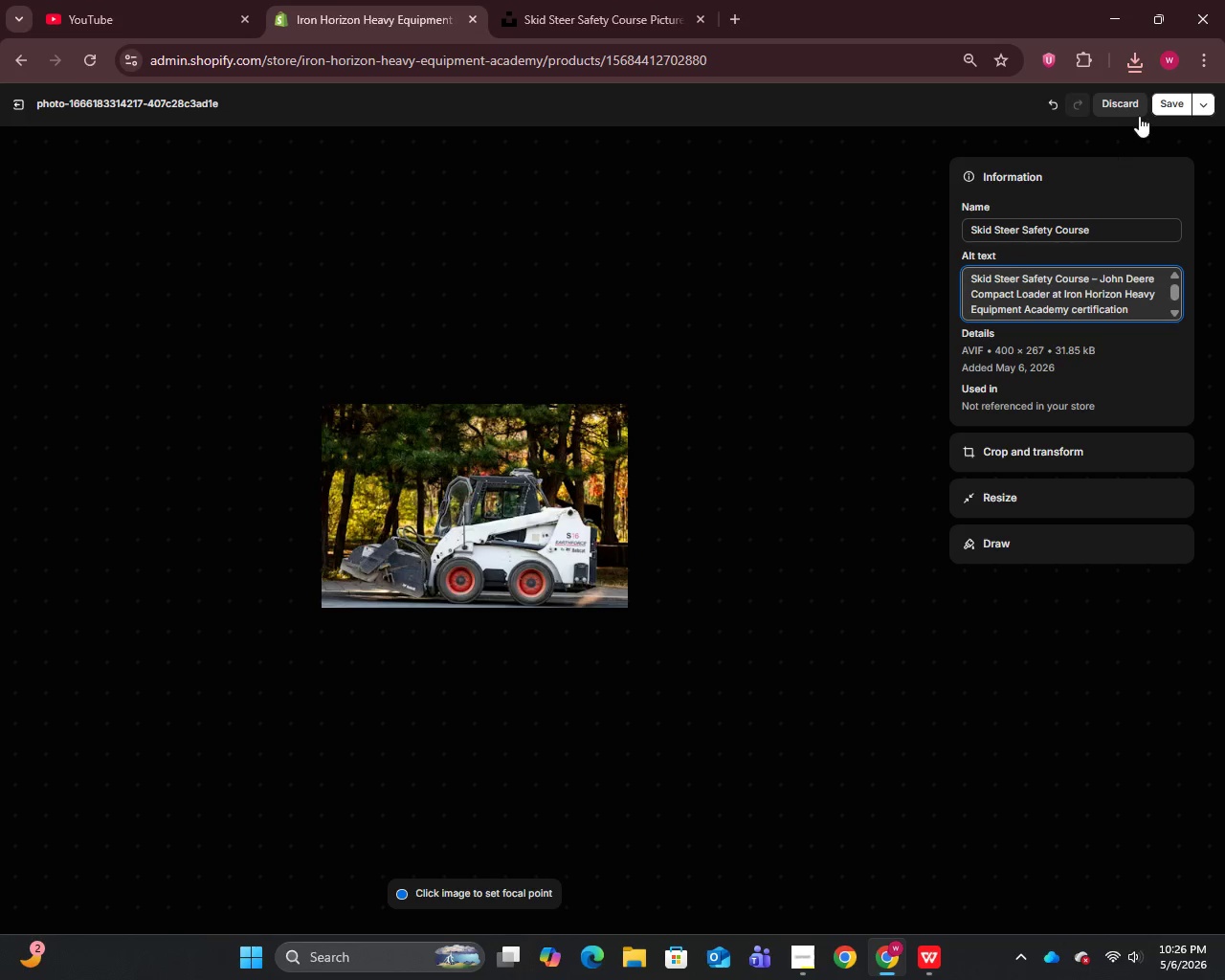 
left_click([1165, 99])
 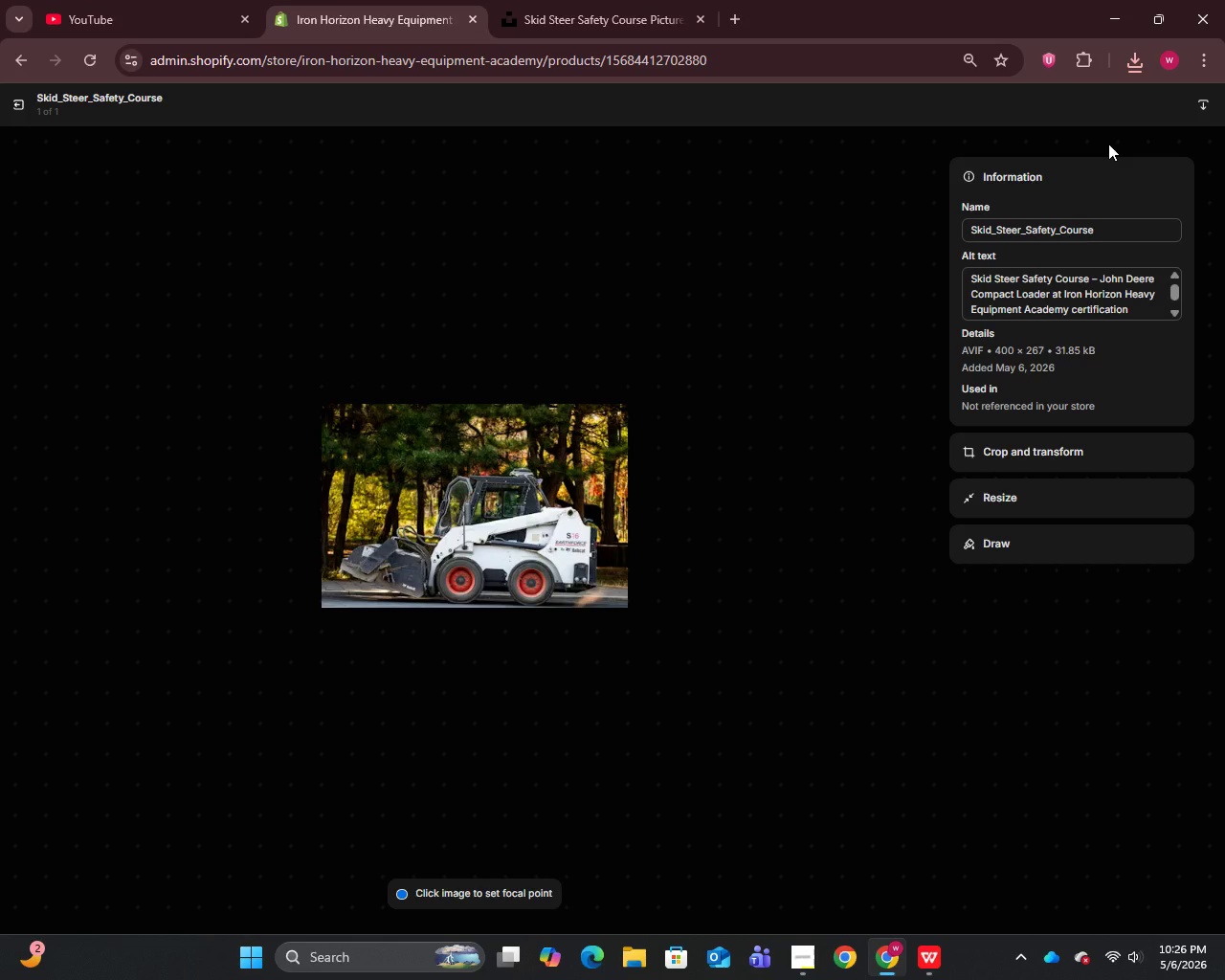 
wait(10.31)
 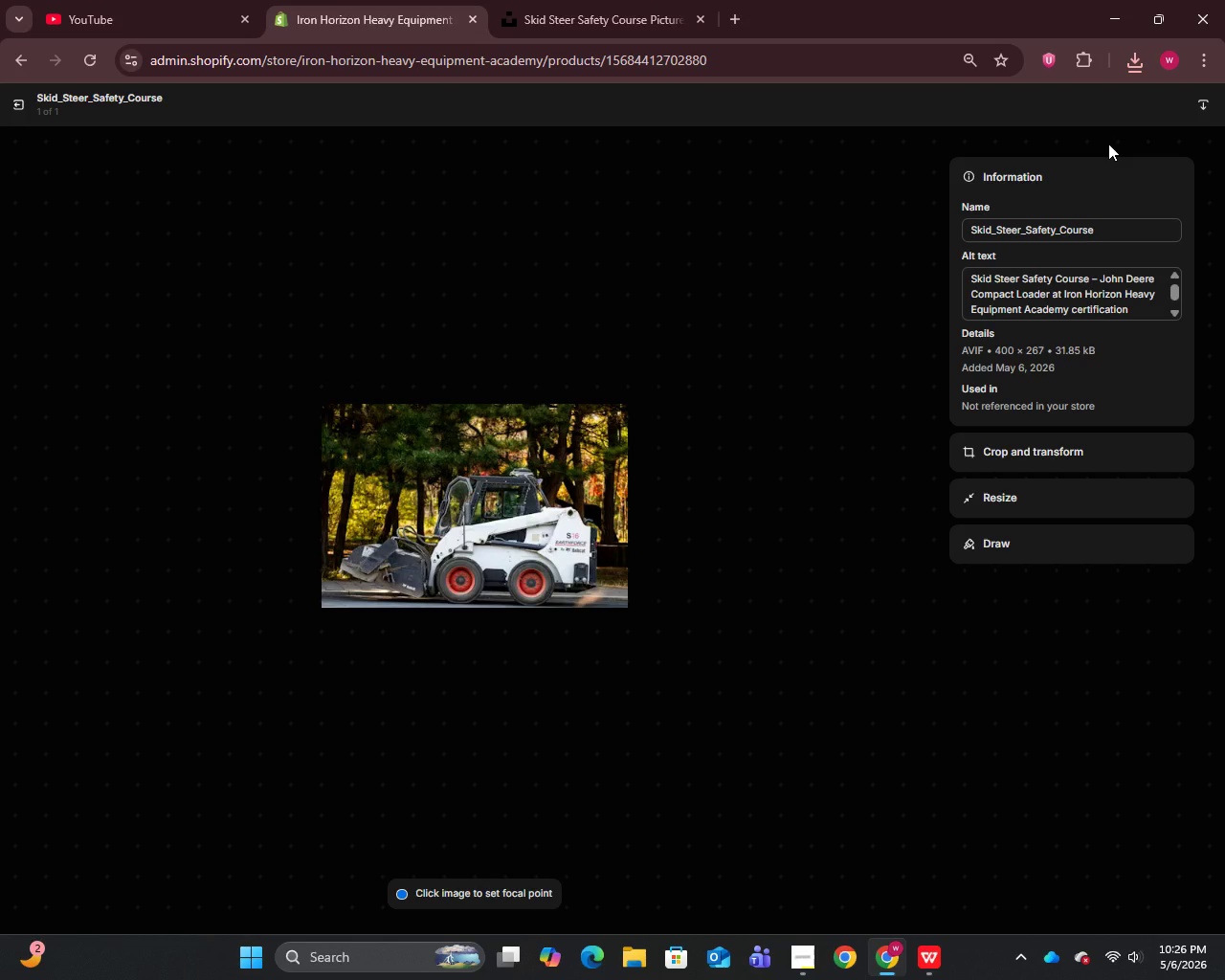 
left_click([23, 100])
 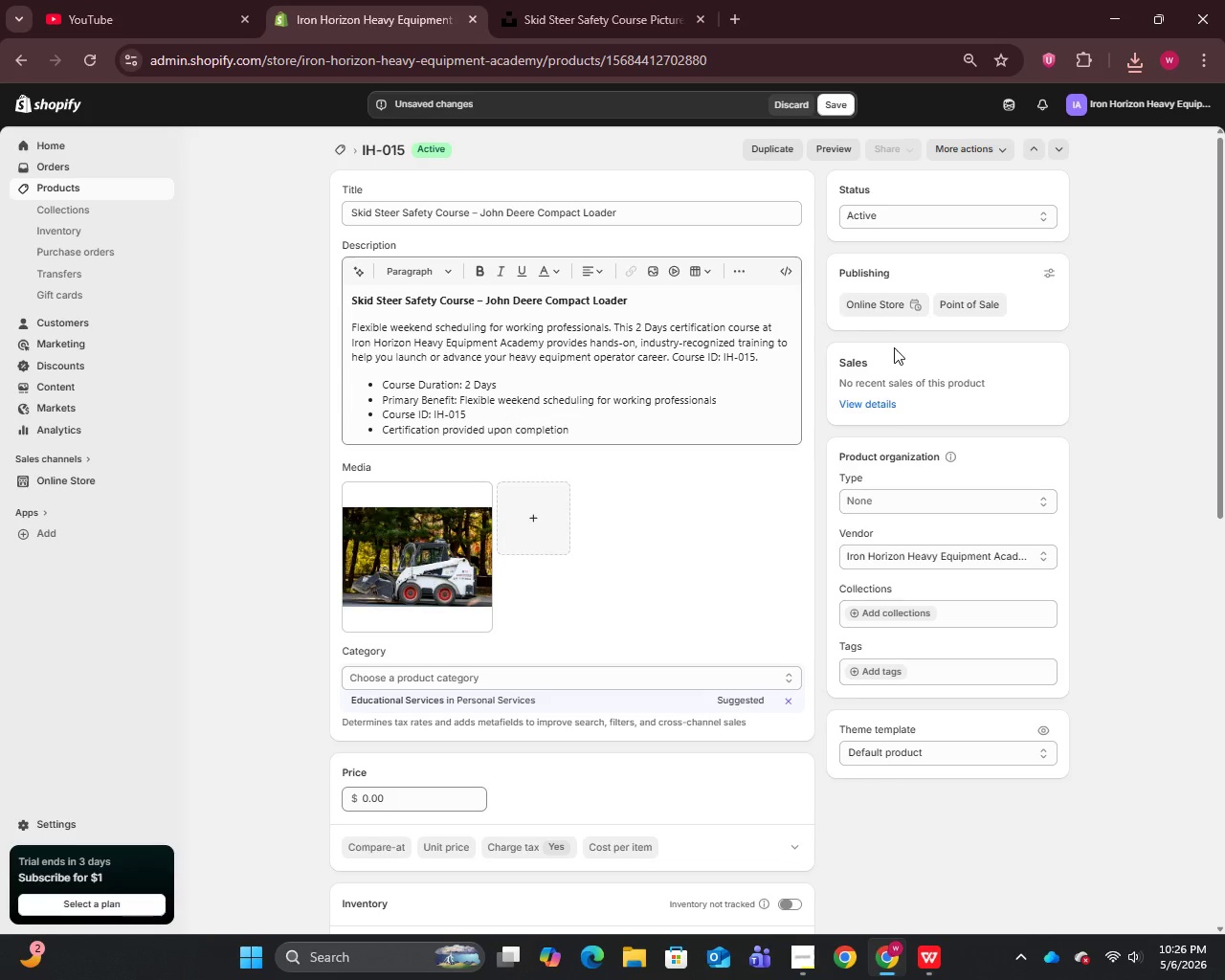 
left_click([895, 504])
 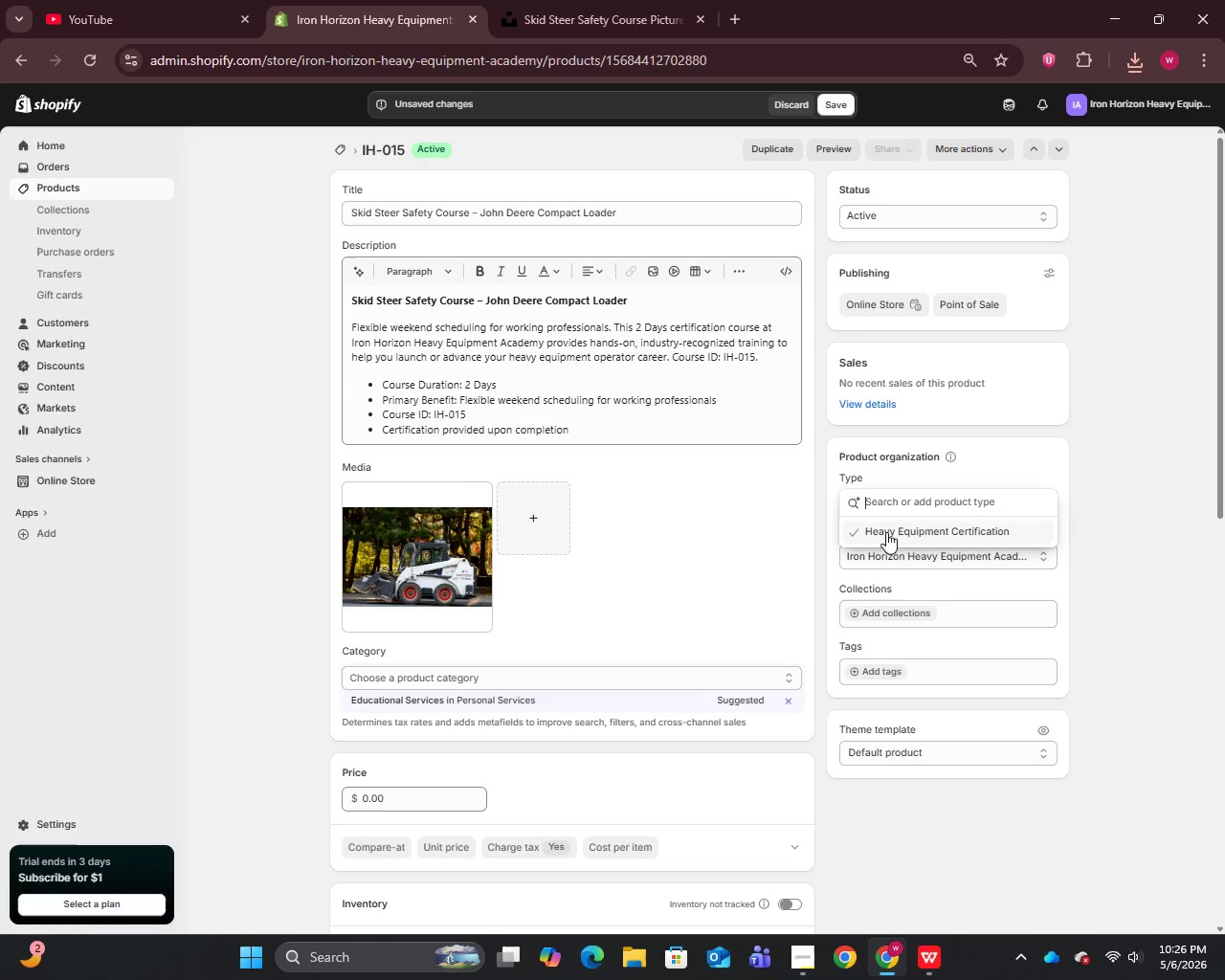 
left_click([886, 532])
 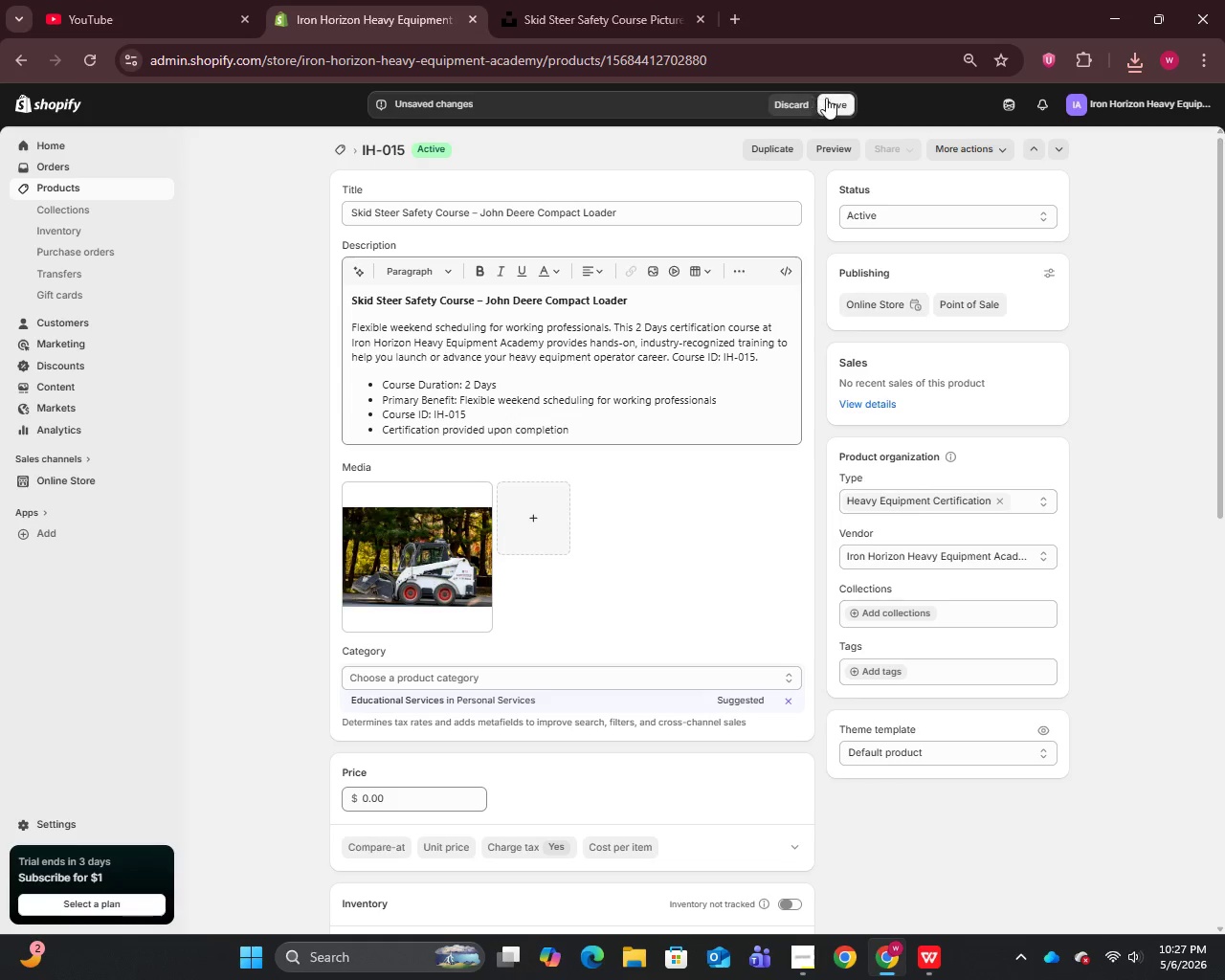 
left_click([833, 97])
 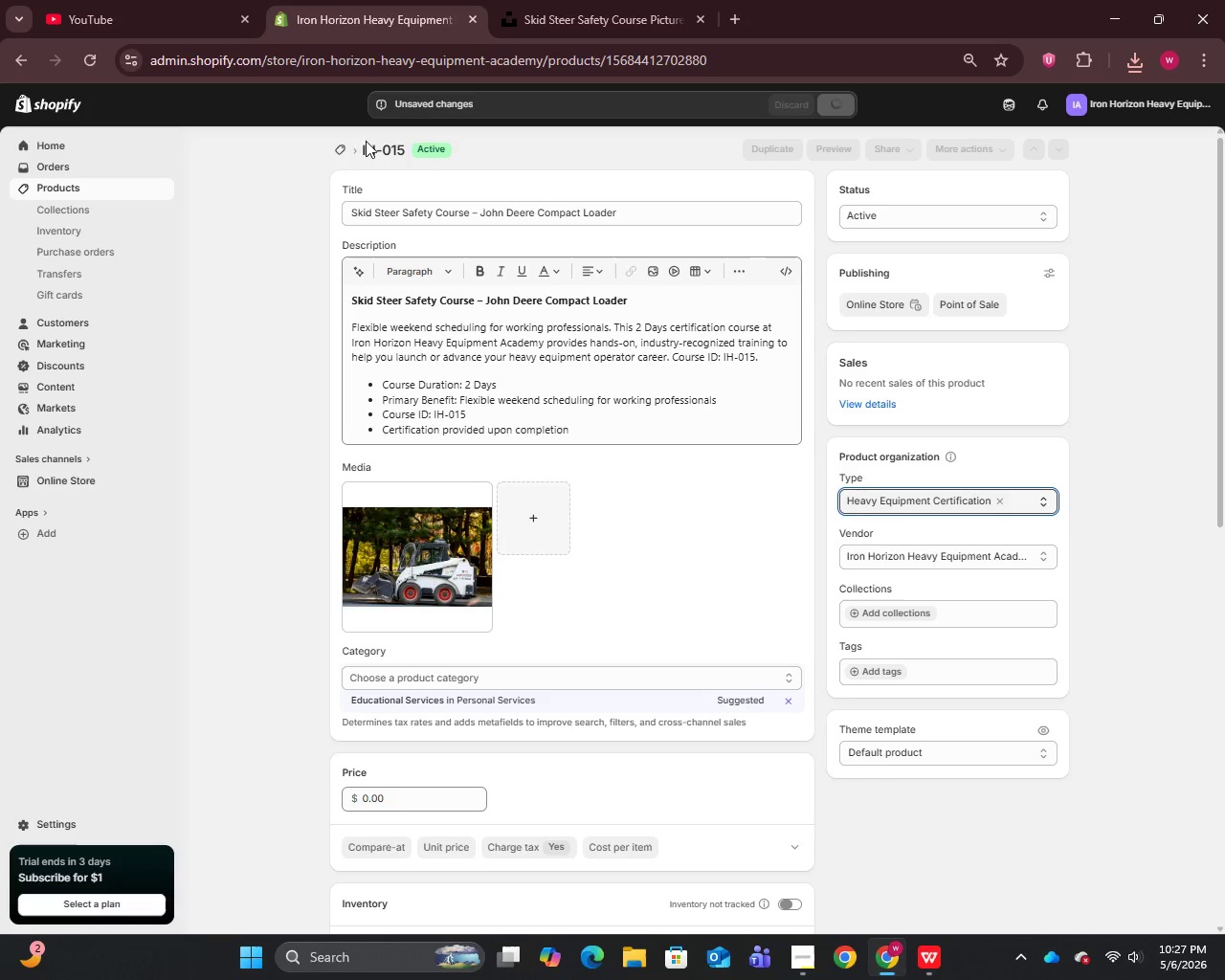 
wait(8.22)
 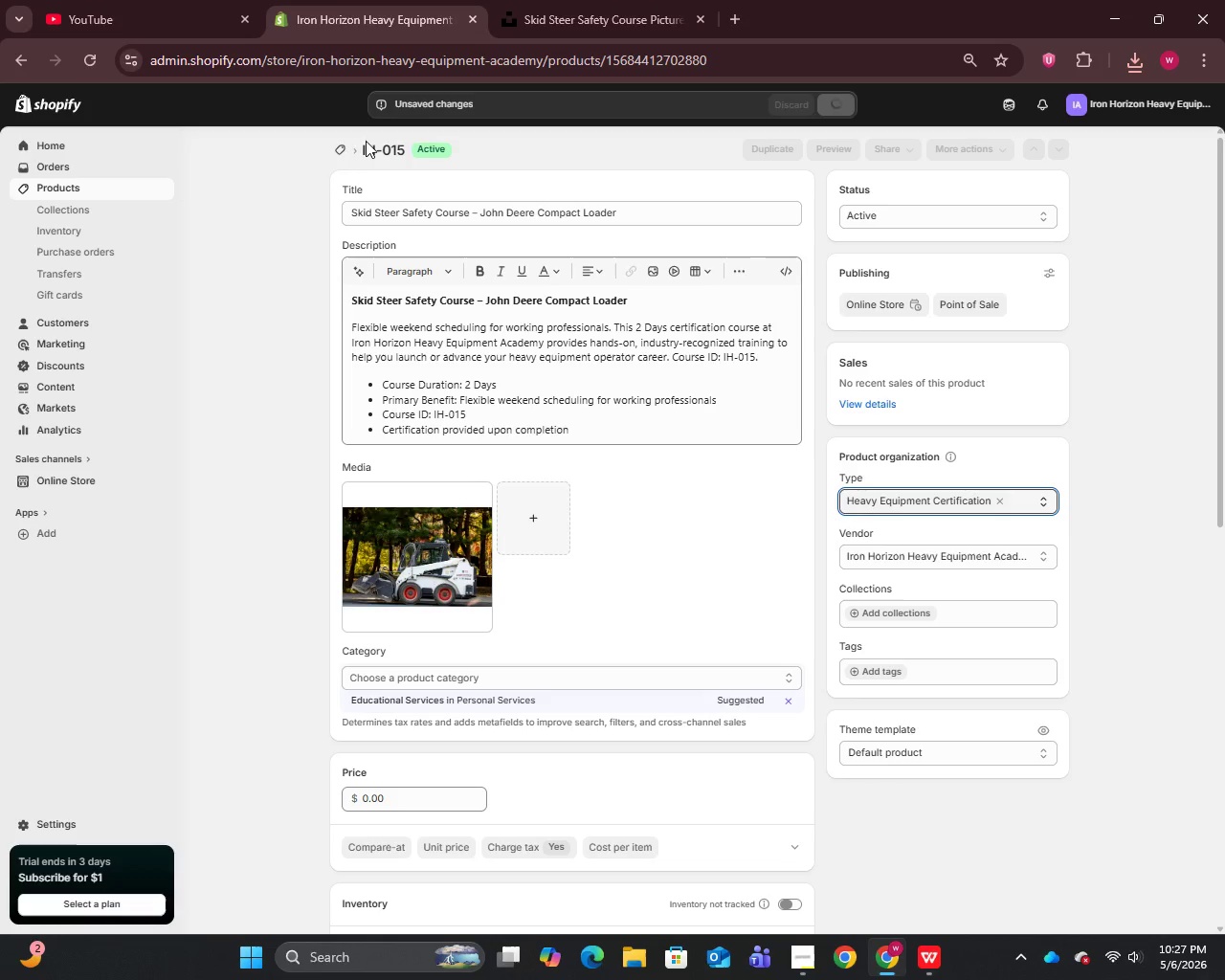 
left_click([54, 189])
 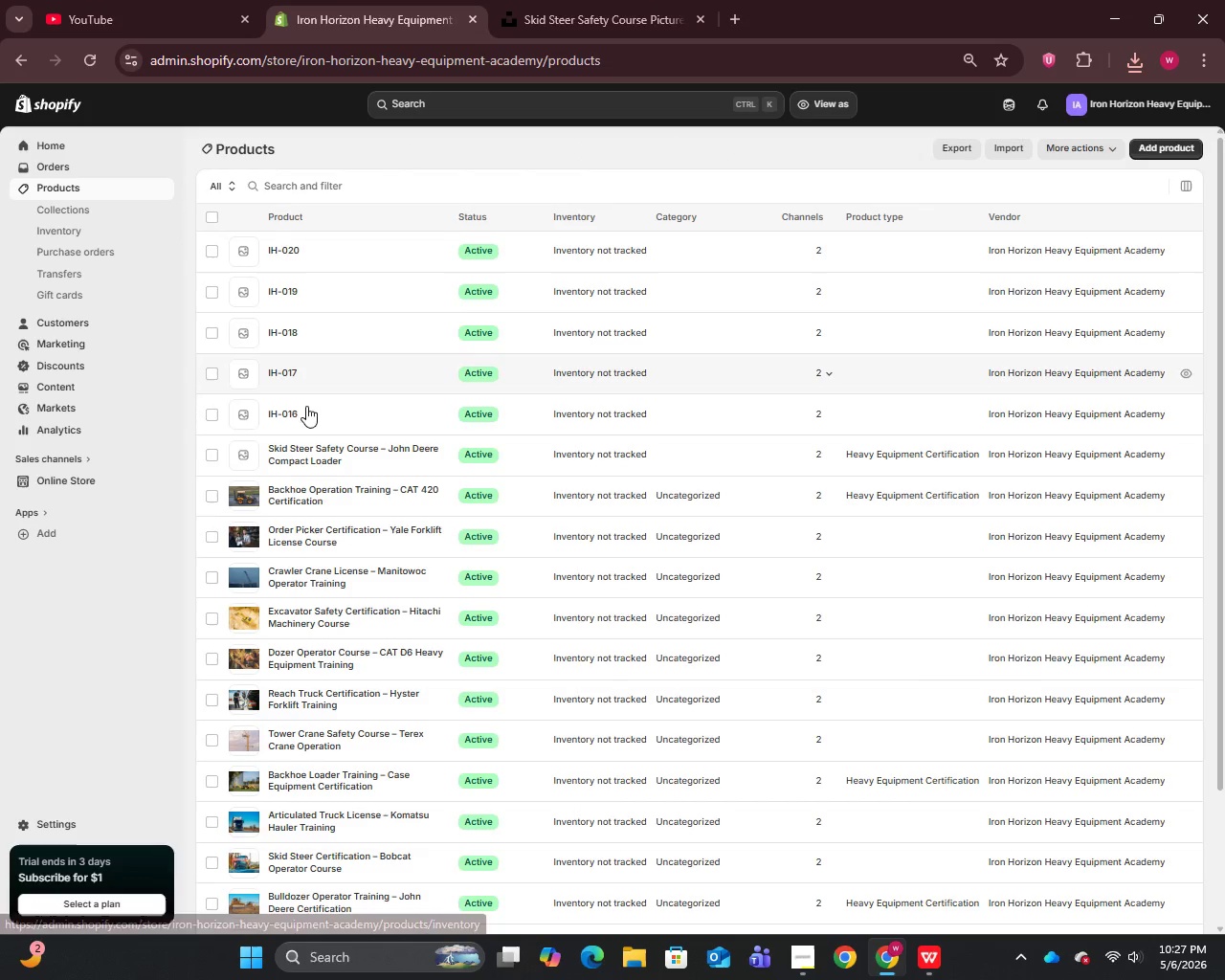 
left_click([285, 412])
 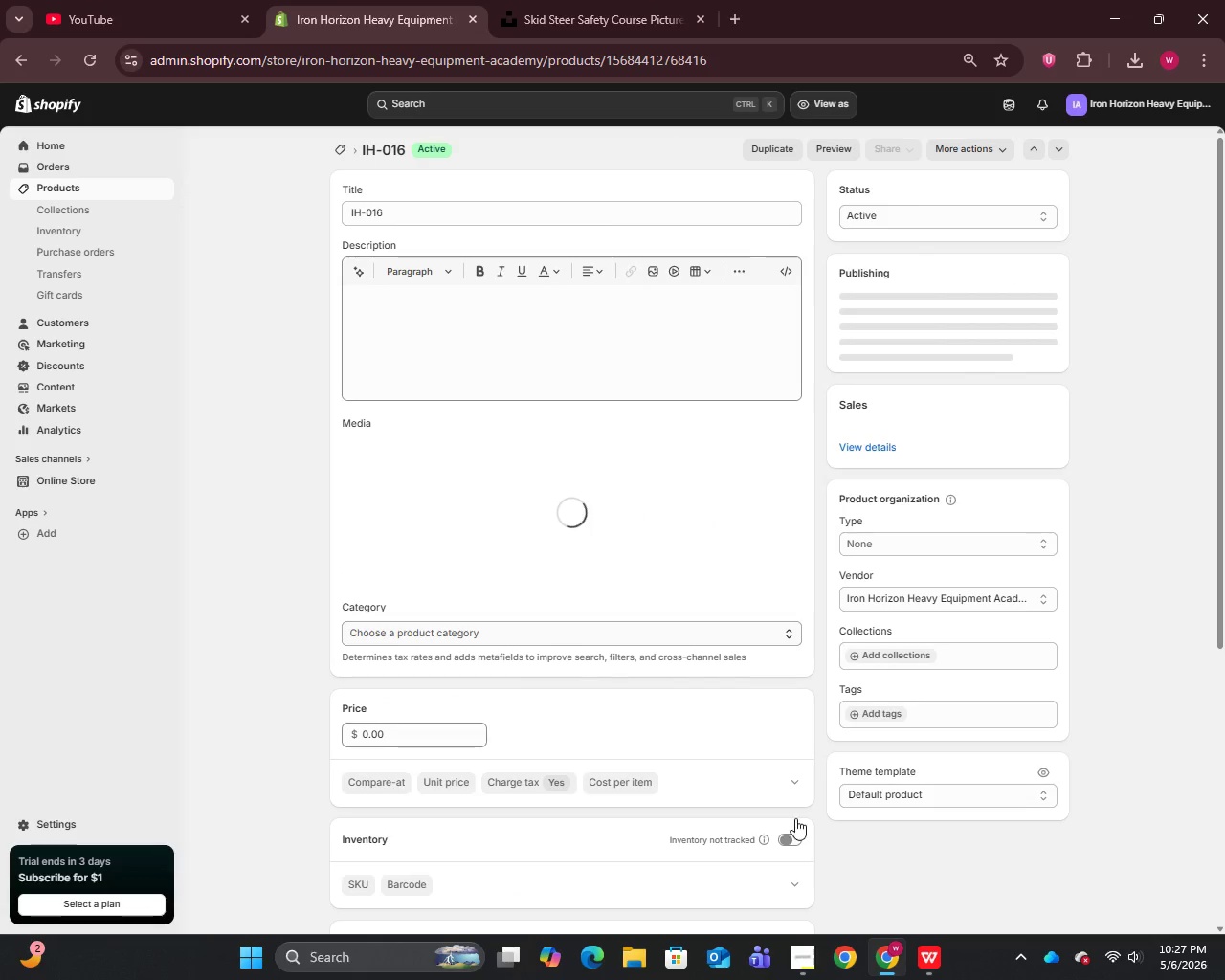 
left_click([948, 962])
 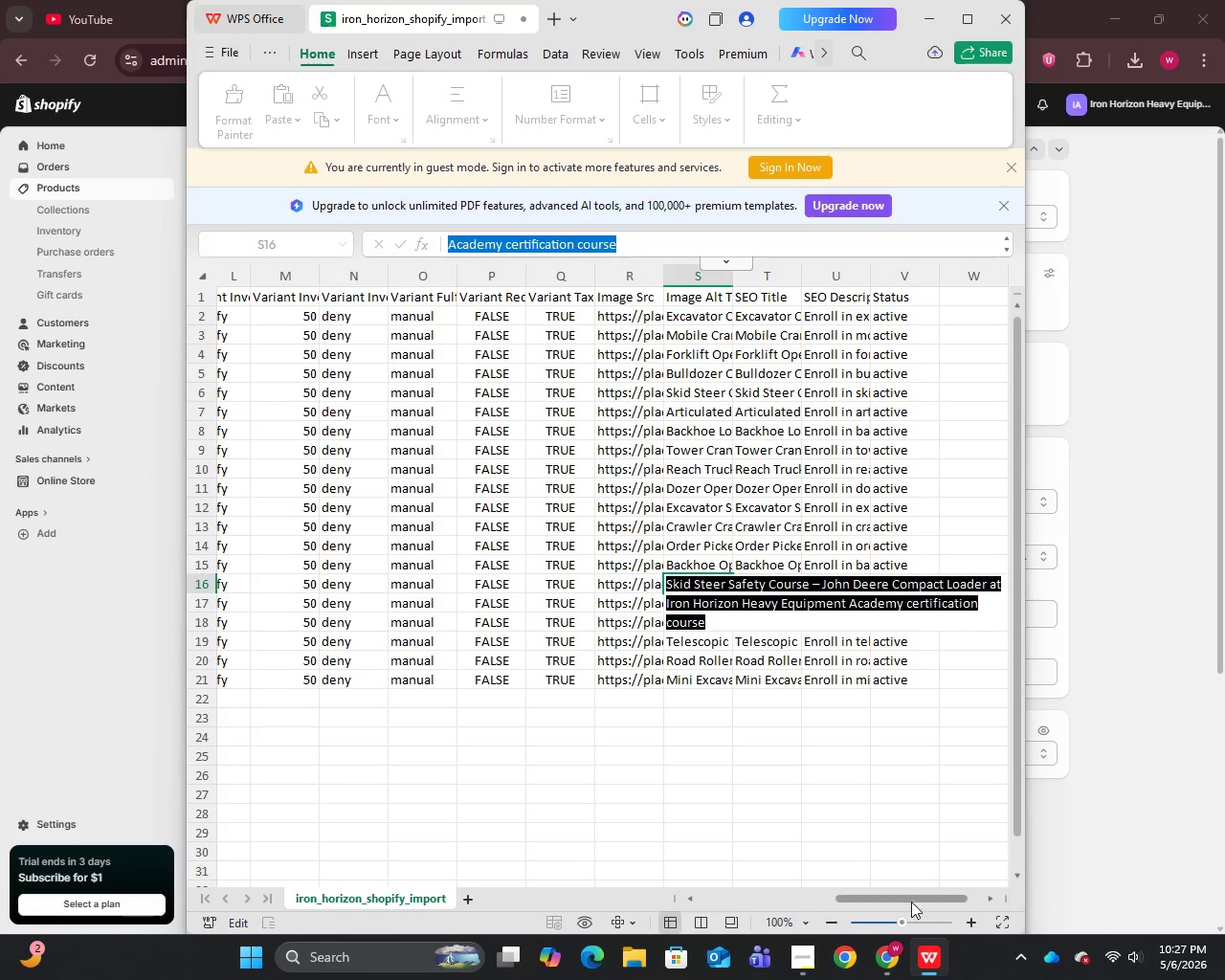 
left_click_drag(start_coordinate=[906, 895], to_coordinate=[642, 889])
 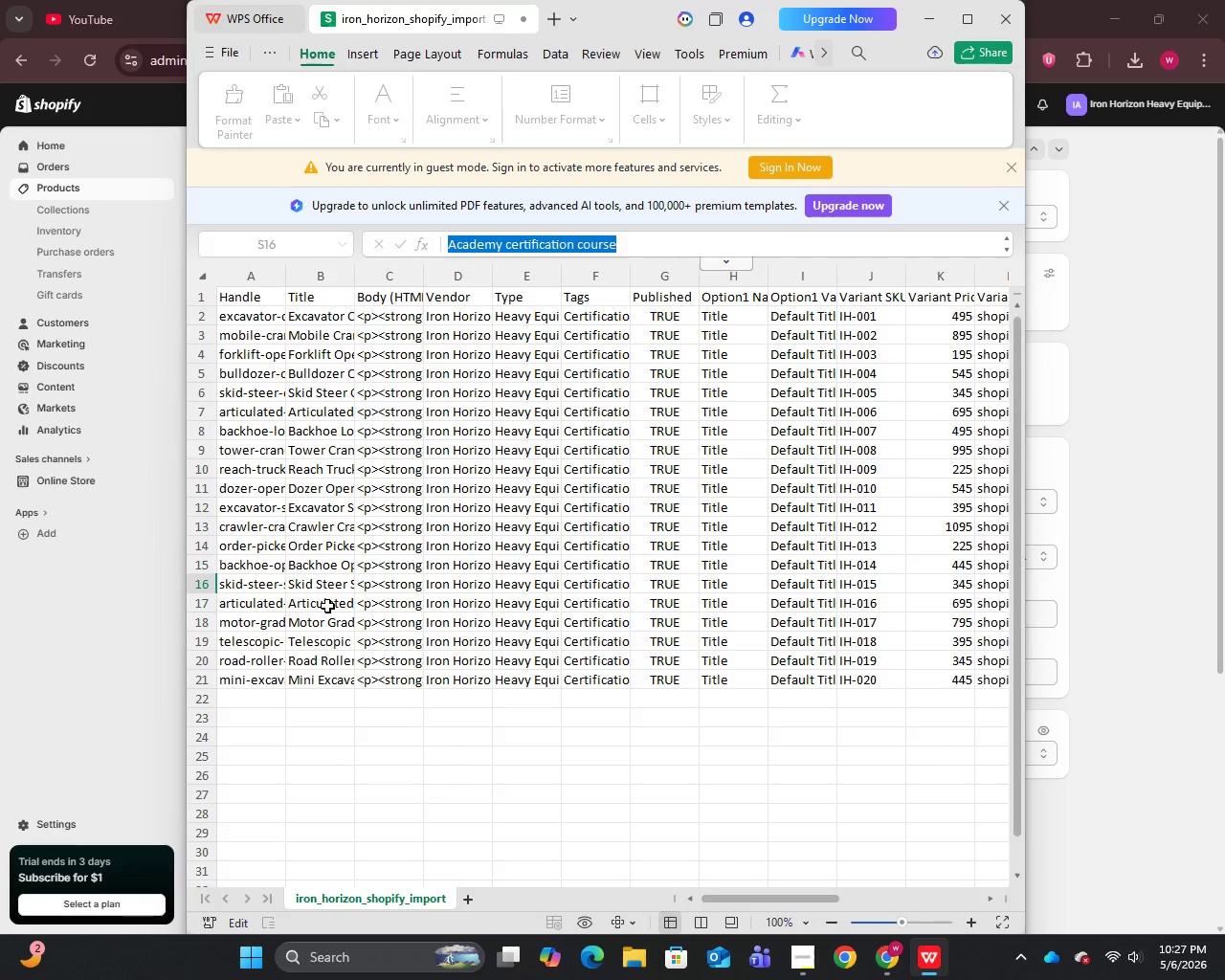 
double_click([327, 605])
 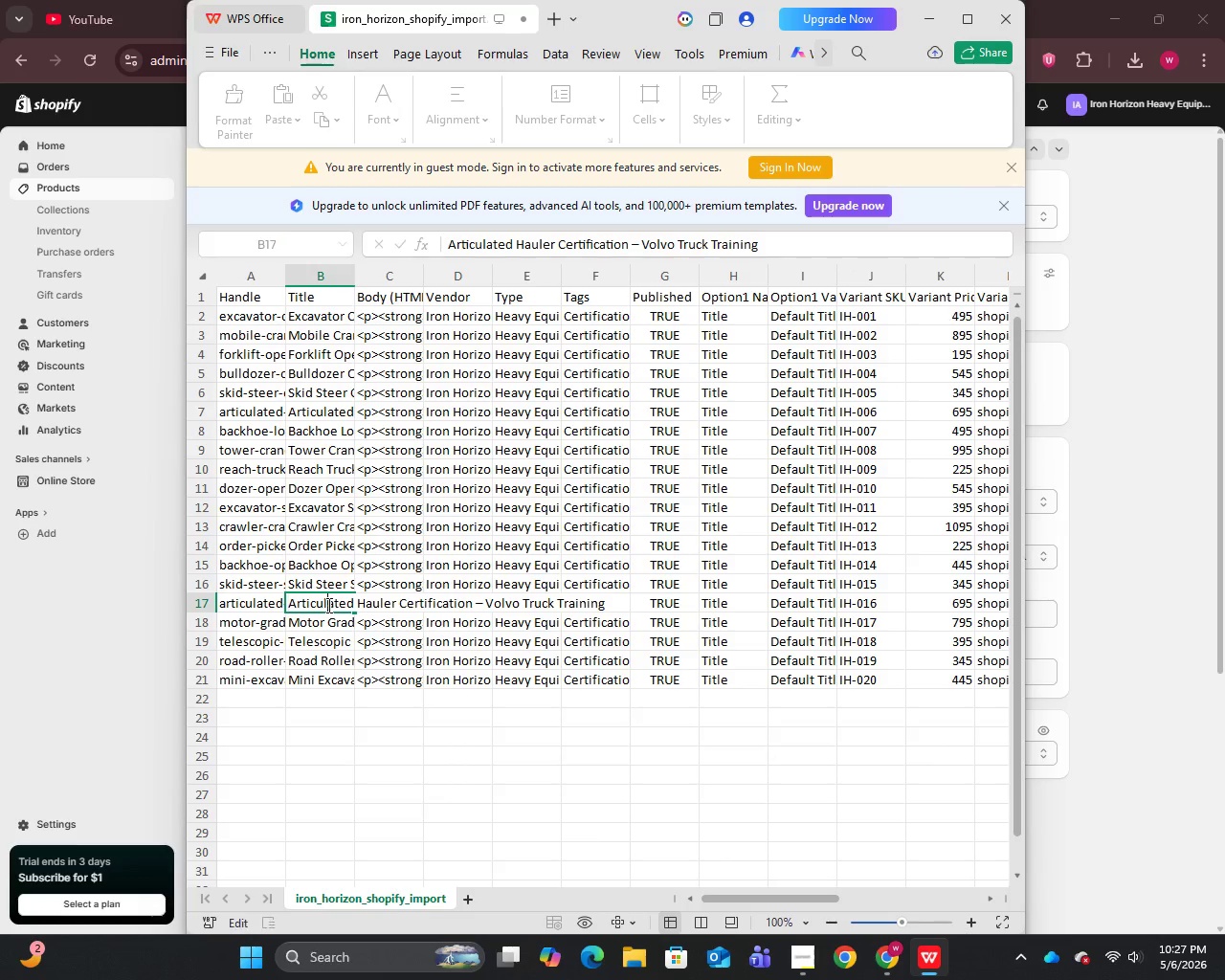 
triple_click([327, 605])
 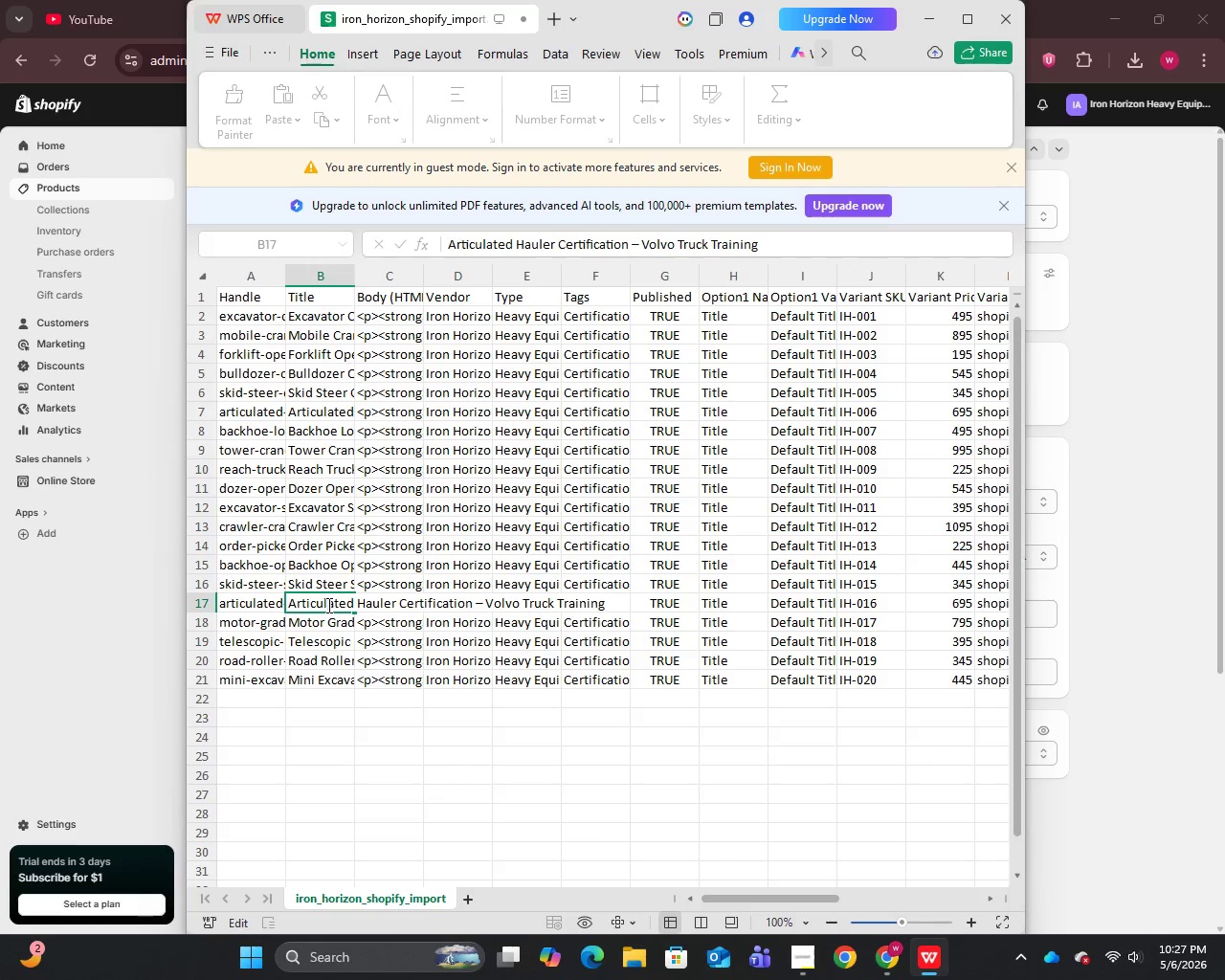 
key(Control+A)
 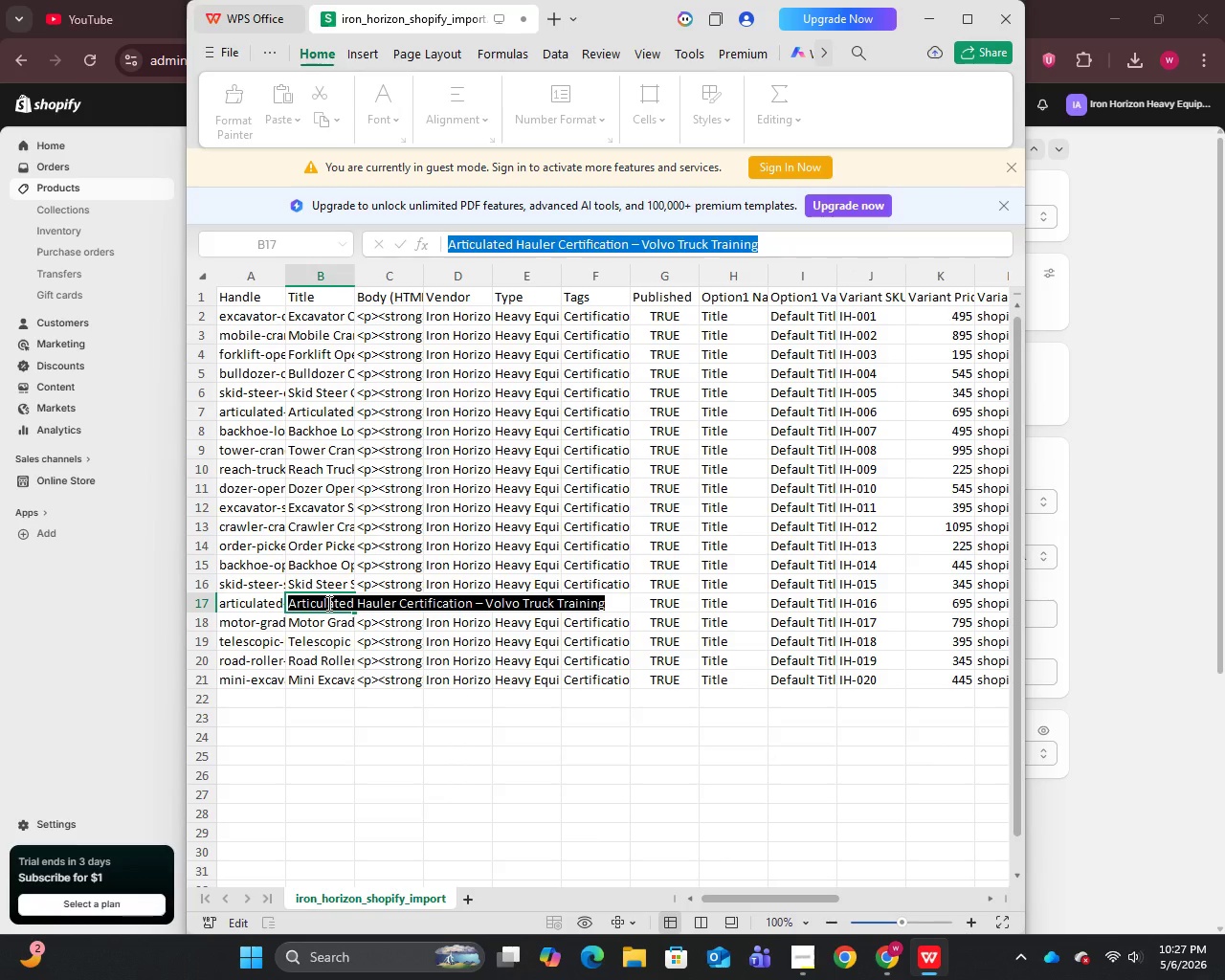 
key(Control+C)
 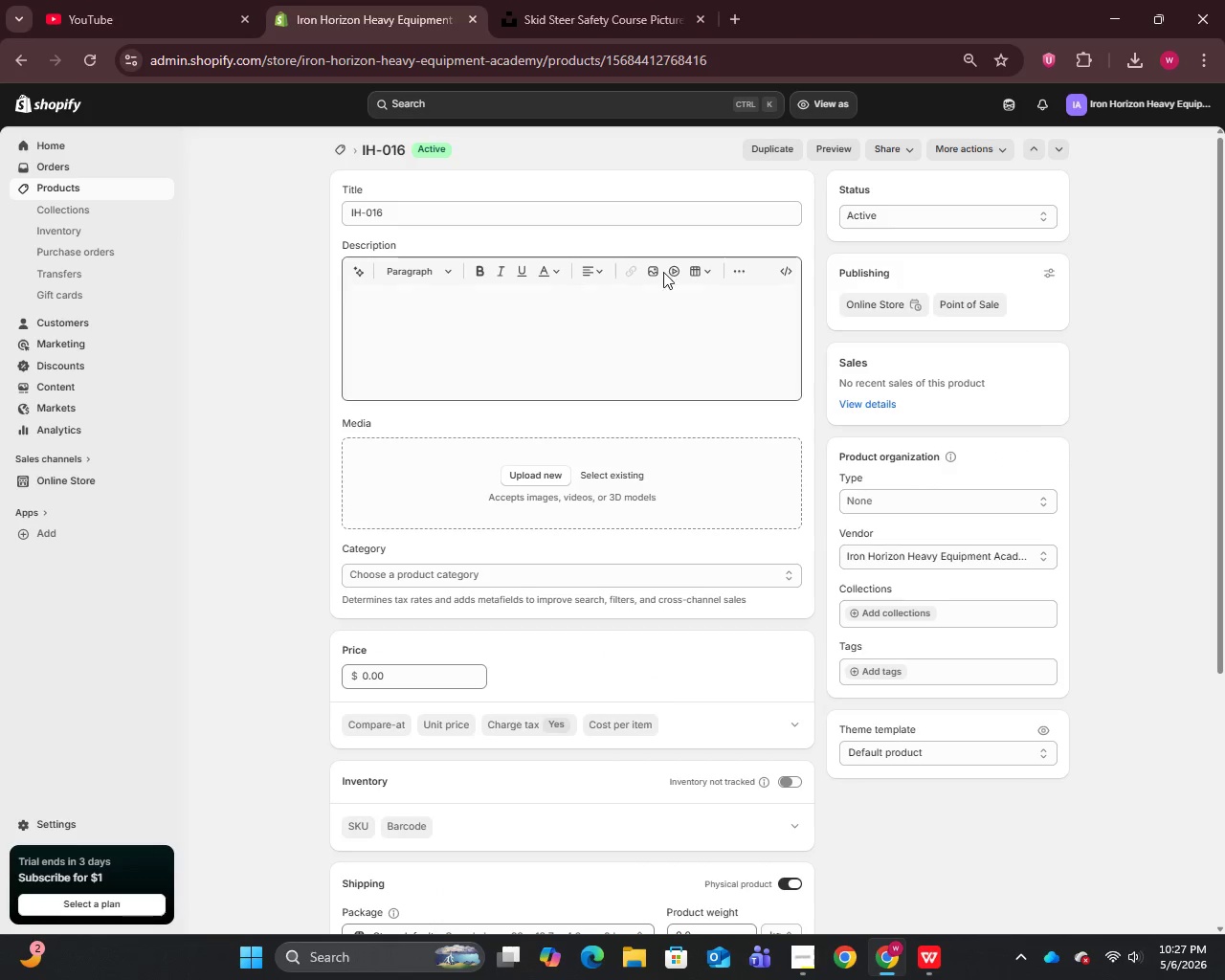 
left_click([518, 199])
 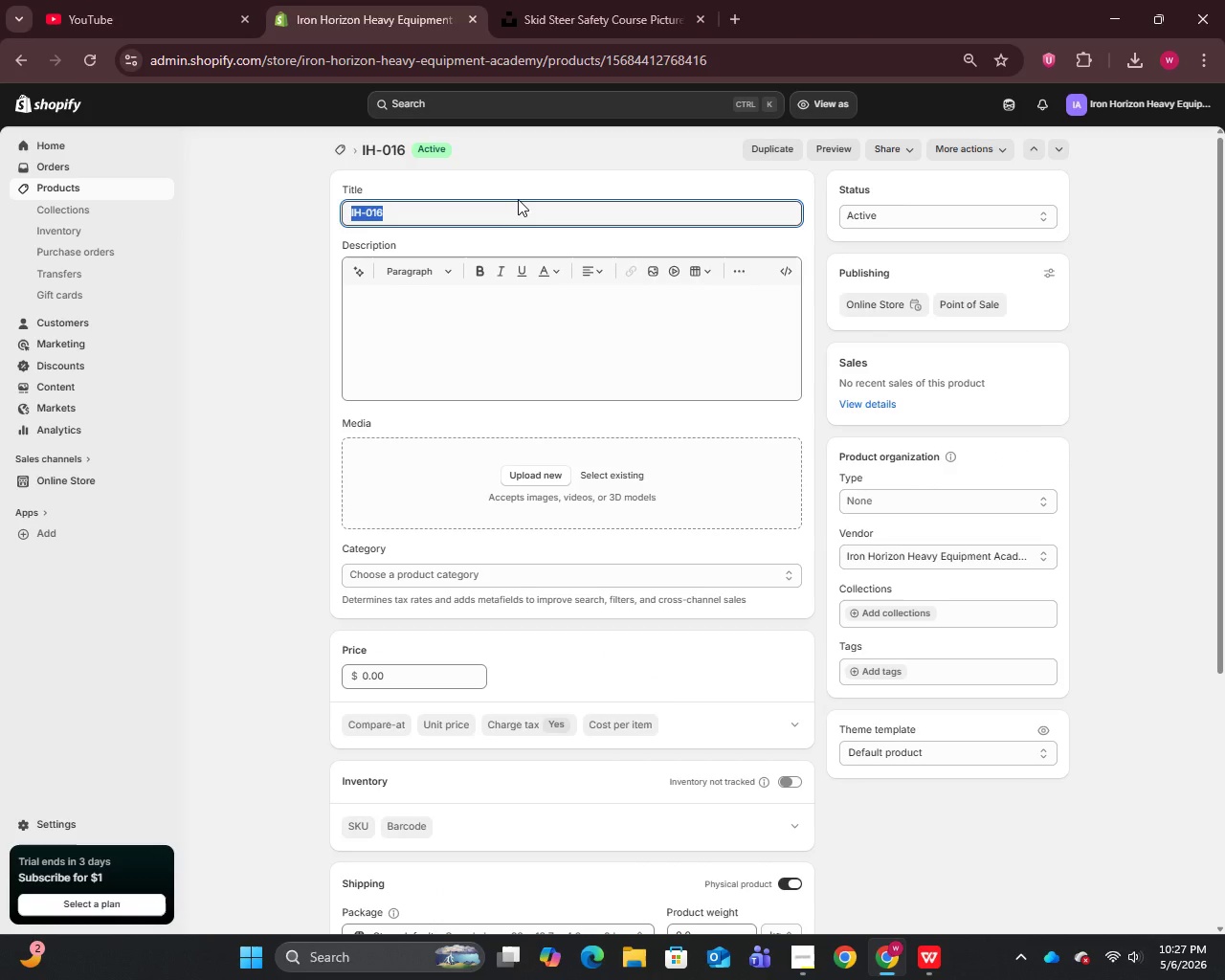 
key(Control+V)
 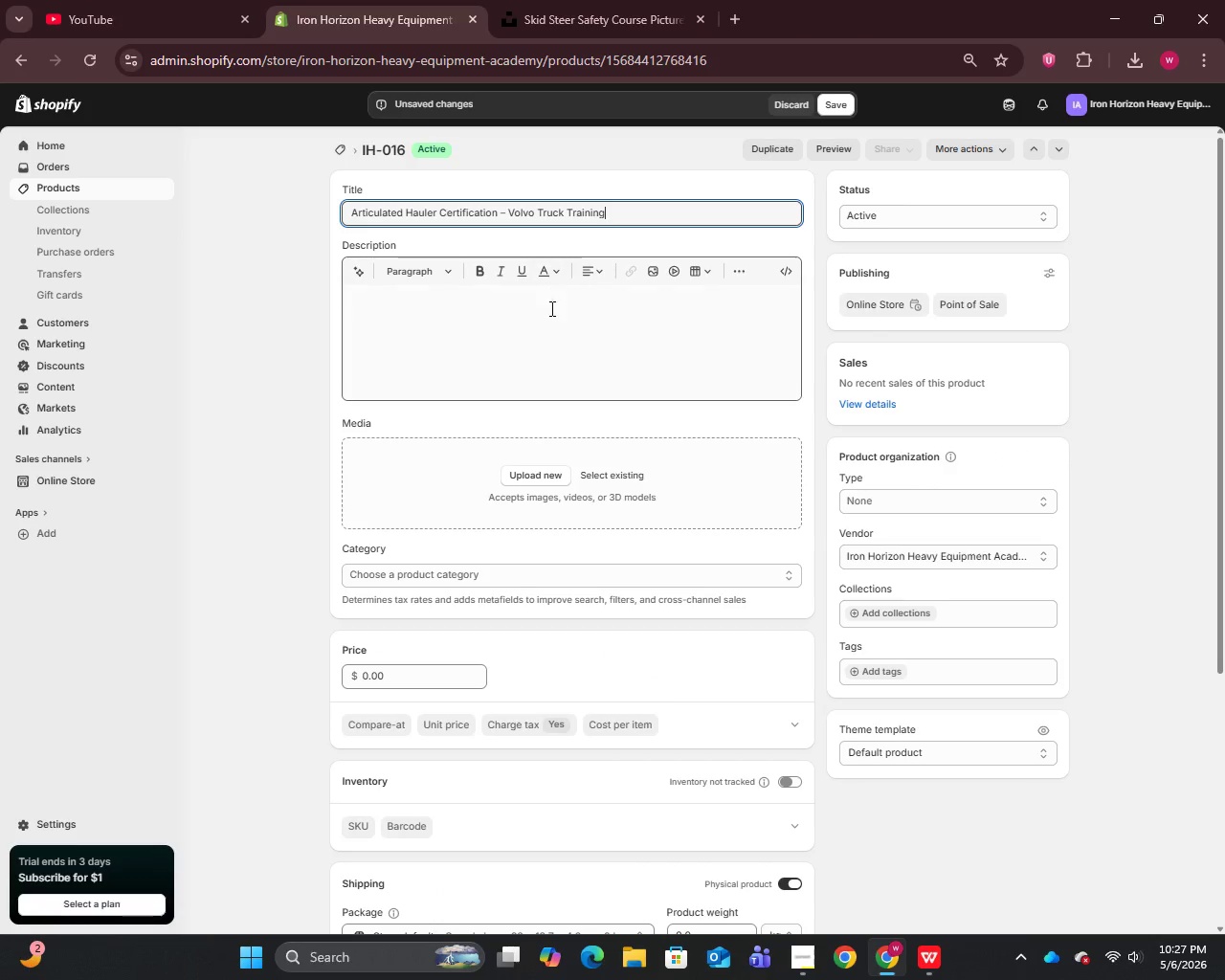 
left_click([550, 312])
 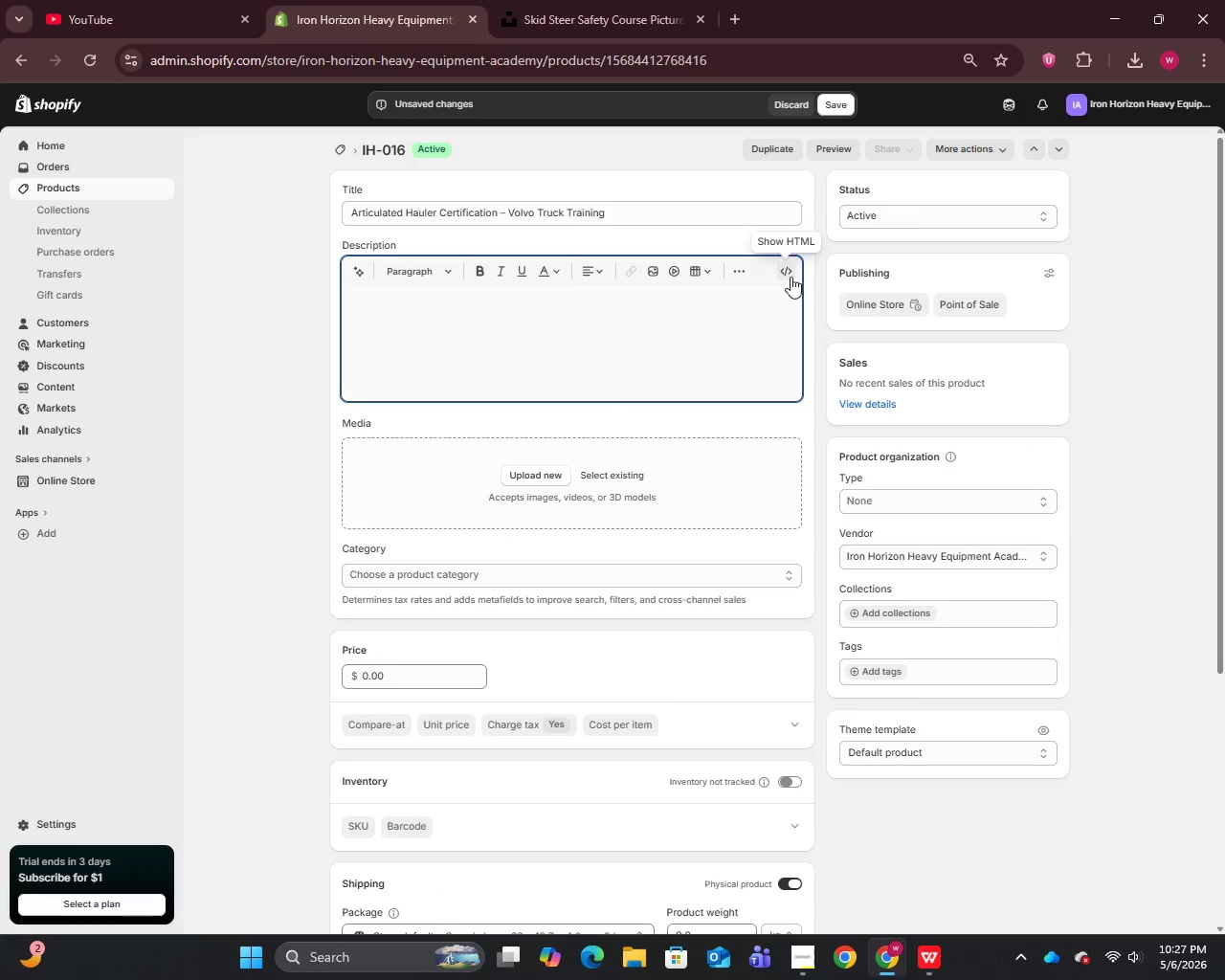 
left_click([791, 277])
 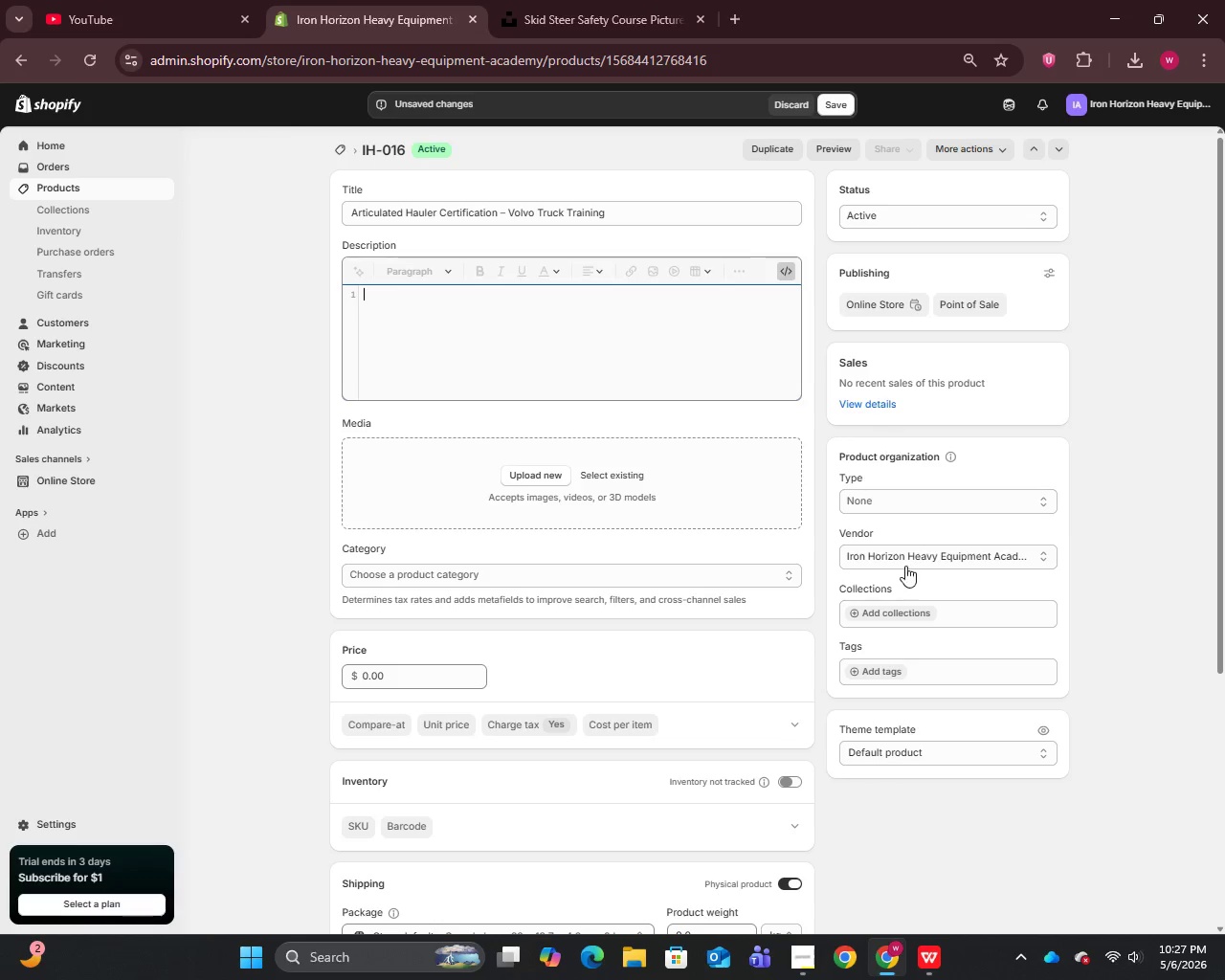 
left_click([927, 973])
 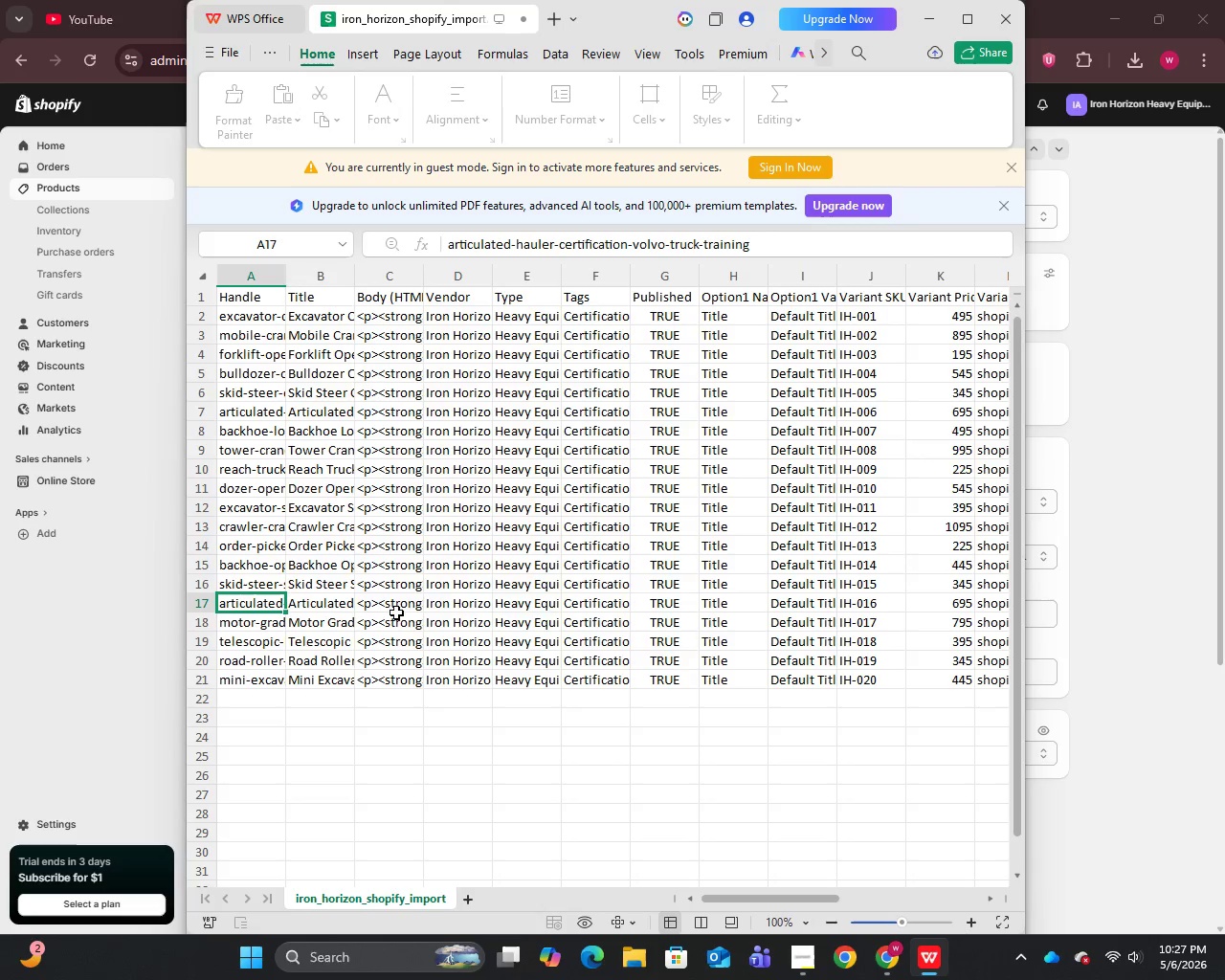 
double_click([386, 599])
 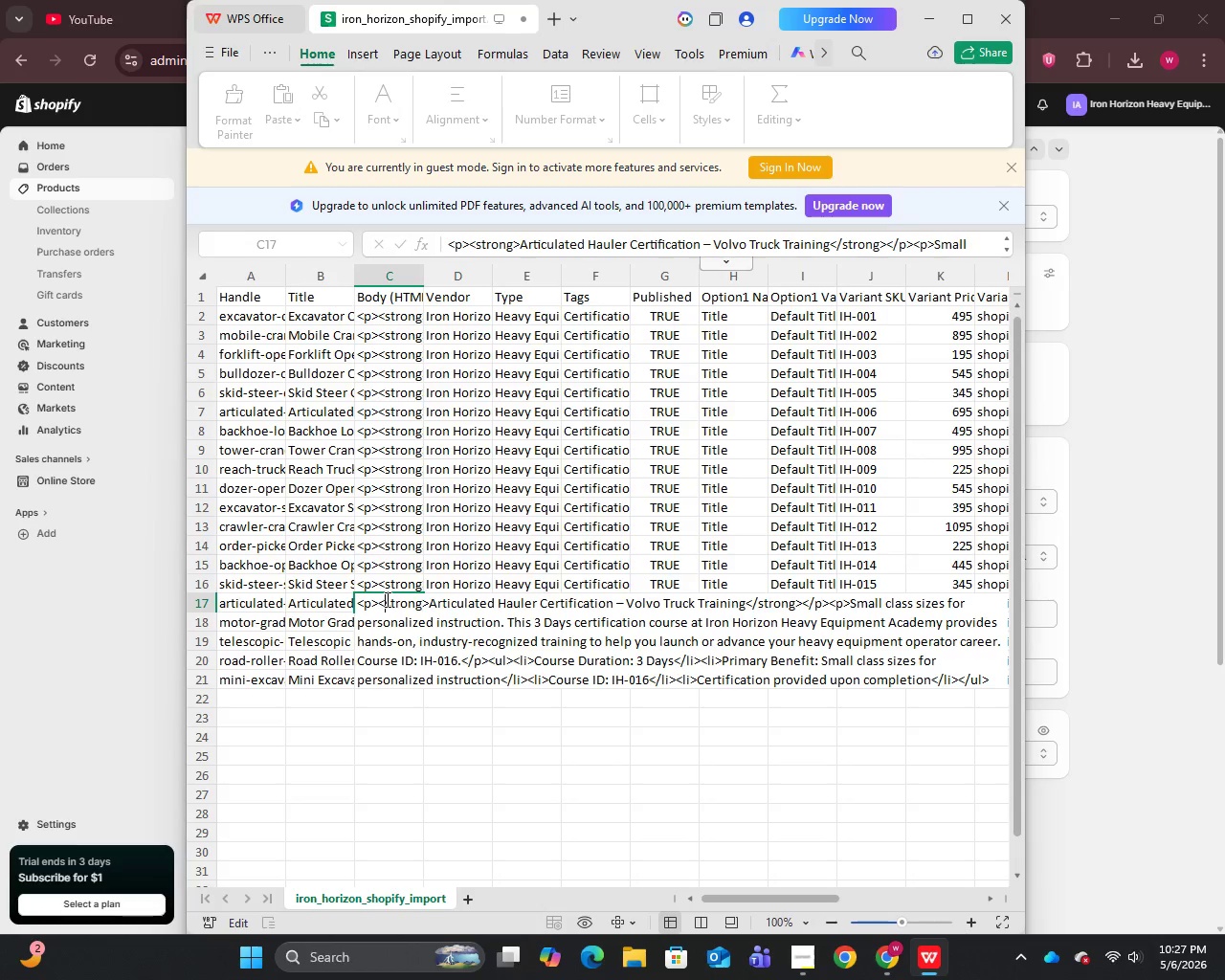 
triple_click([386, 599])
 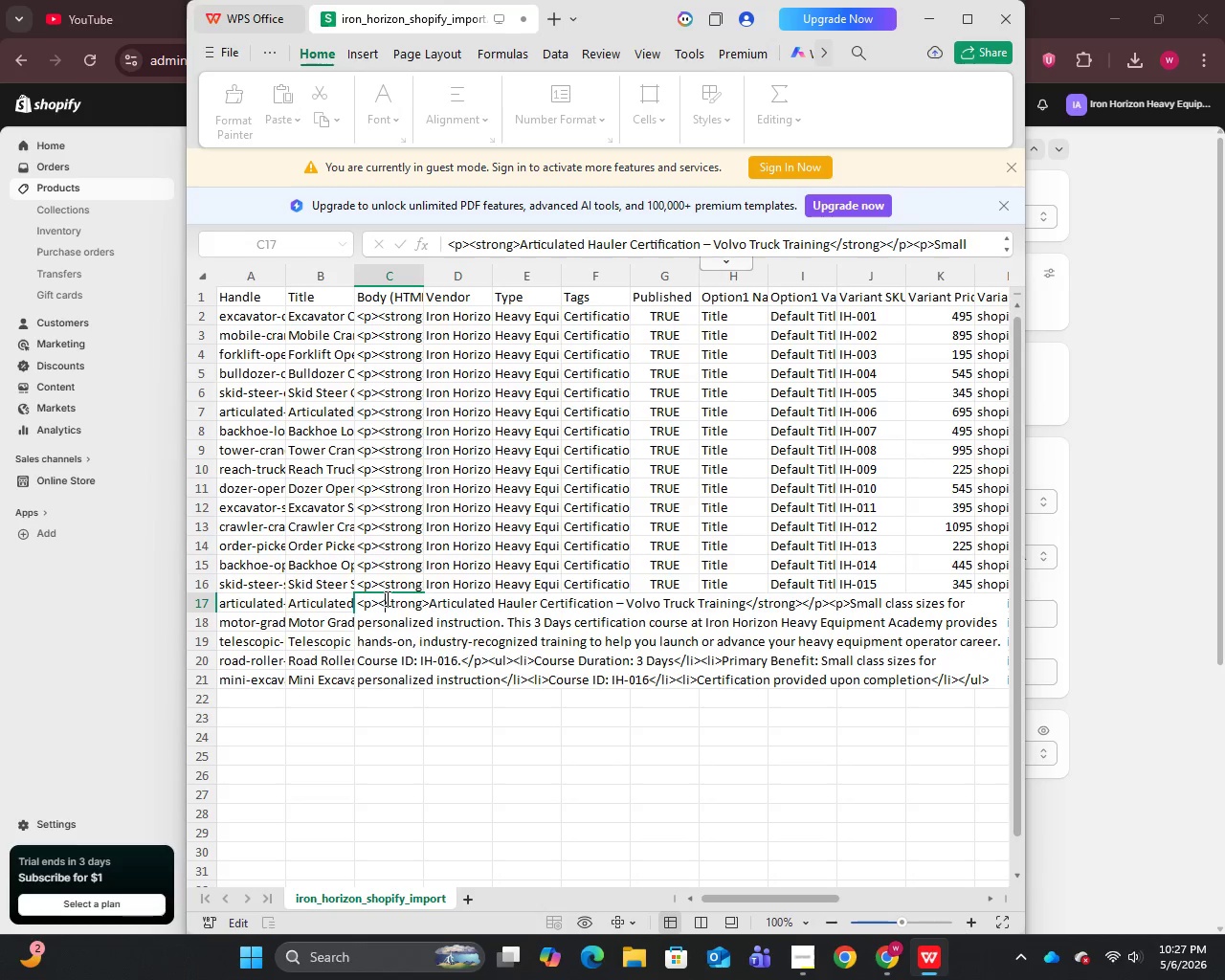 
key(Control+A)
 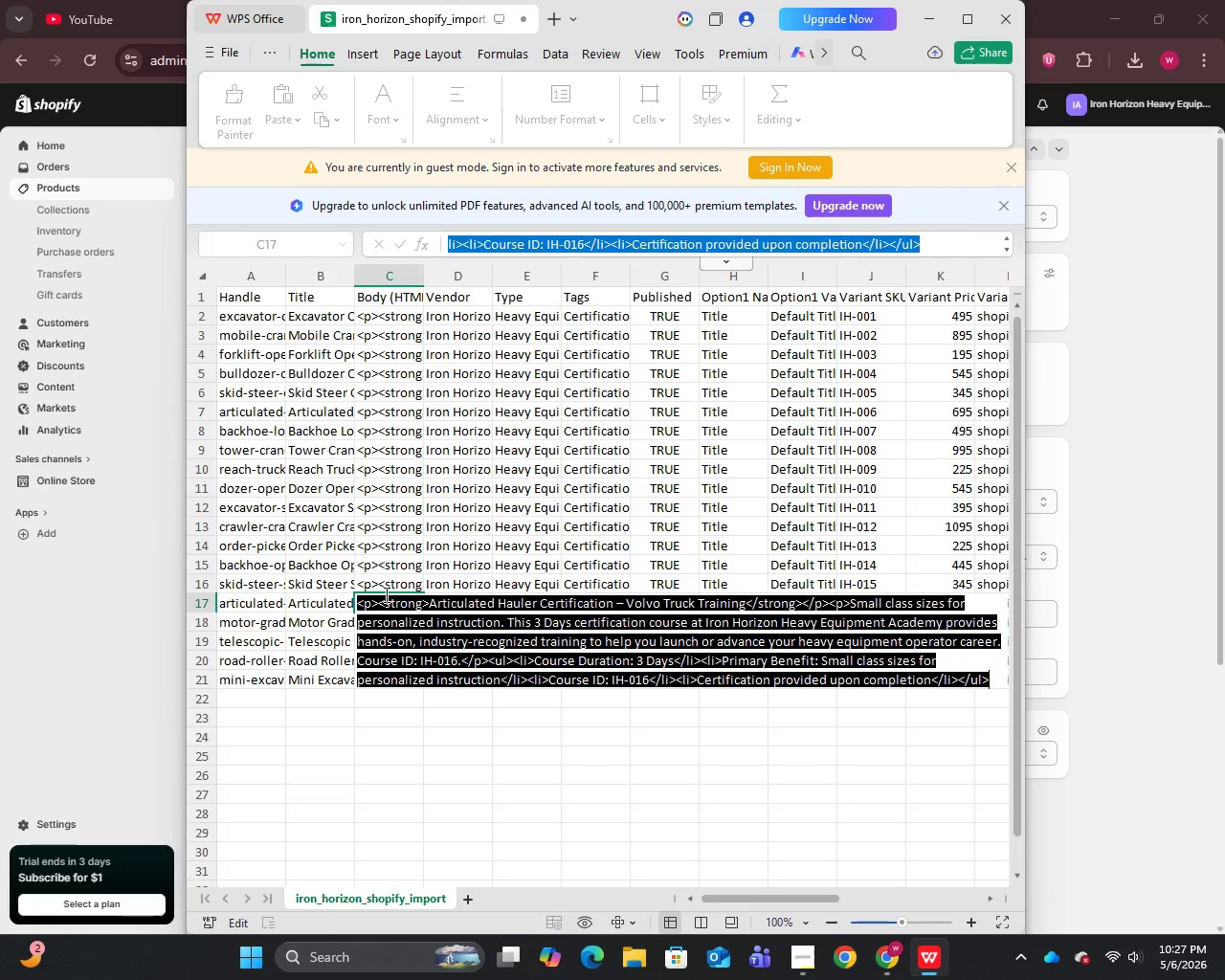 
key(Control+C)
 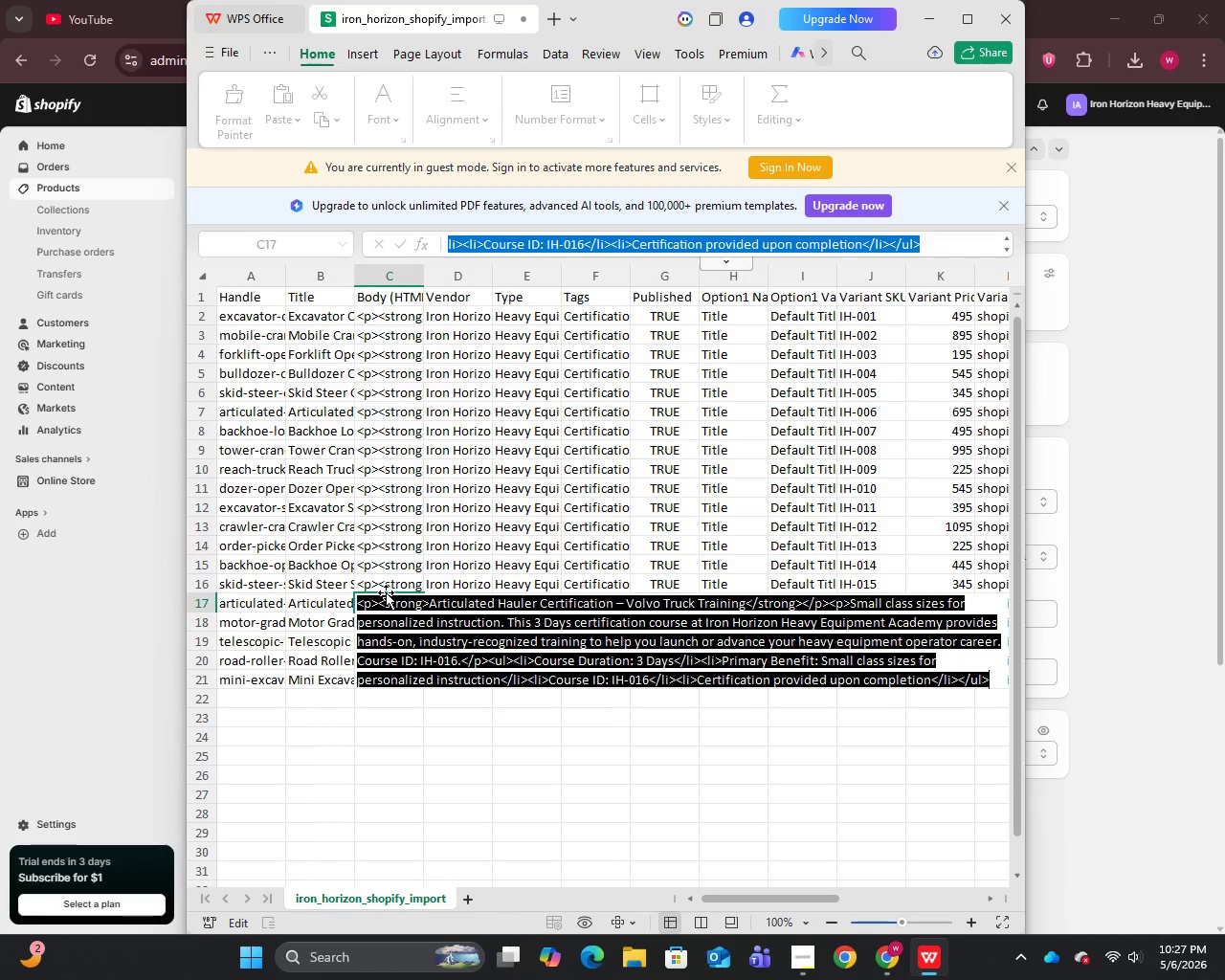 
left_click([1146, 439])
 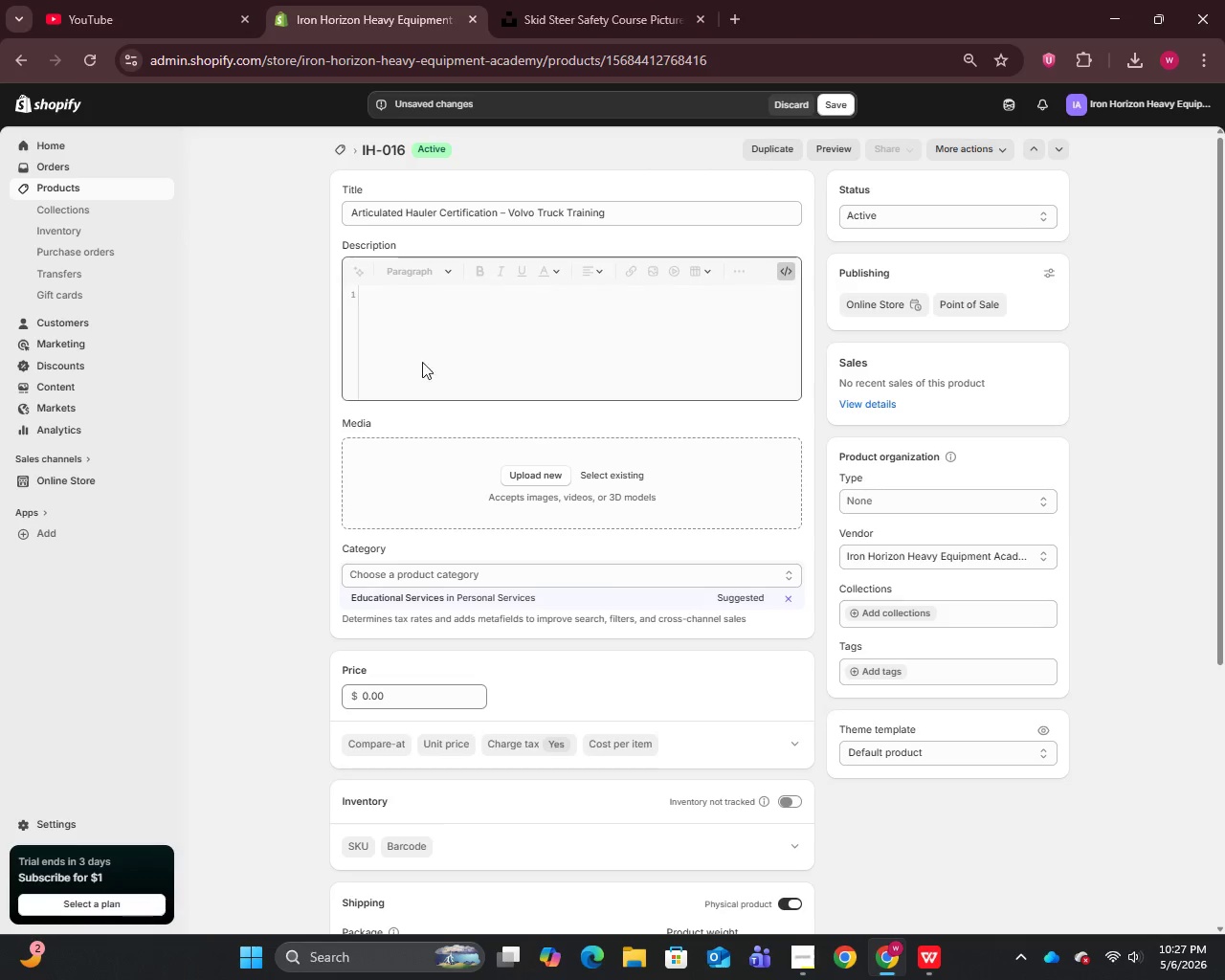 
left_click([417, 342])
 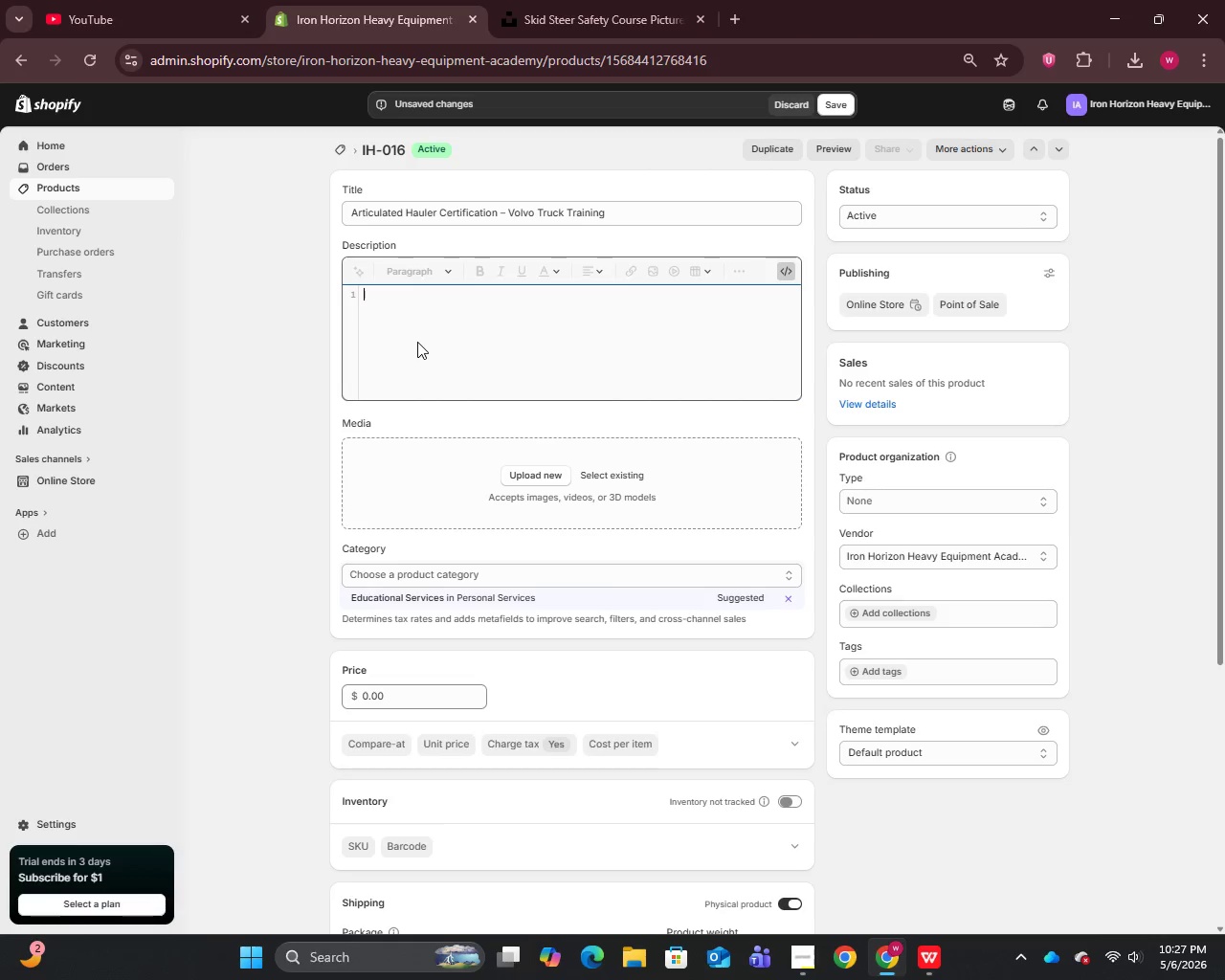 
key(Control+V)
 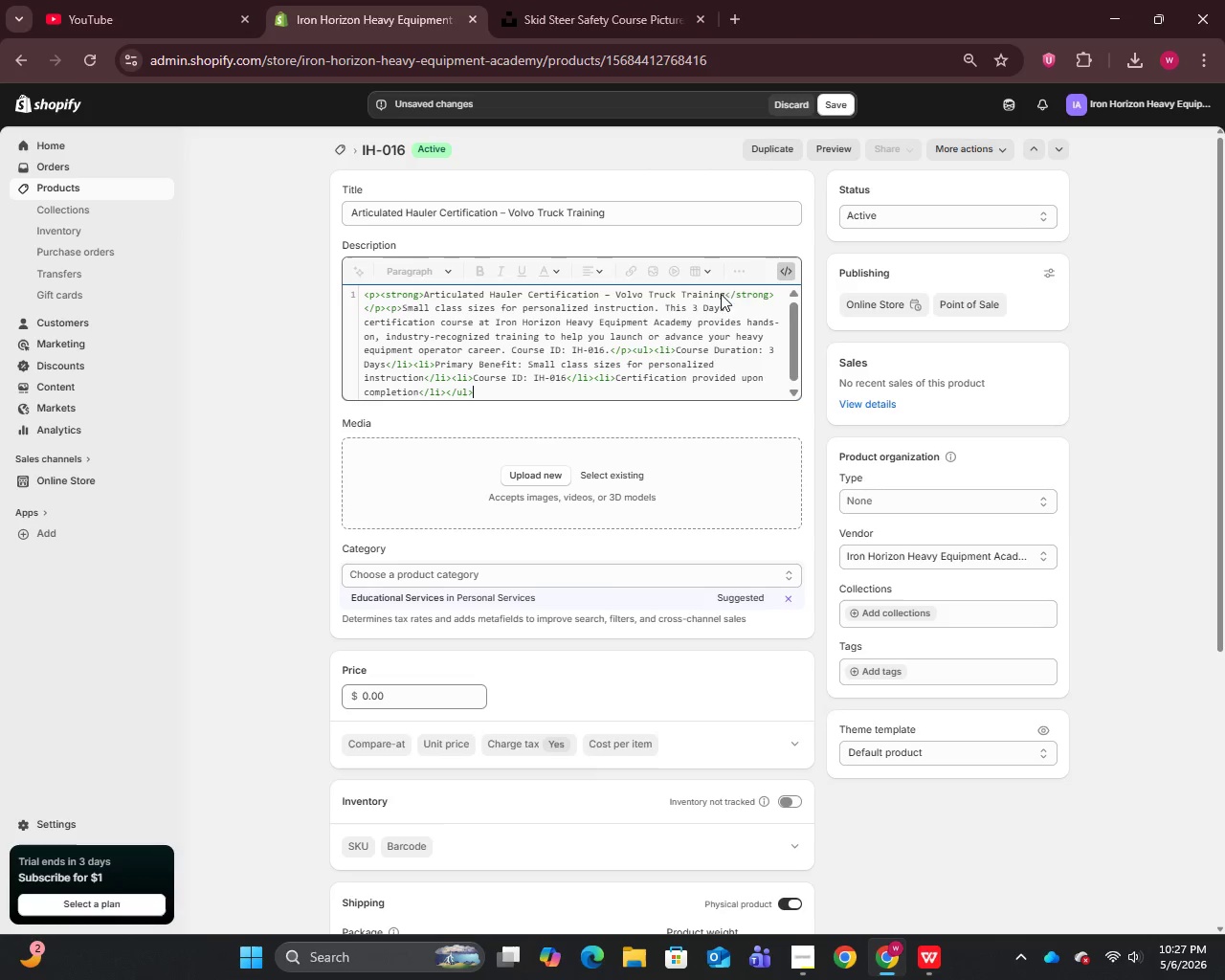 
left_click([791, 269])
 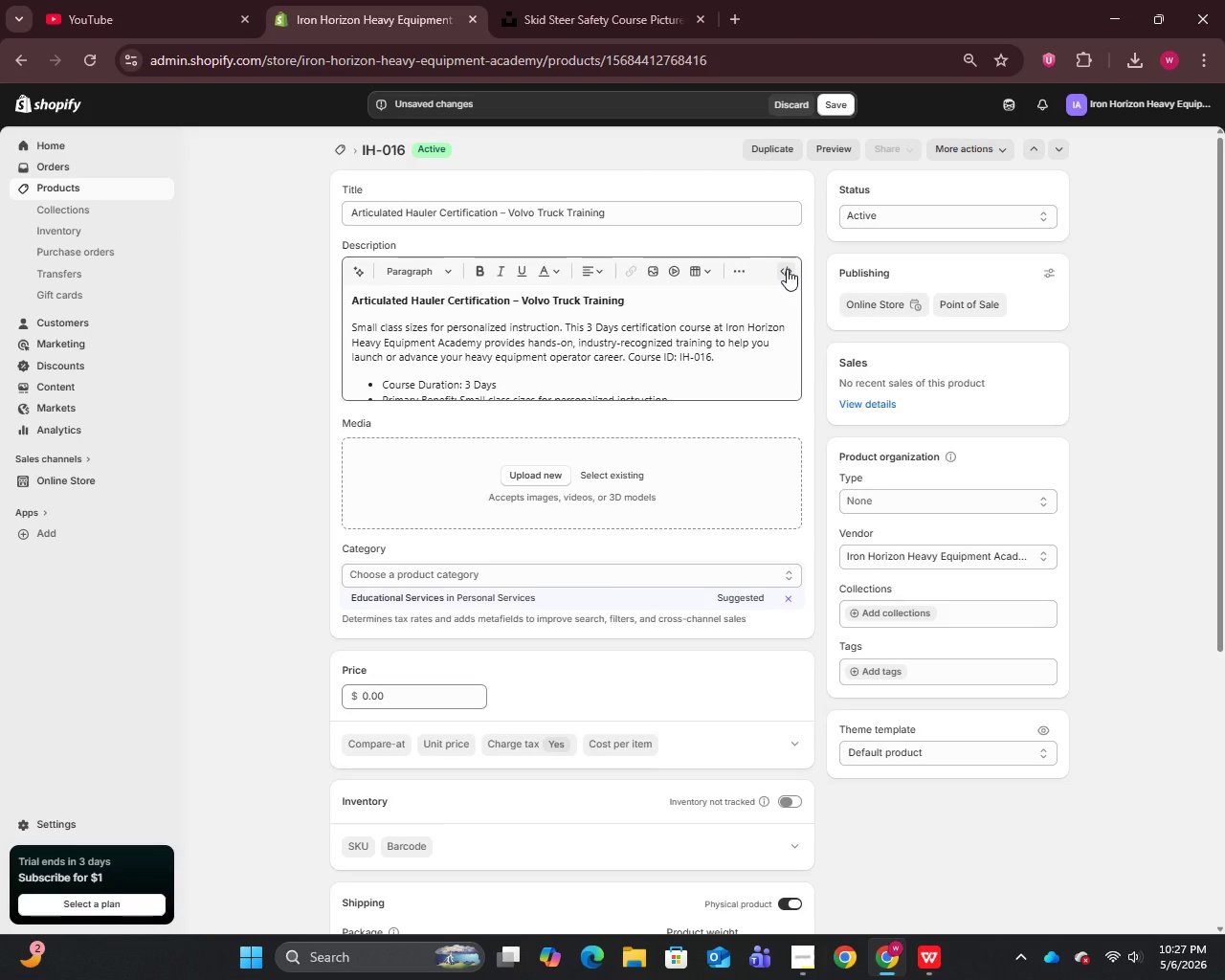 
wait(22.98)
 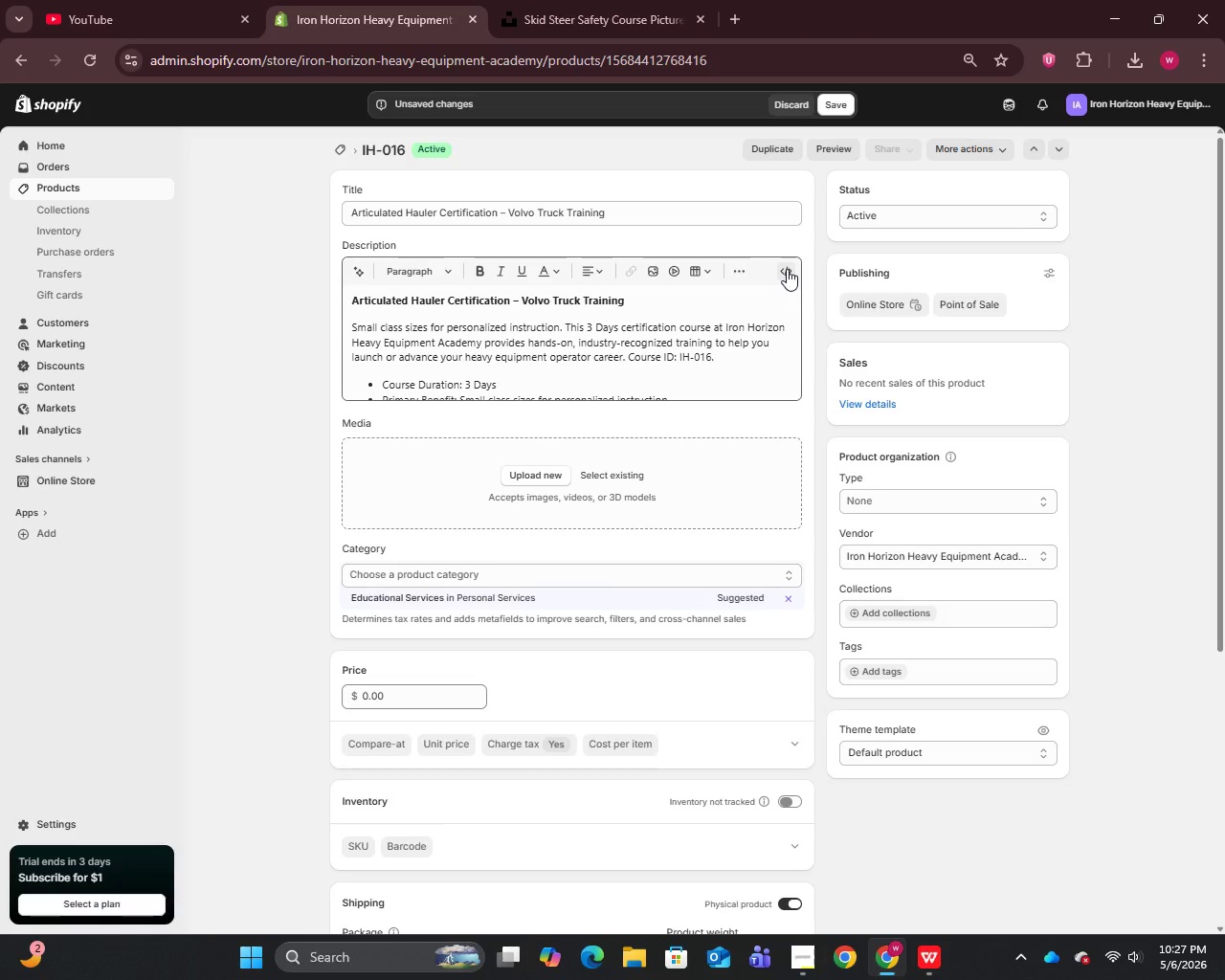 
left_click([735, 360])
 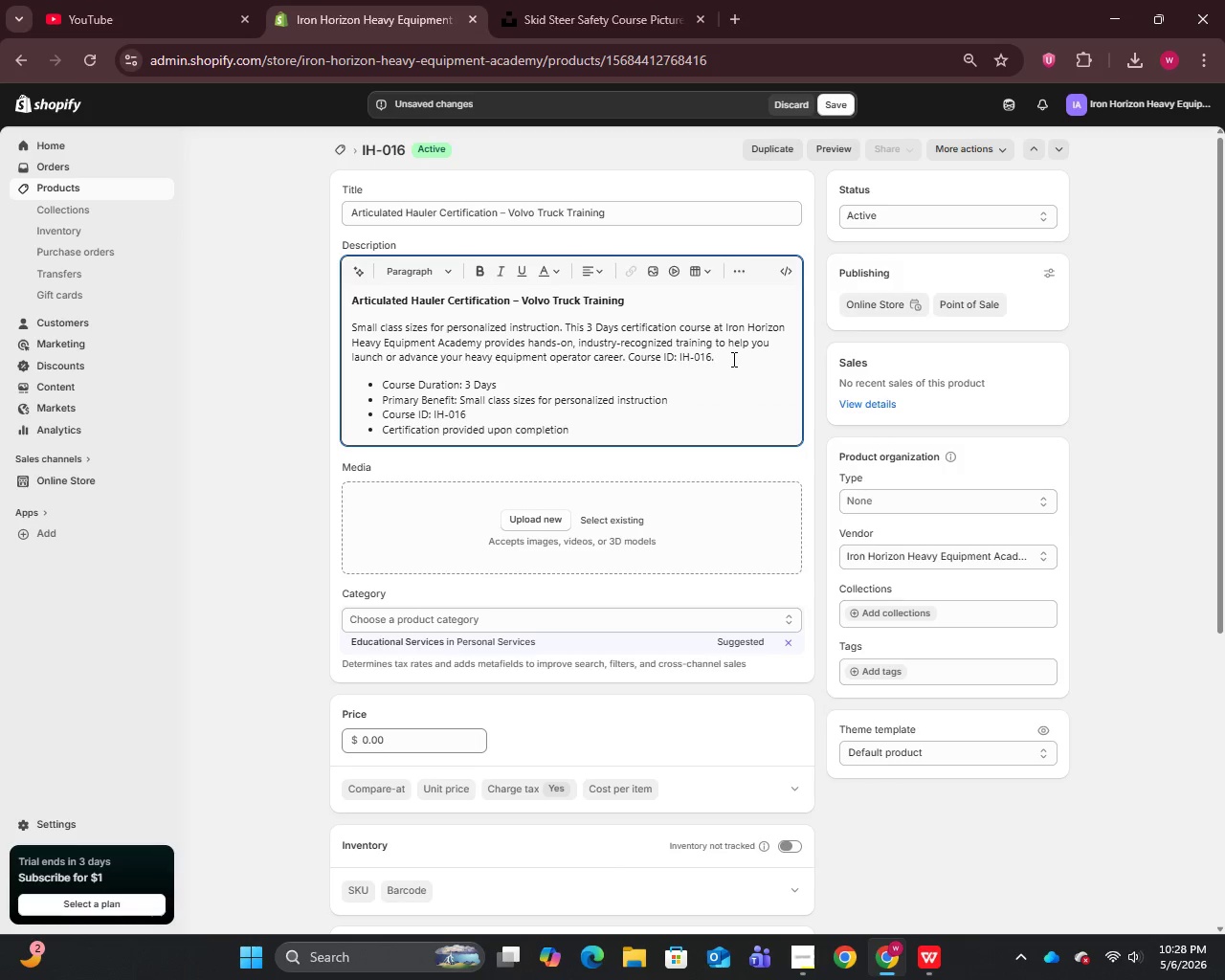 
key(Space)
 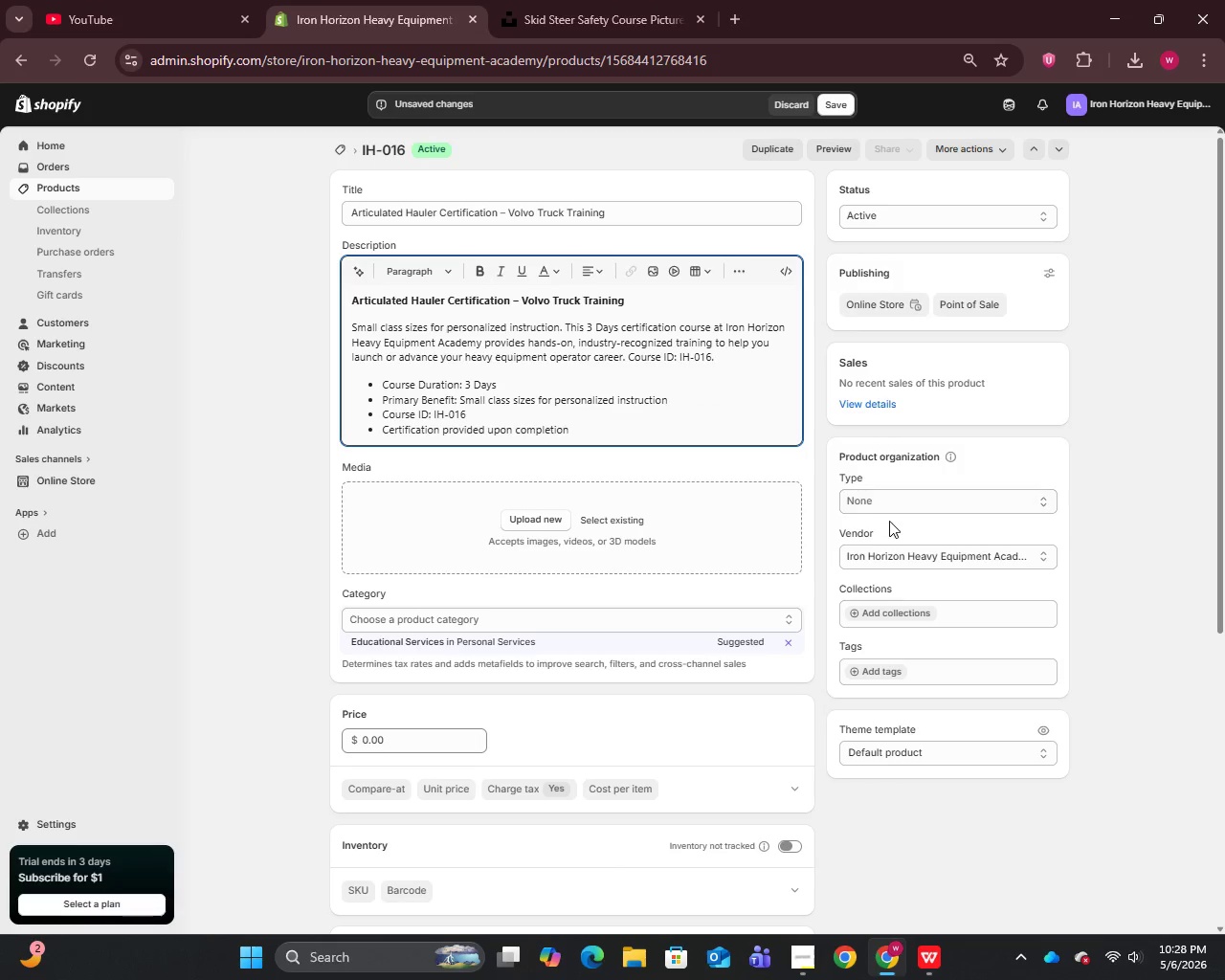 
left_click([888, 508])
 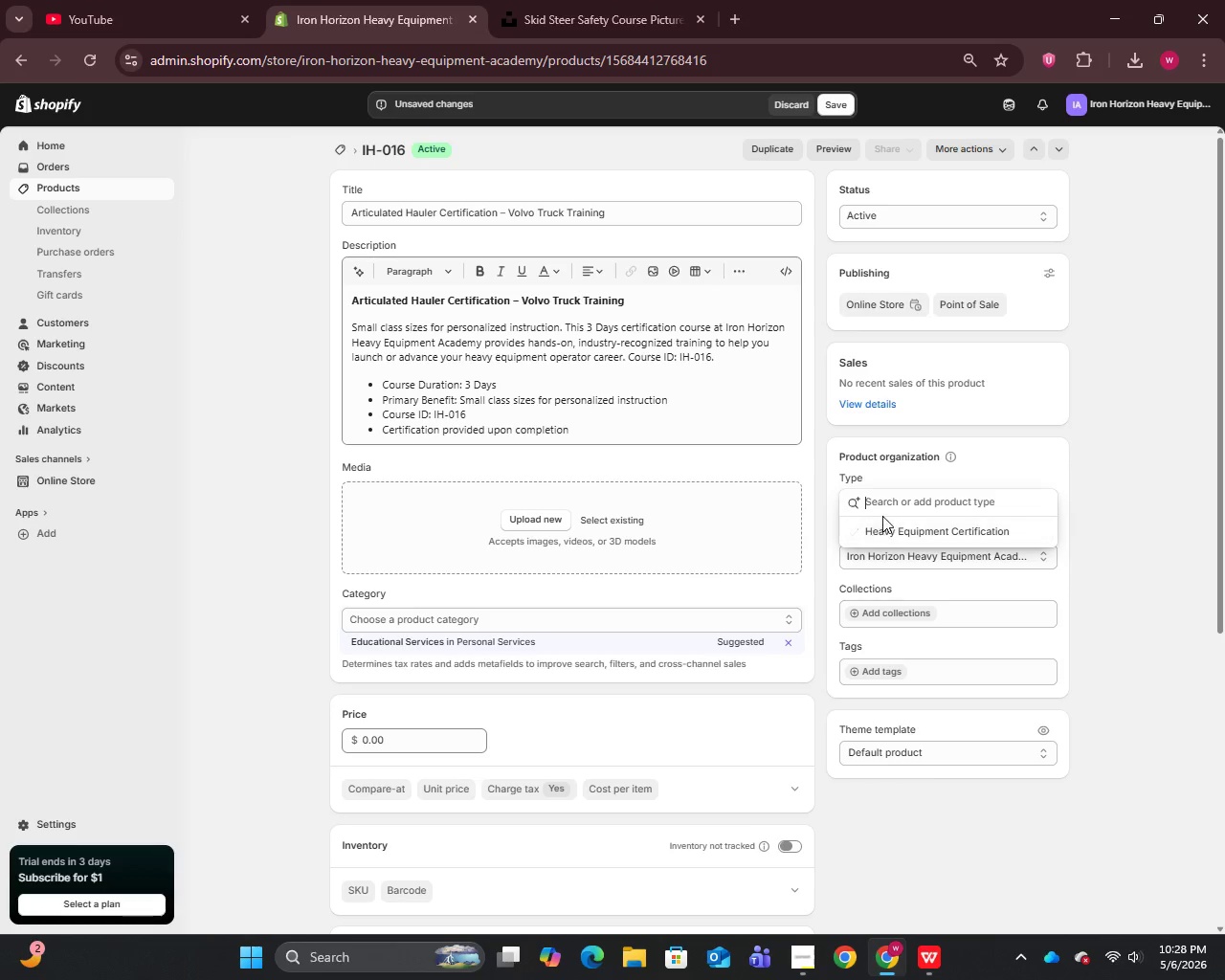 
left_click([881, 530])
 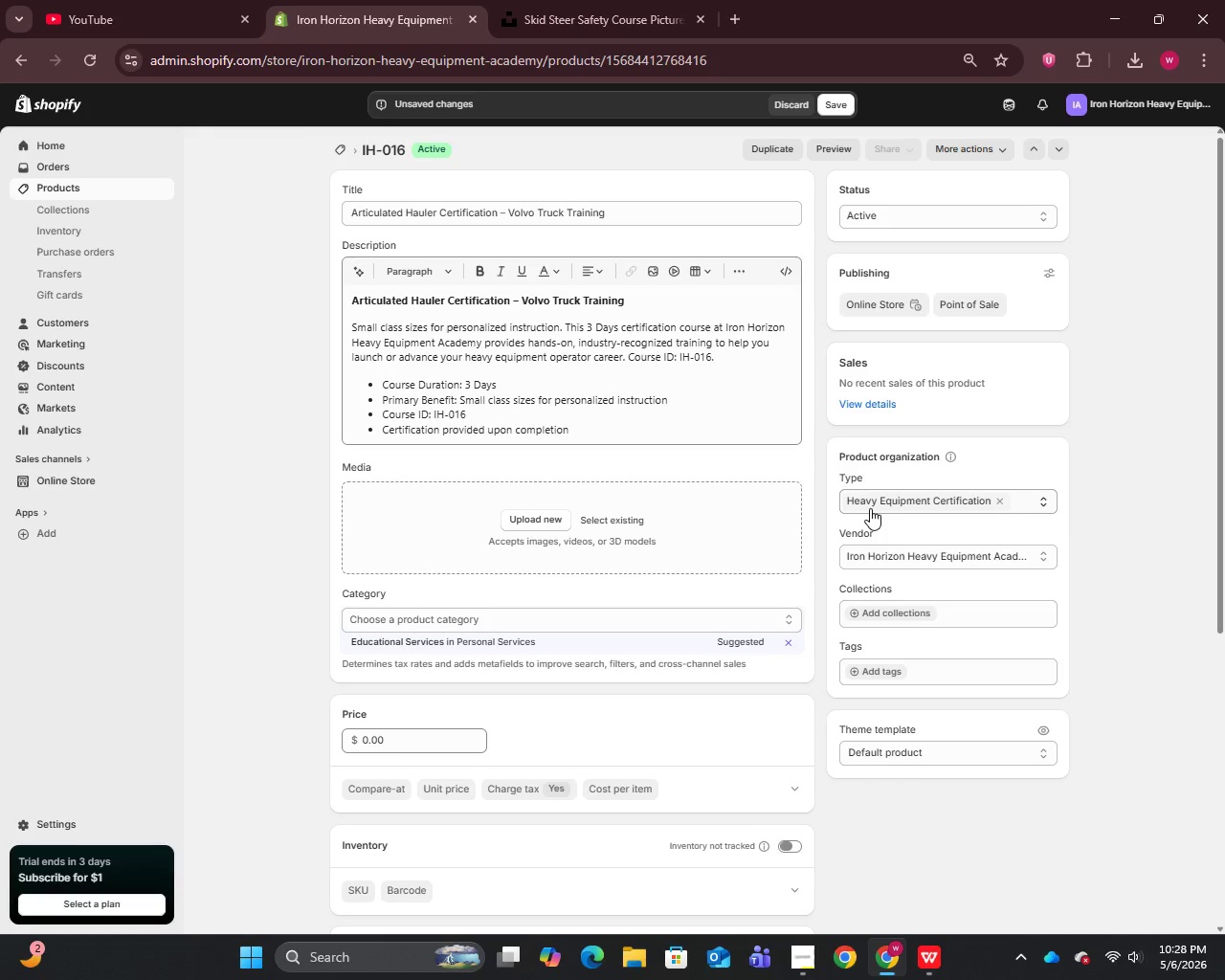 
wait(18.0)
 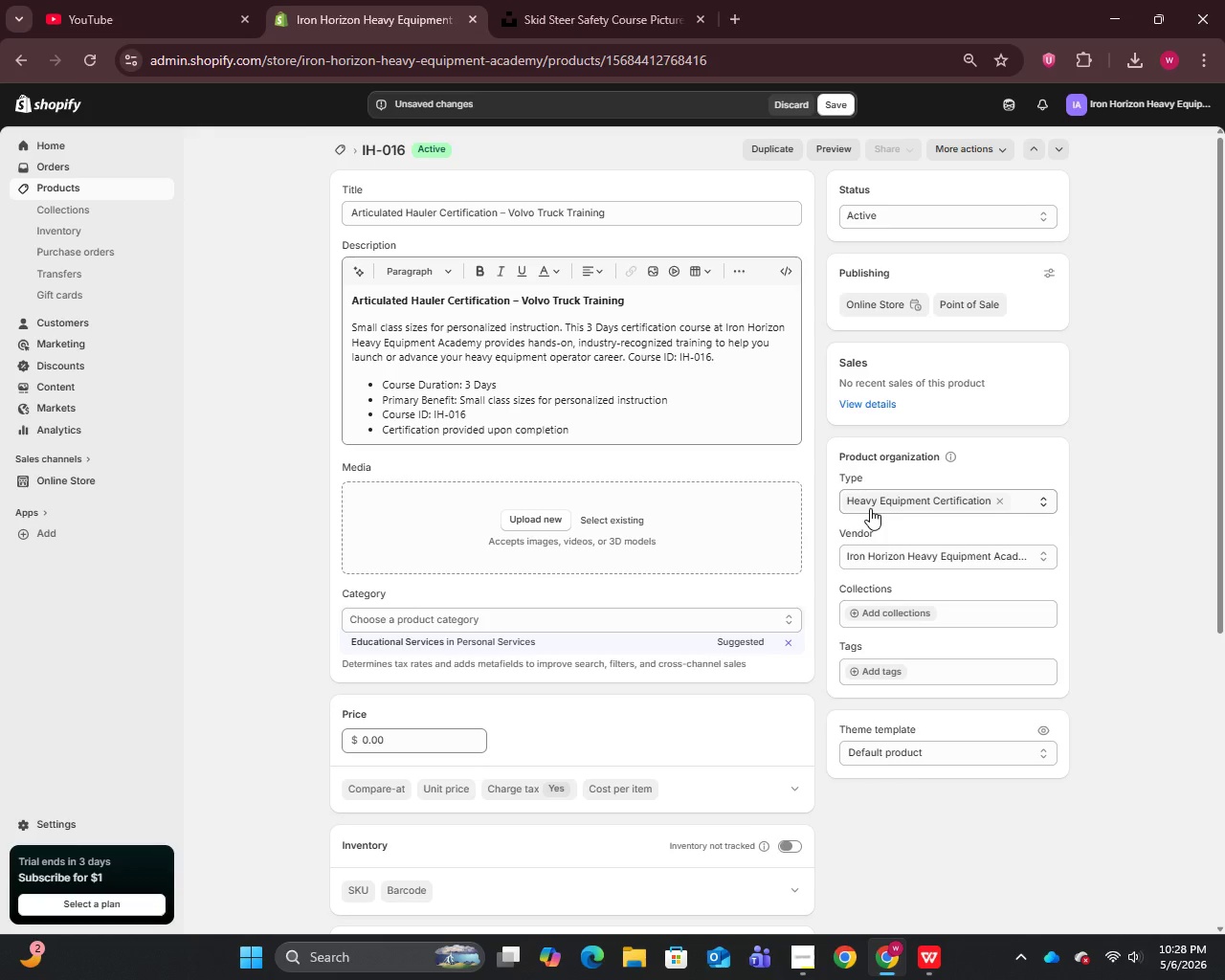 
scroll: coordinate [704, 603], scroll_direction: down, amount: 9.0
 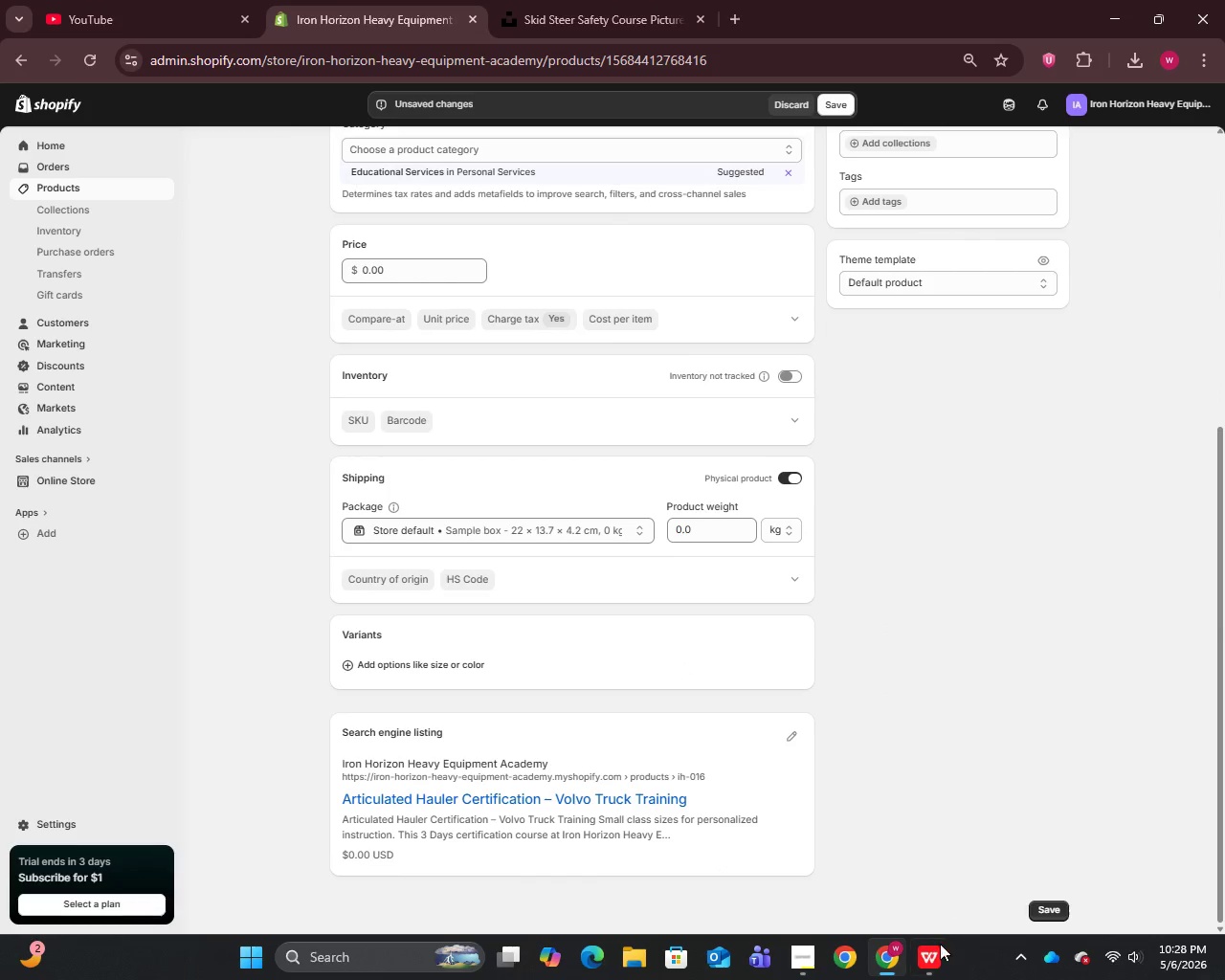 
left_click([929, 961])
 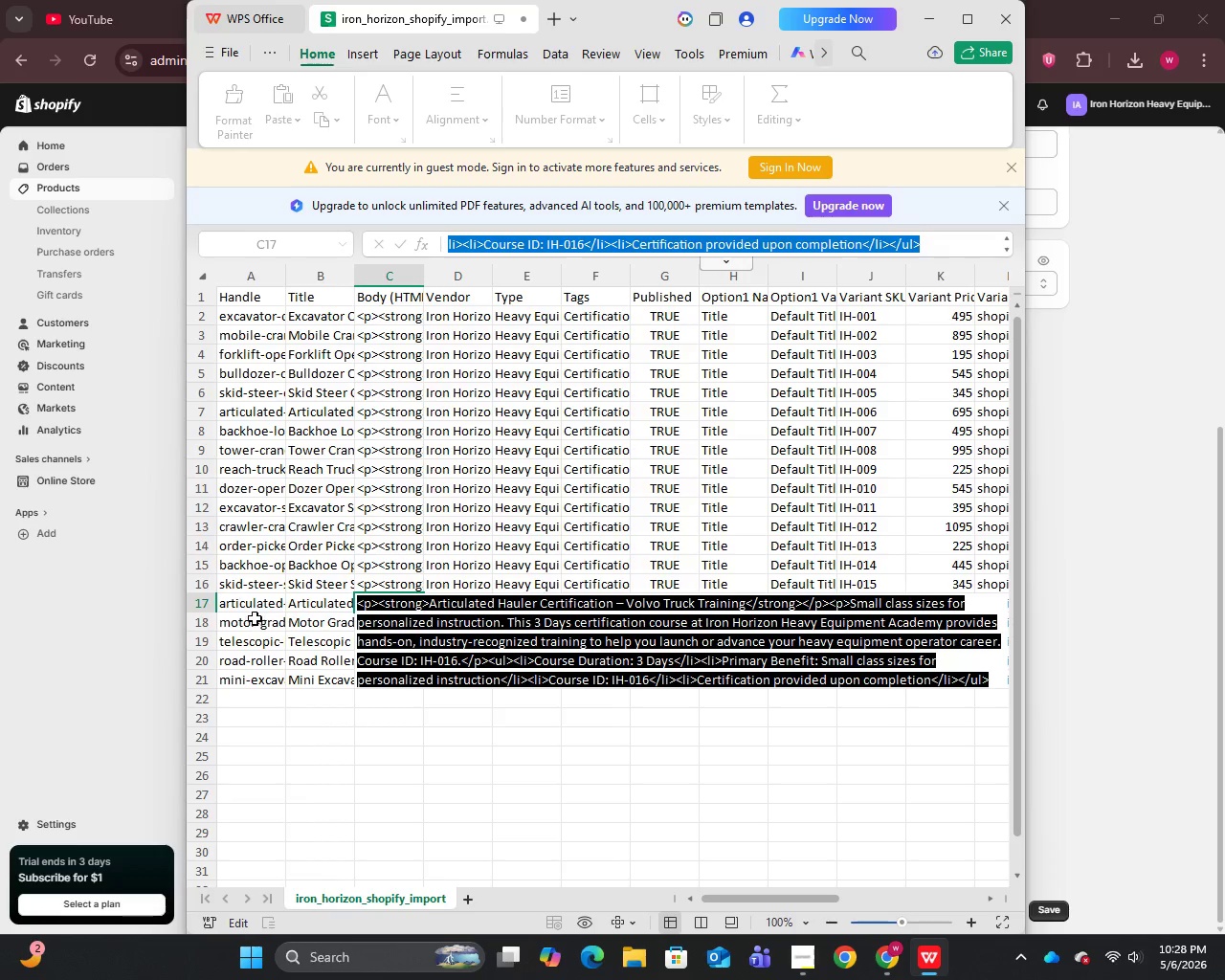 
left_click([237, 604])
 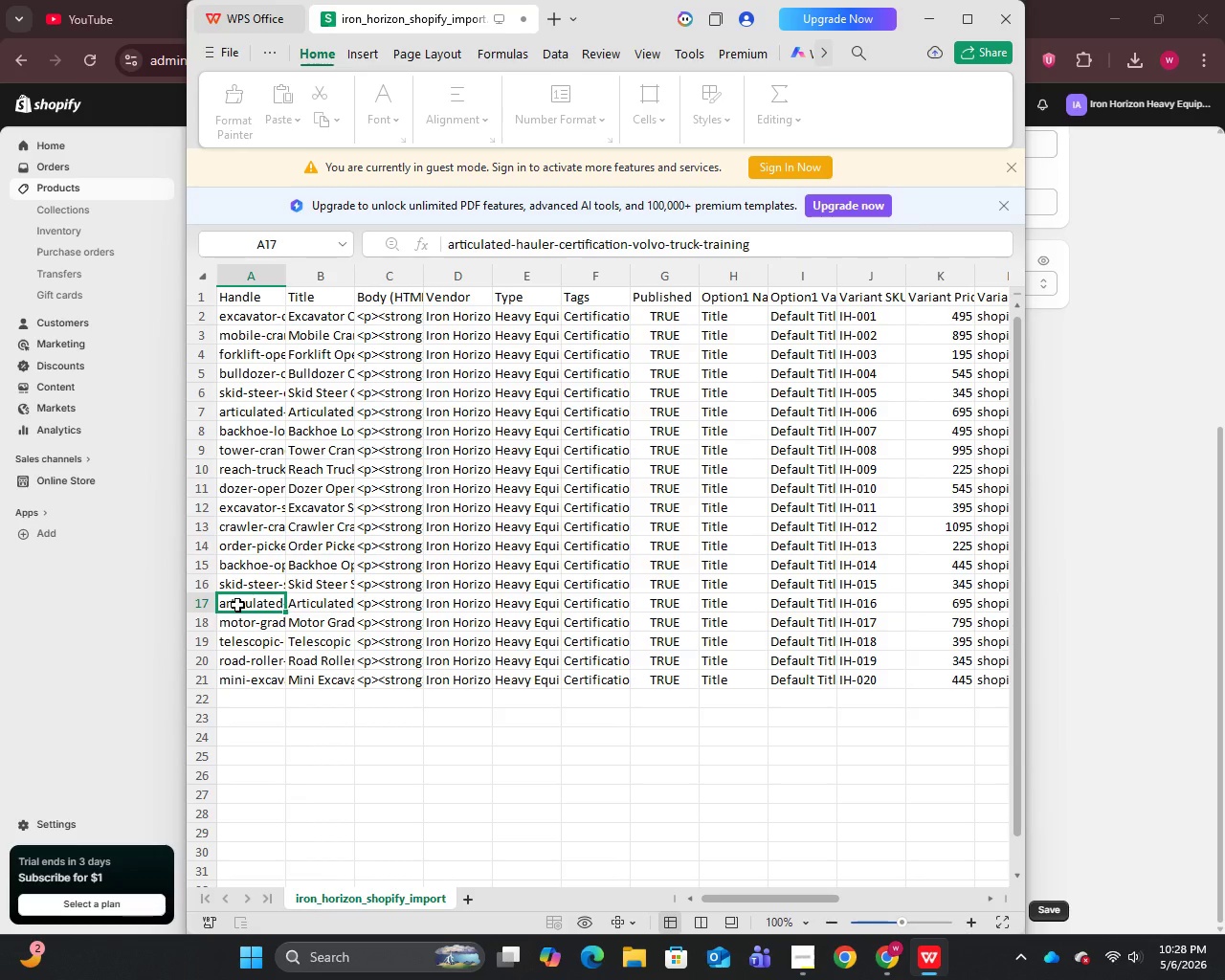 
double_click([237, 604])
 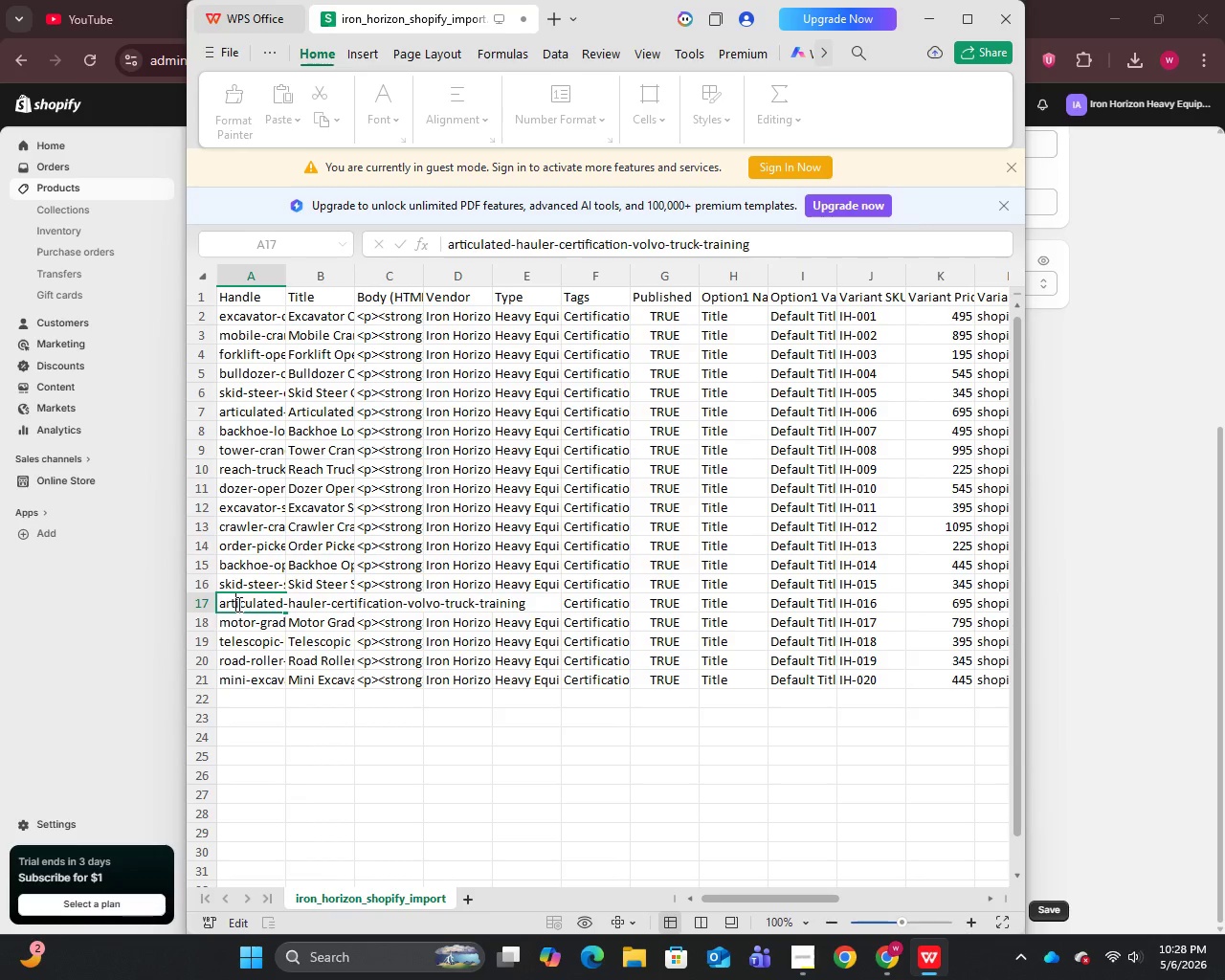 
key(Control+A)
 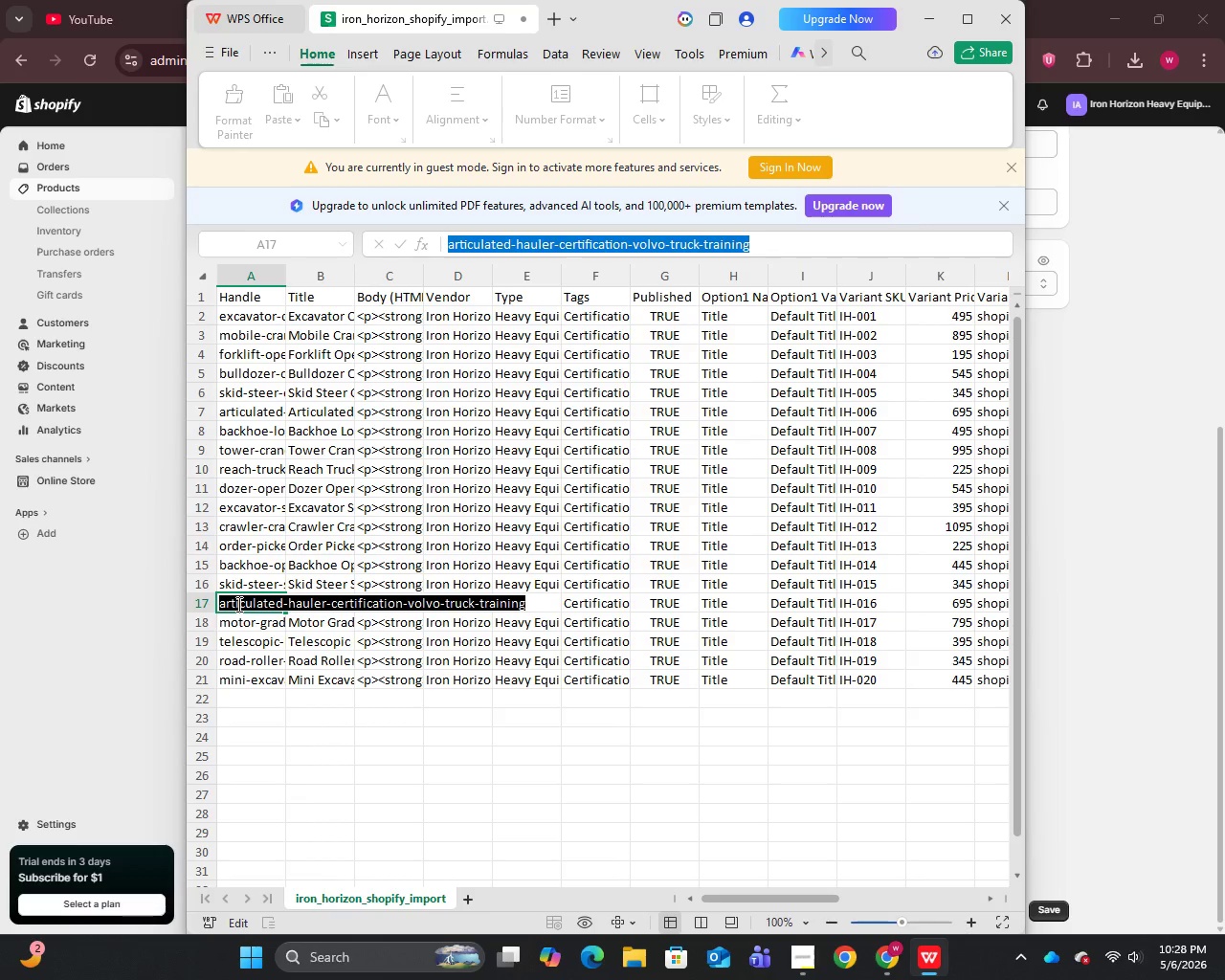 
key(Control+C)
 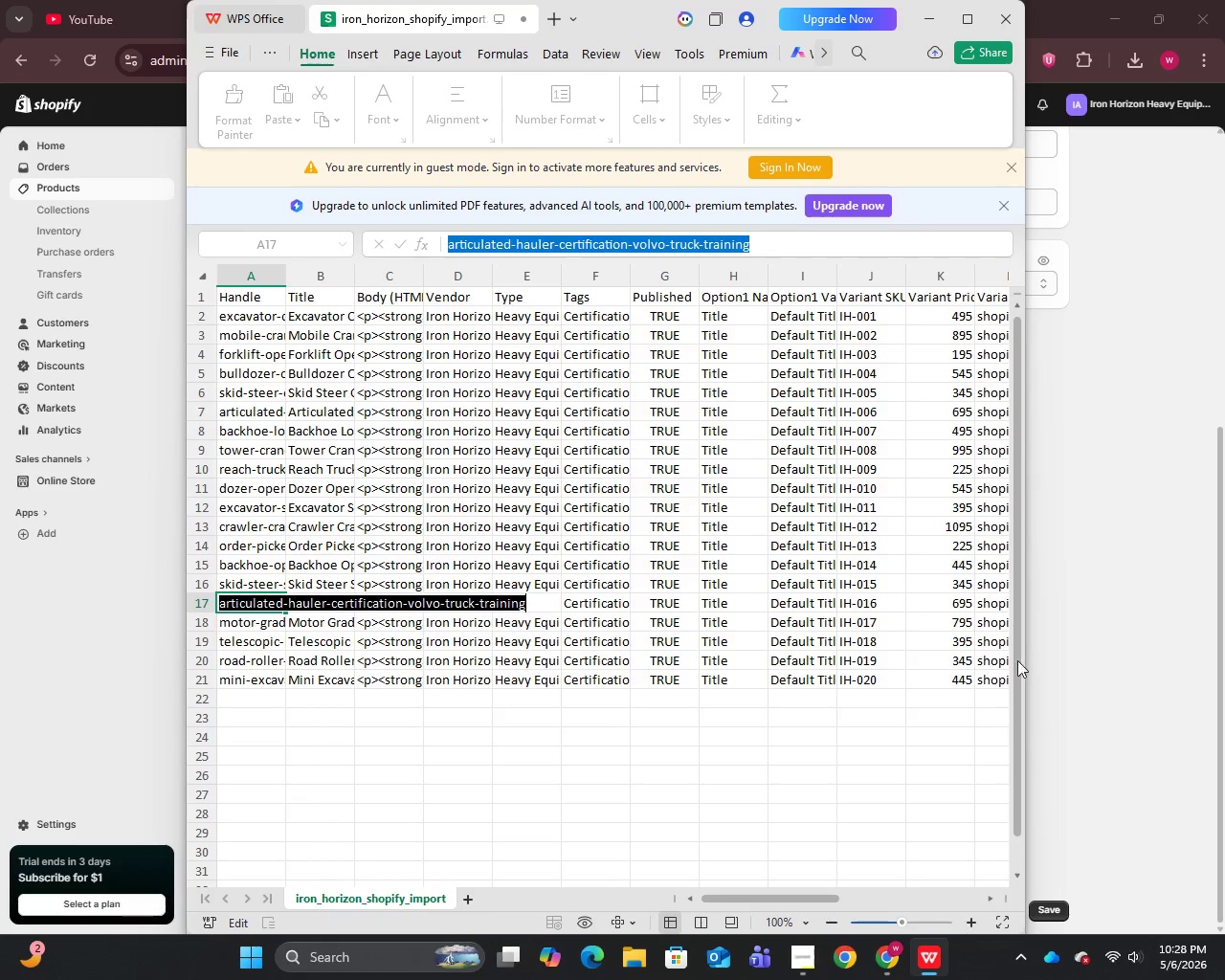 
left_click([1107, 637])
 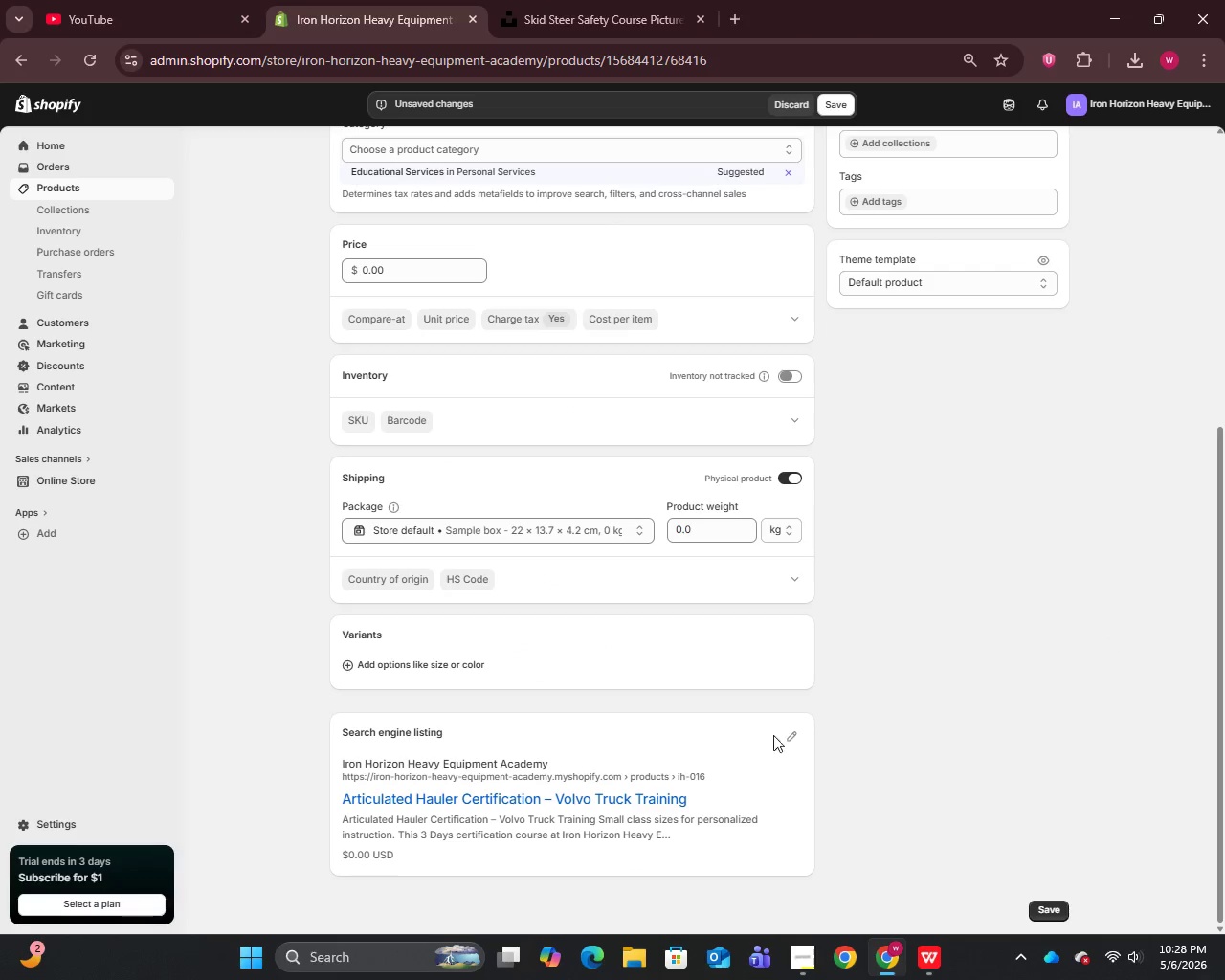 
left_click([789, 737])
 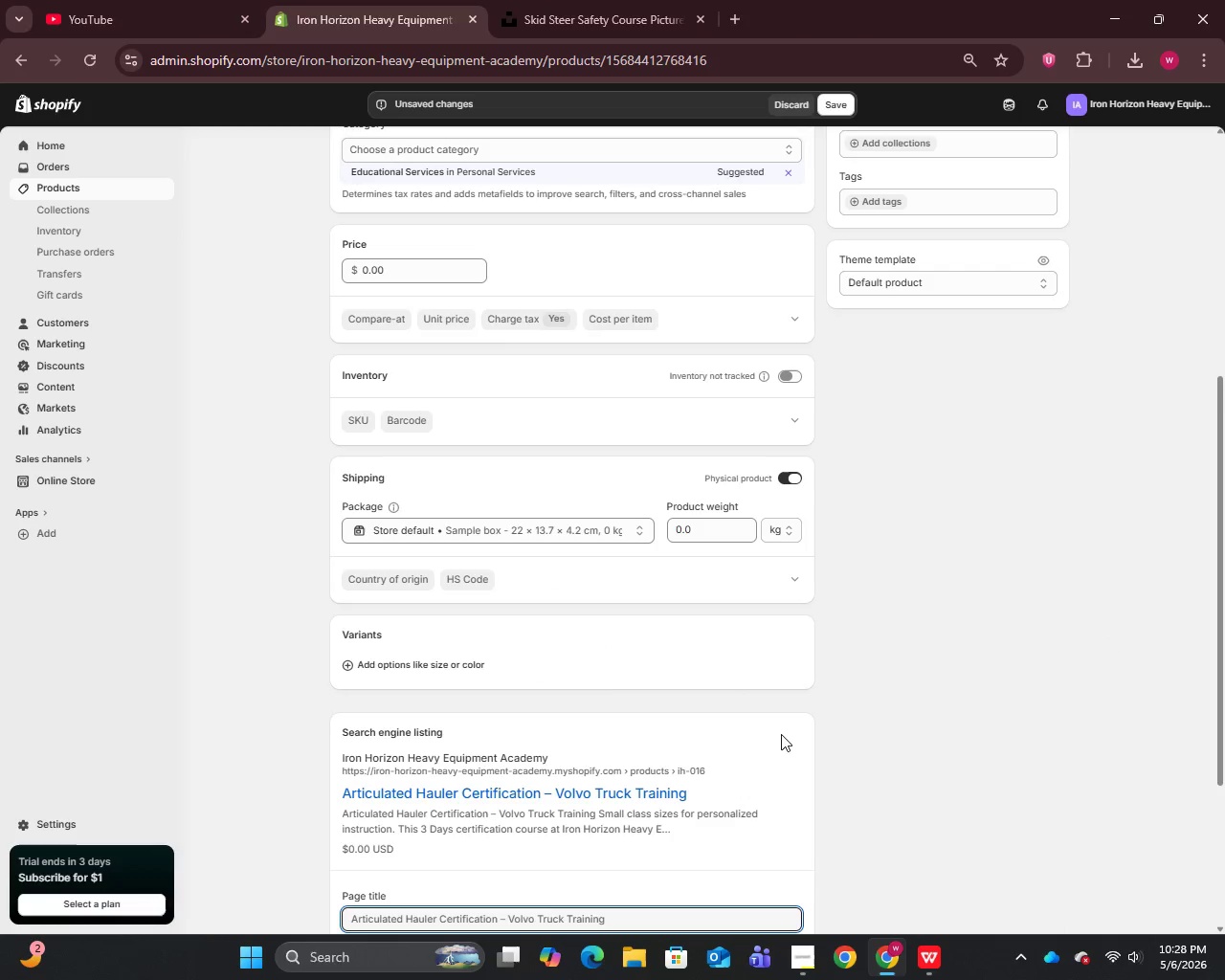 
scroll: coordinate [771, 739], scroll_direction: down, amount: 7.0
 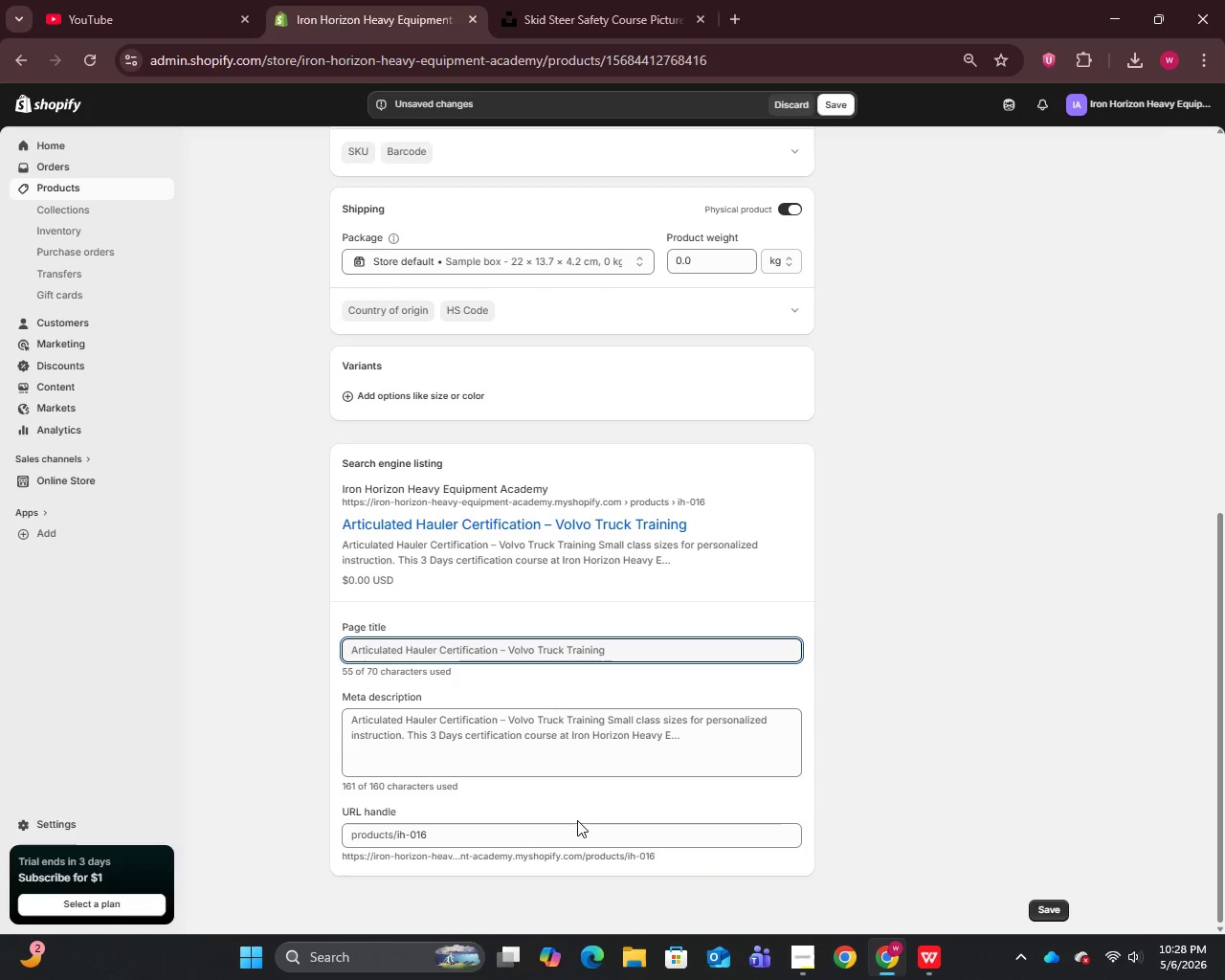 
double_click([571, 826])
 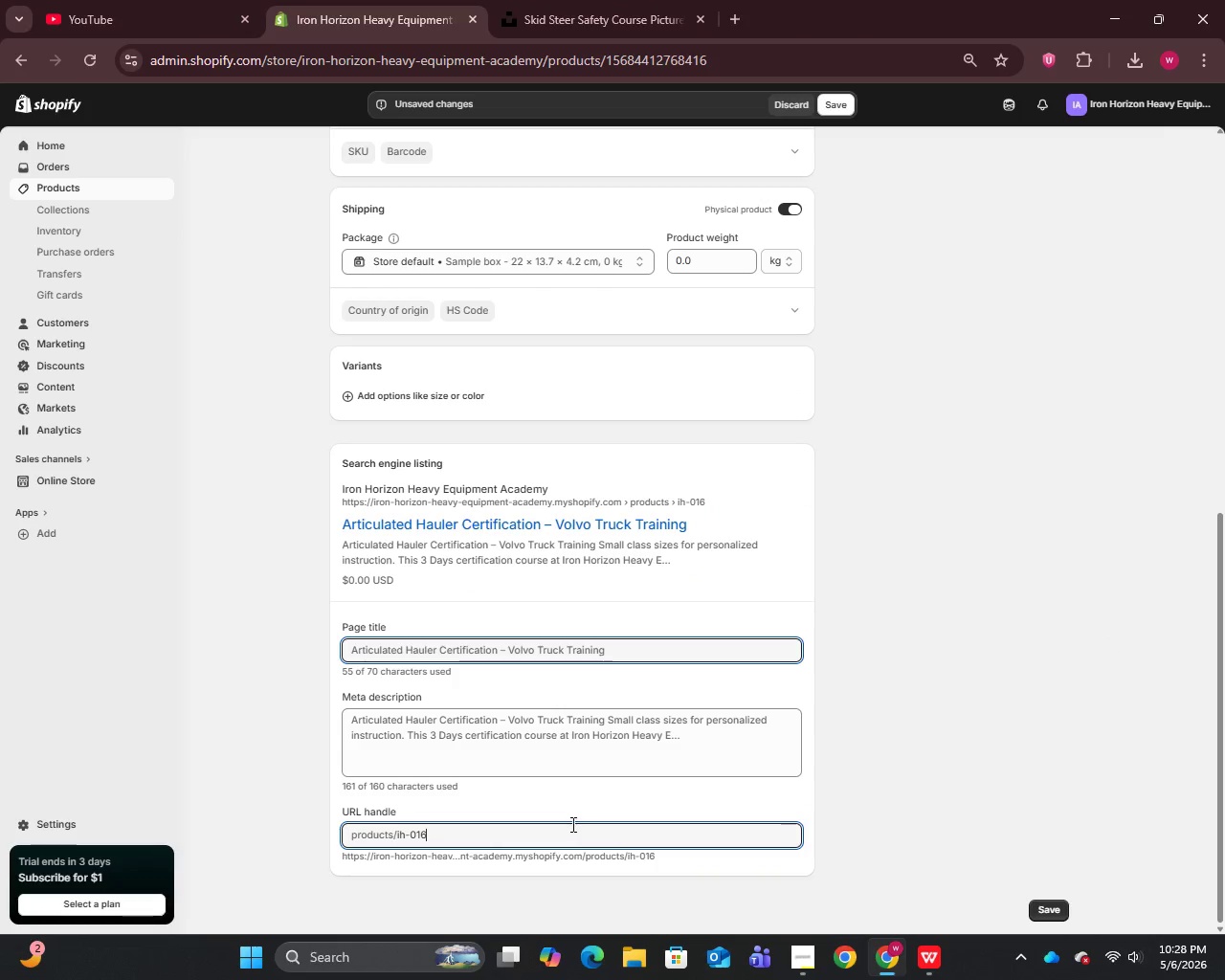 
key(Control+A)
 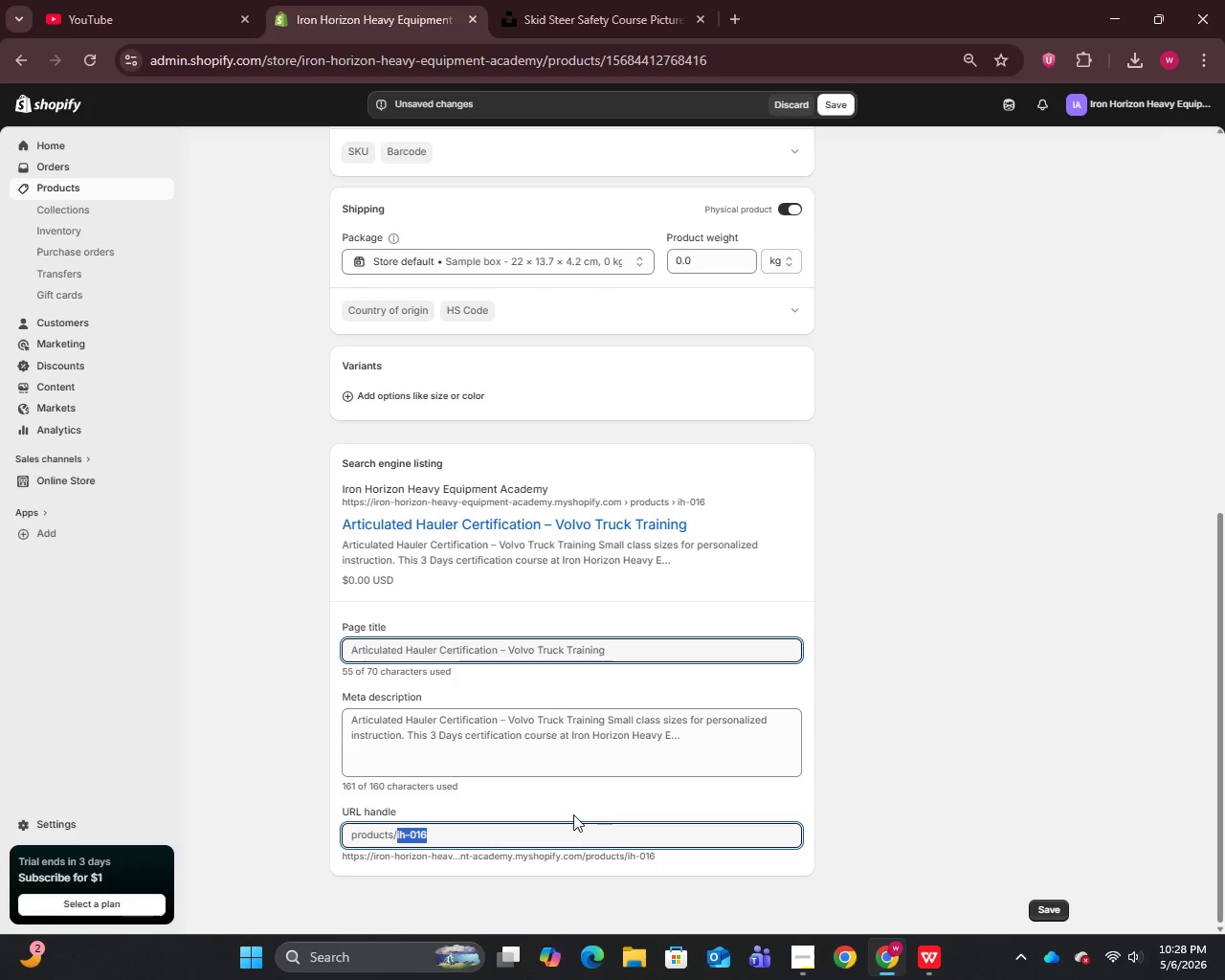 
key(Control+V)
 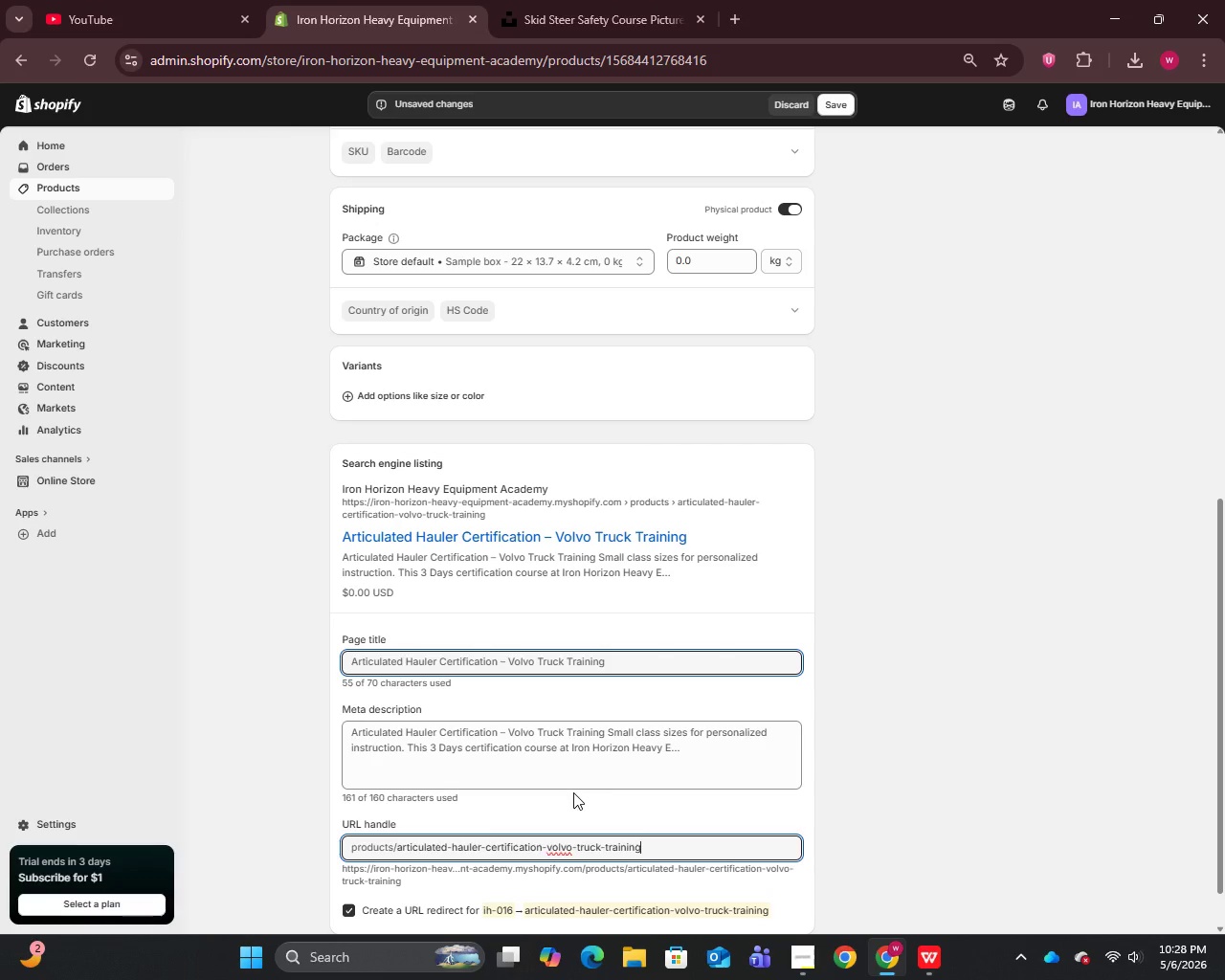 
wait(7.52)
 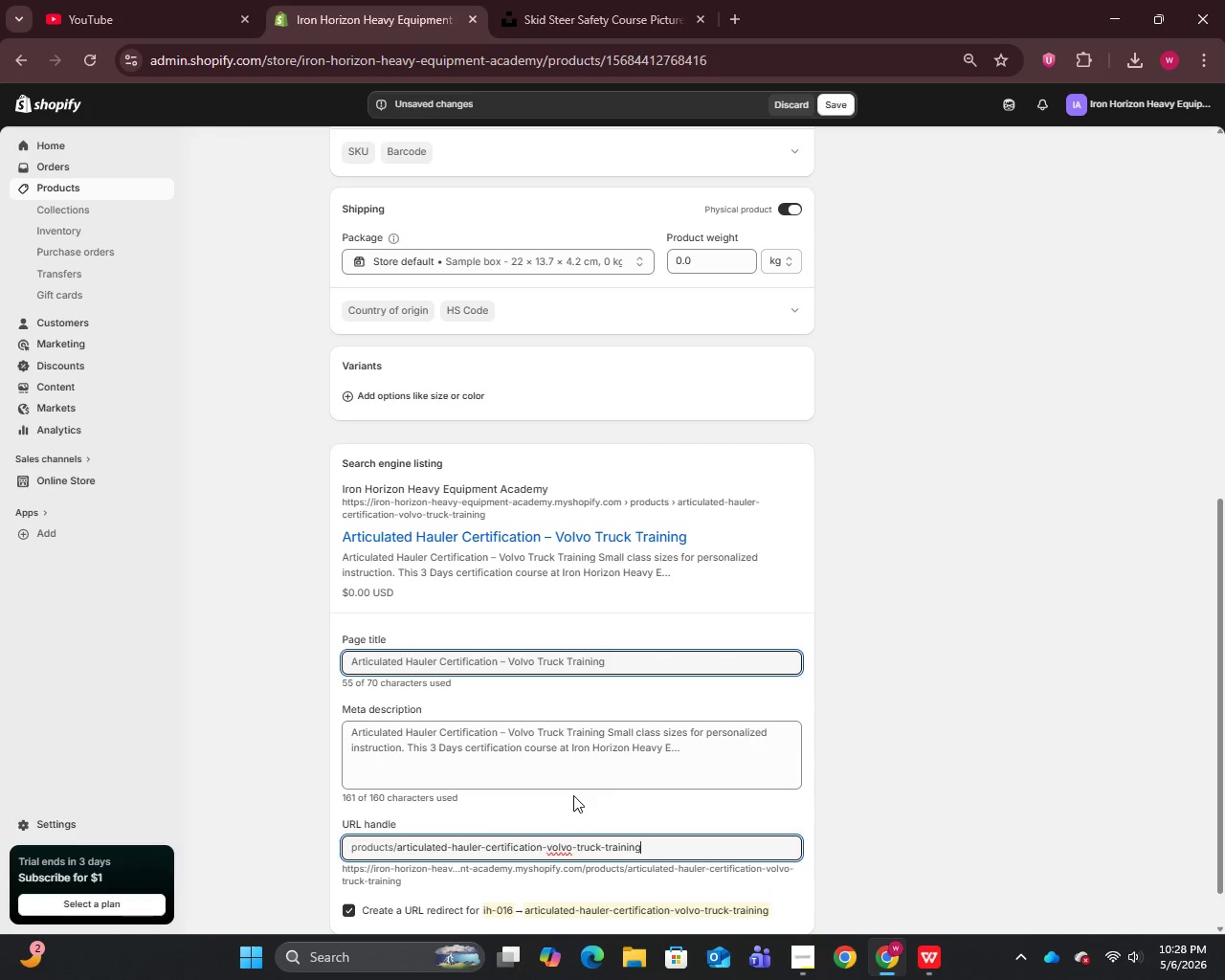 
left_click([927, 960])
 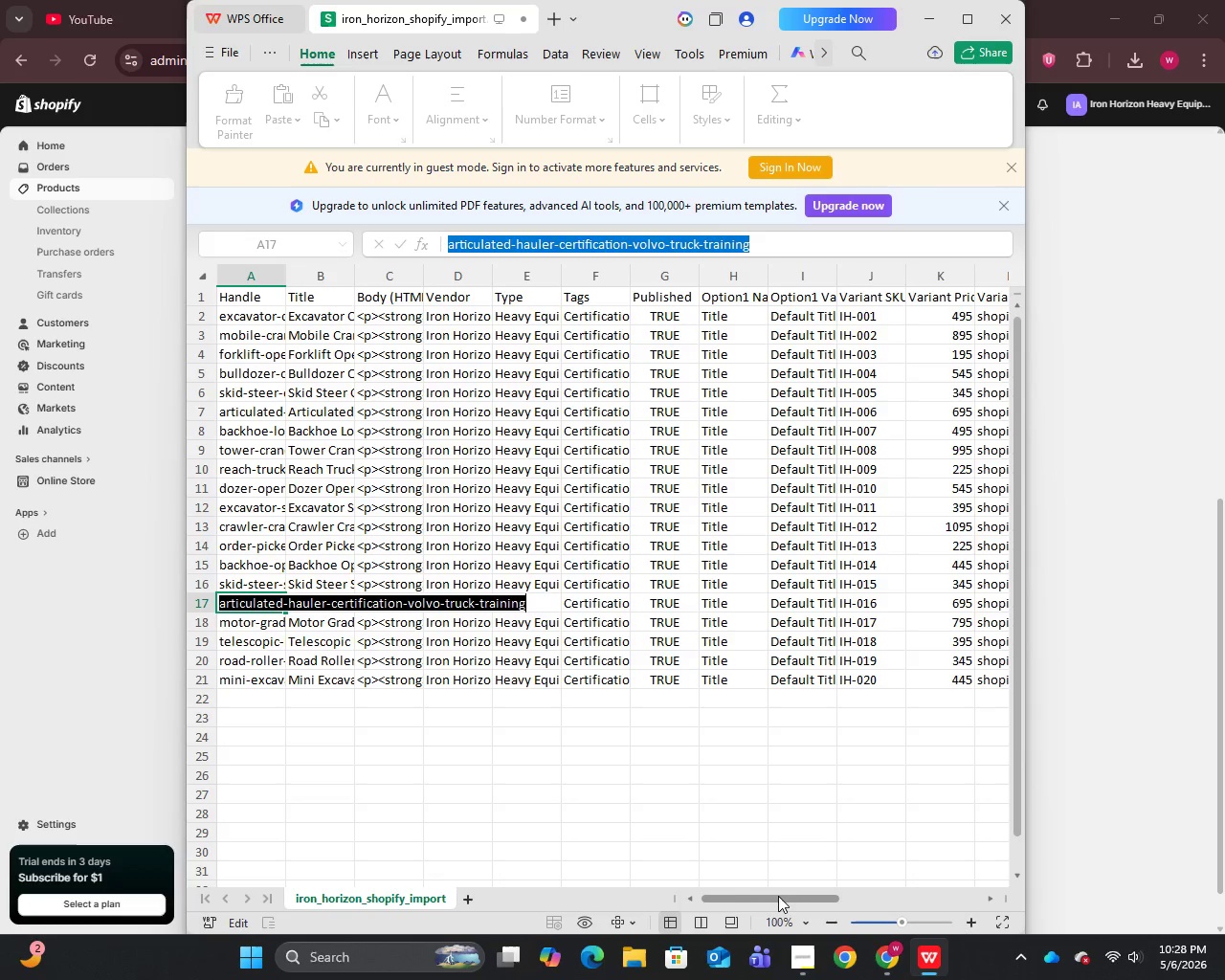 
left_click_drag(start_coordinate=[777, 898], to_coordinate=[993, 877])
 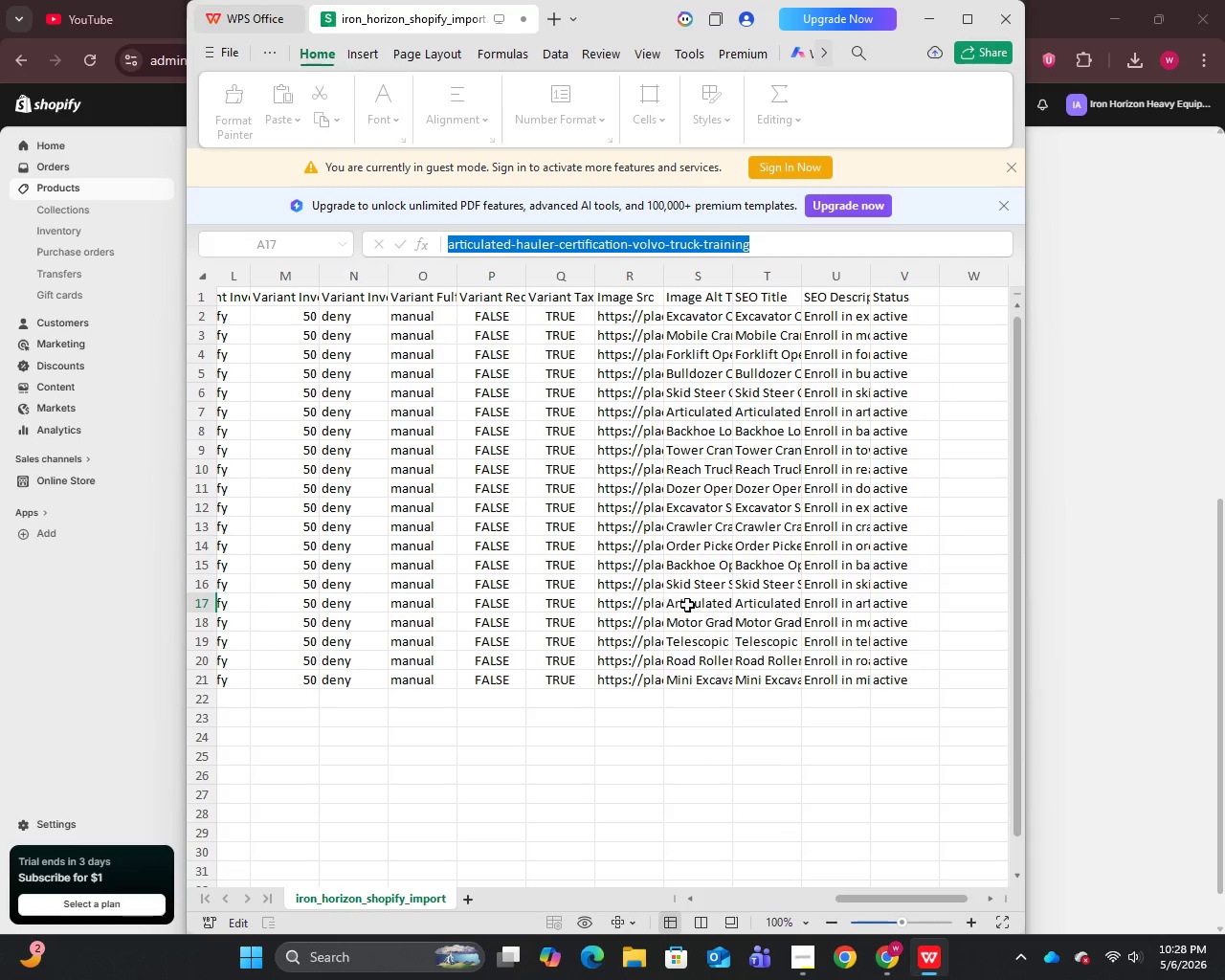 
left_click([687, 603])
 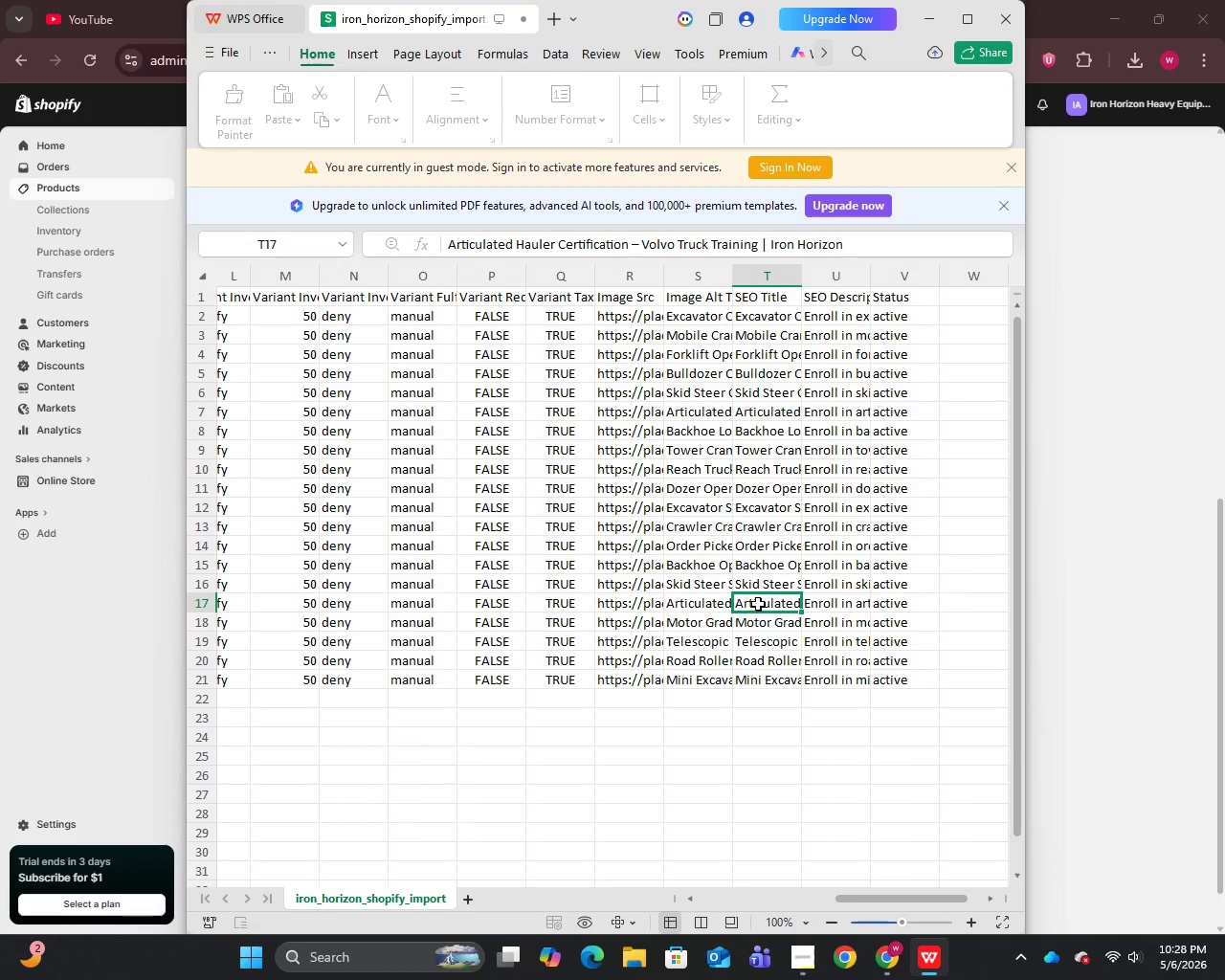 
double_click([758, 603])
 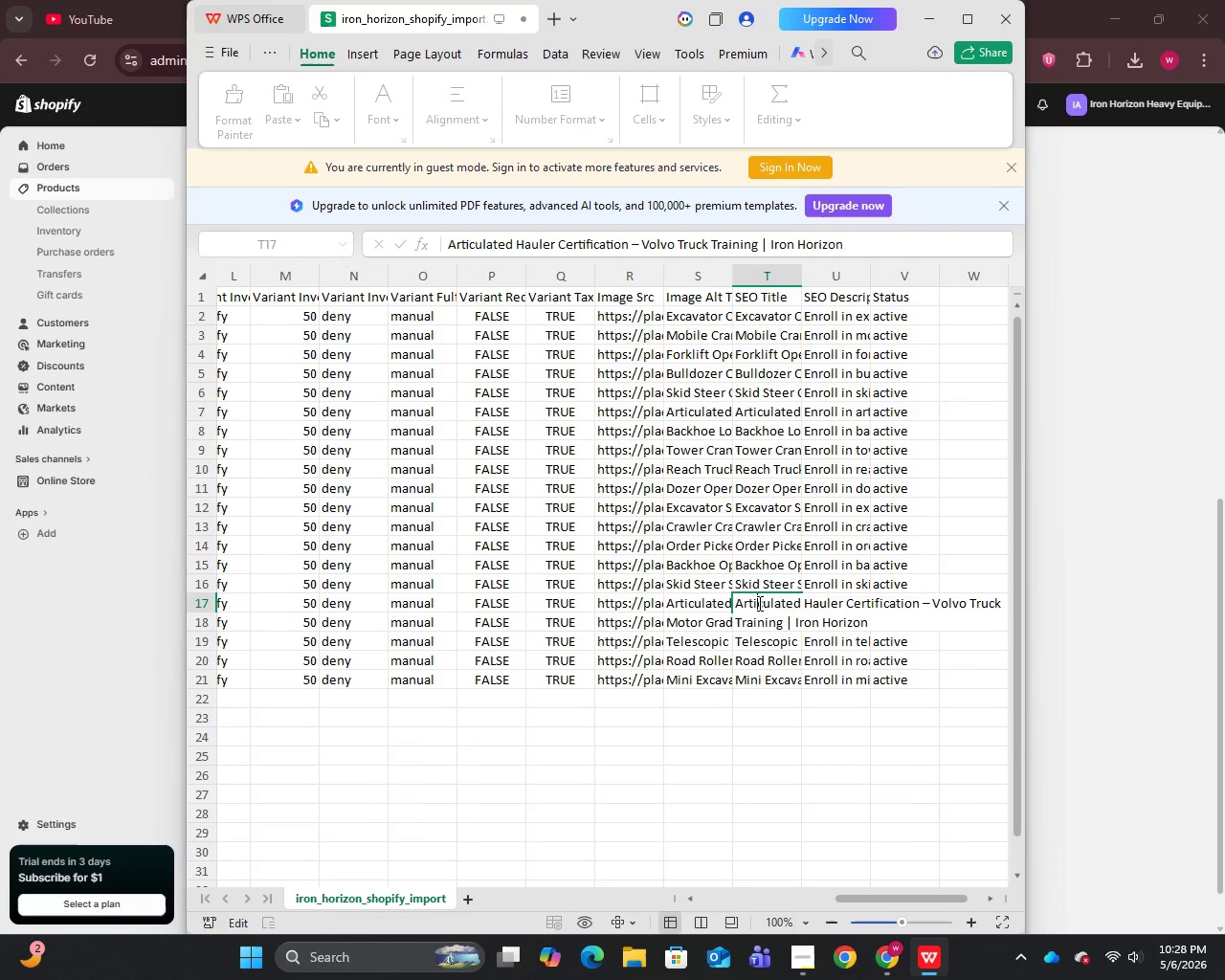 
key(Control+A)
 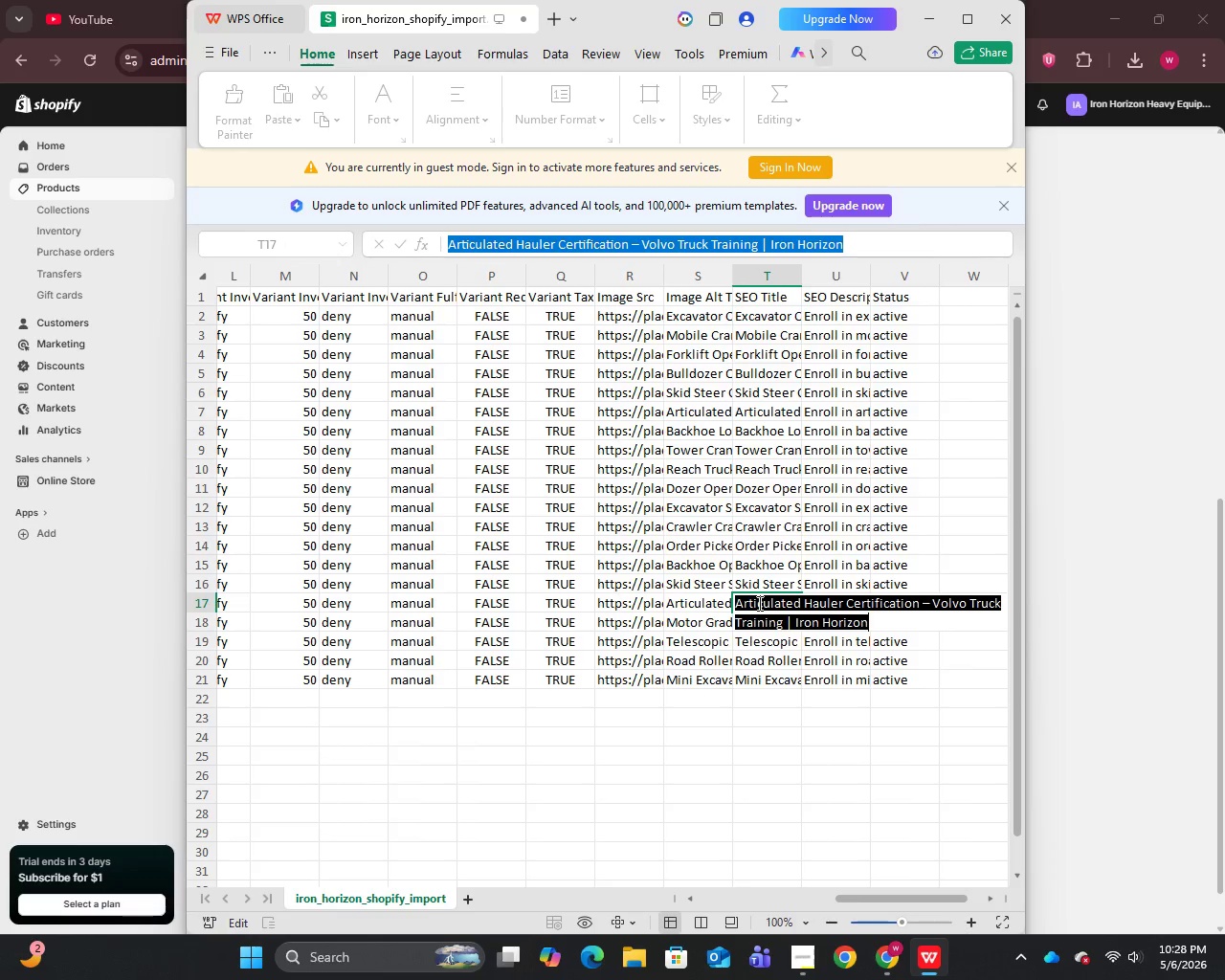 
key(Control+C)
 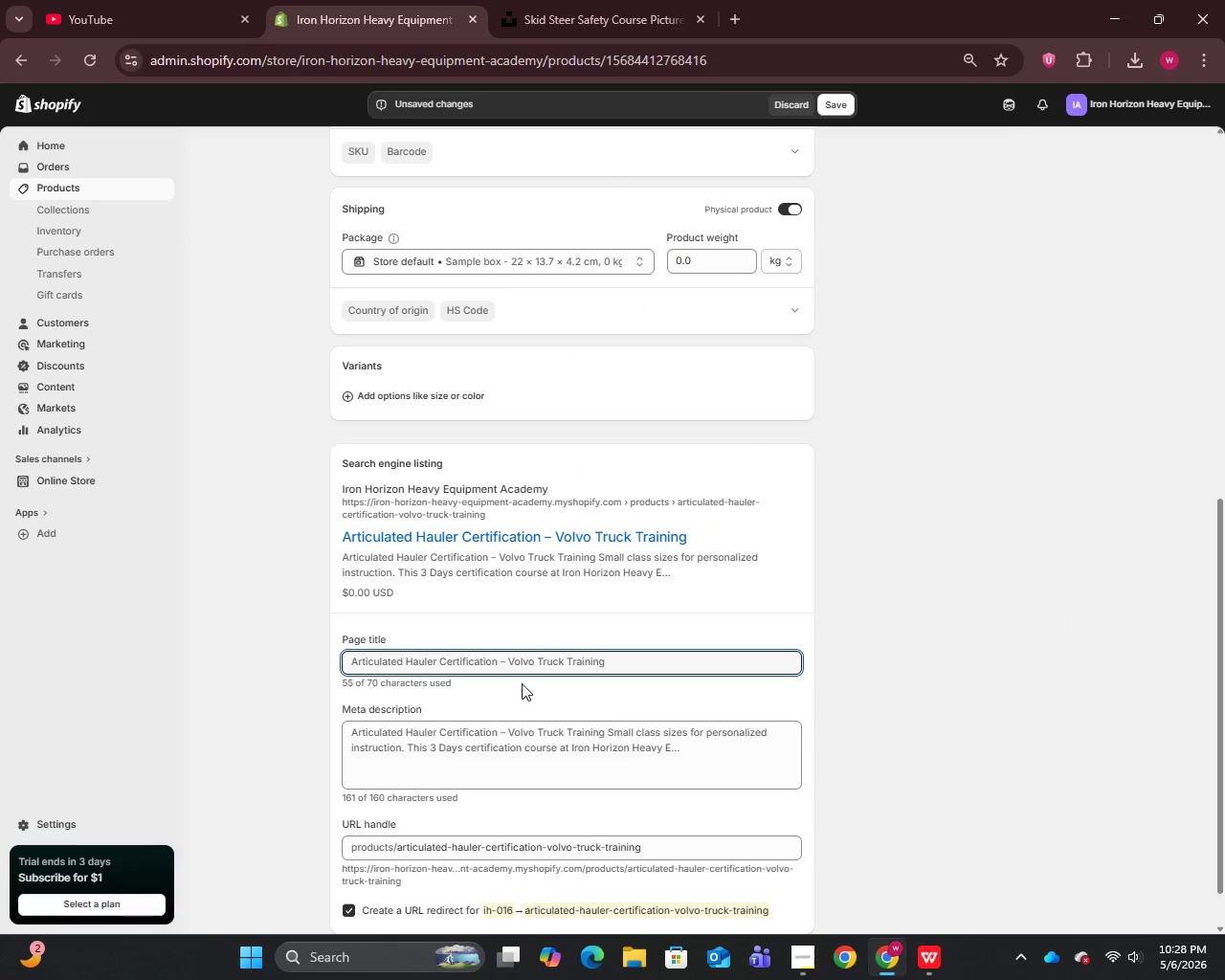 
left_click([530, 667])
 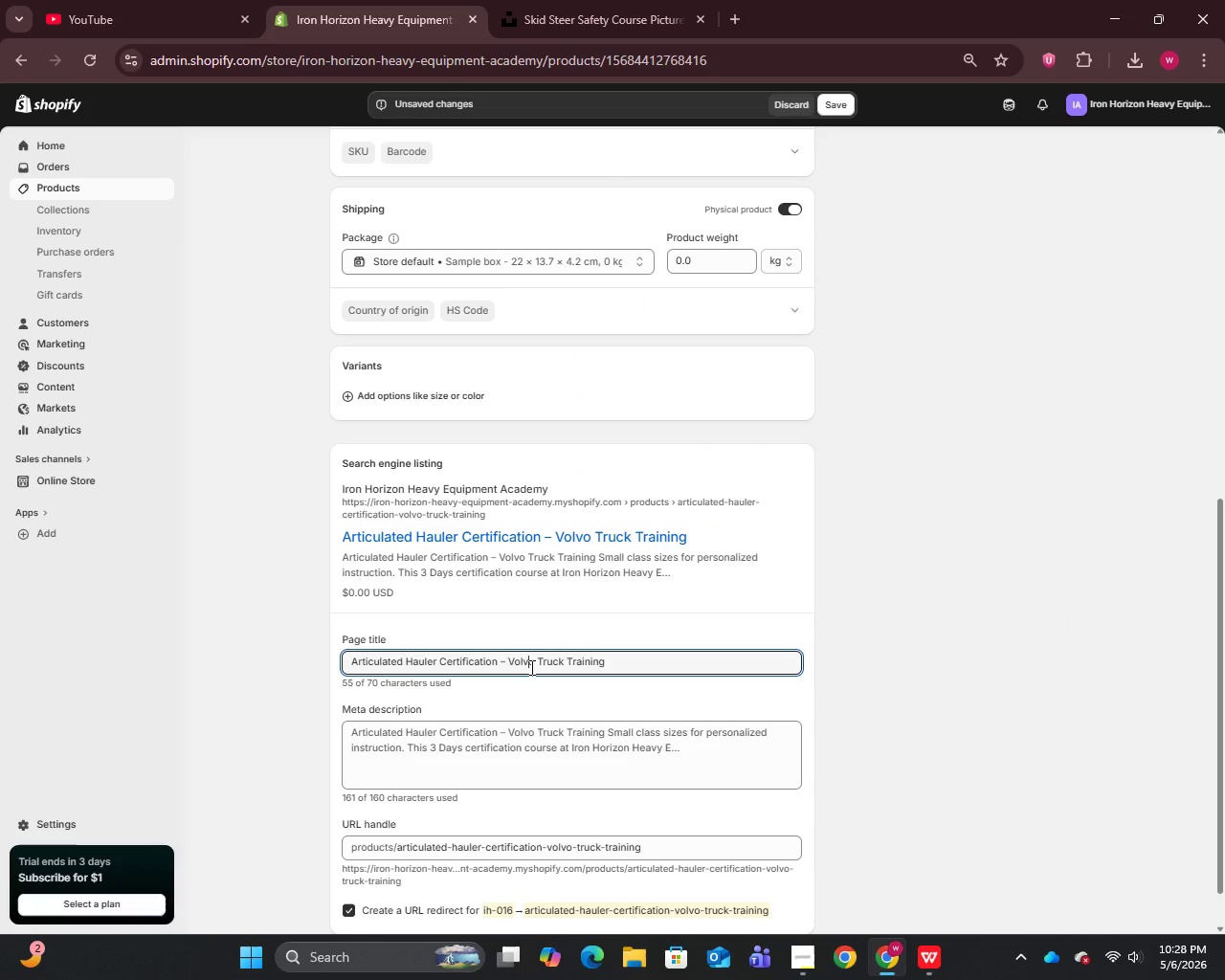 
key(Control+A)
 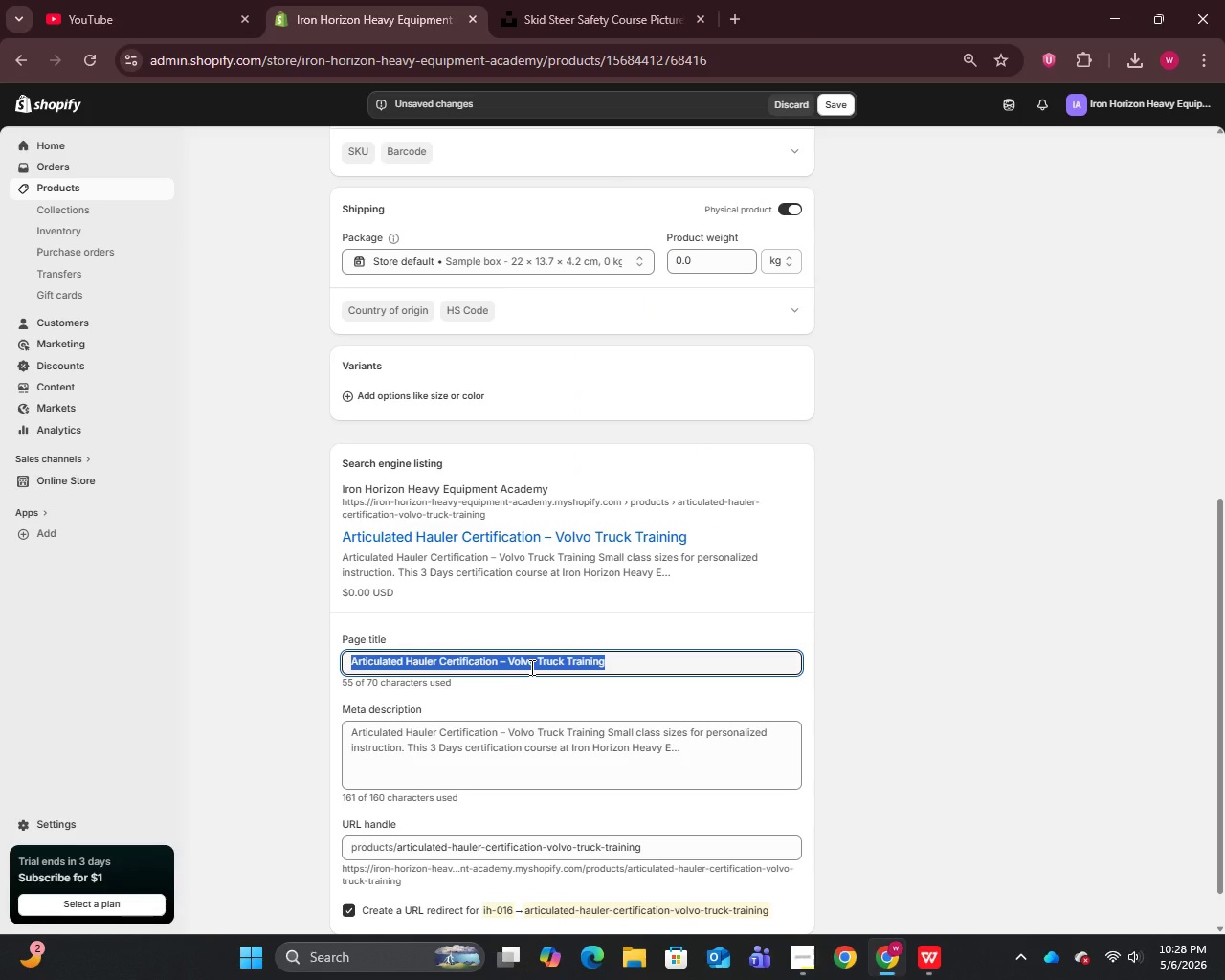 
key(Control+V)
 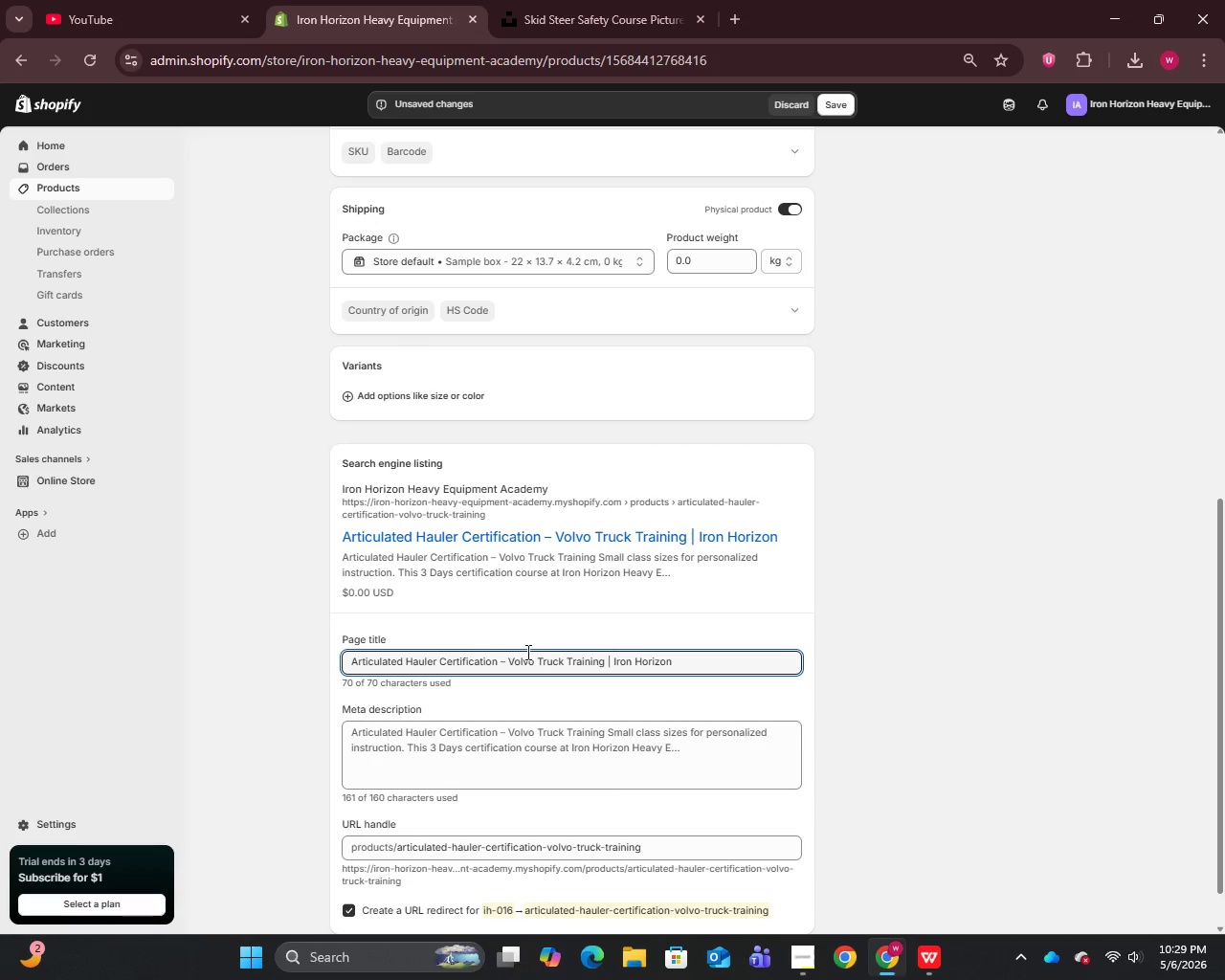 
wait(6.34)
 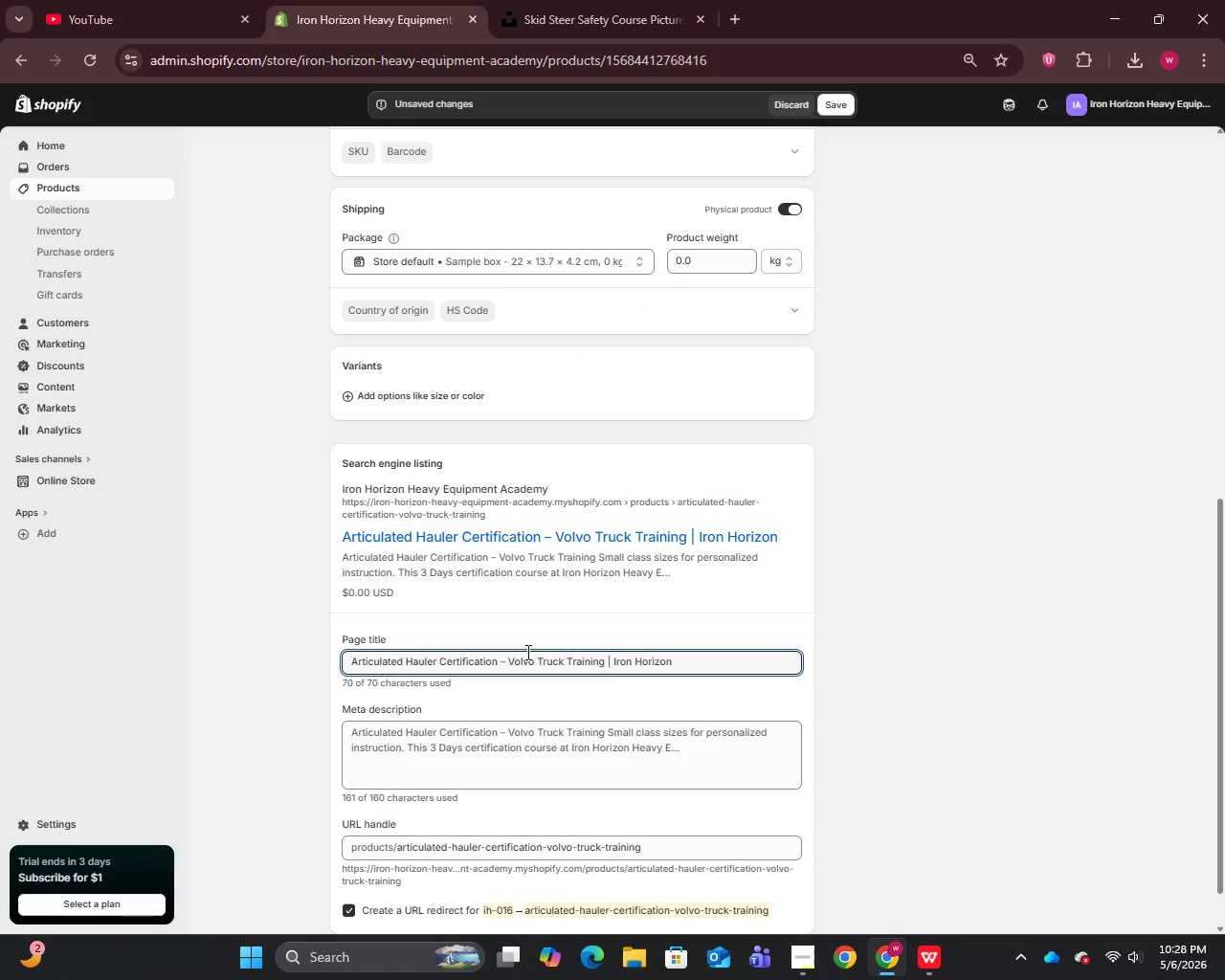 
left_click([640, 745])
 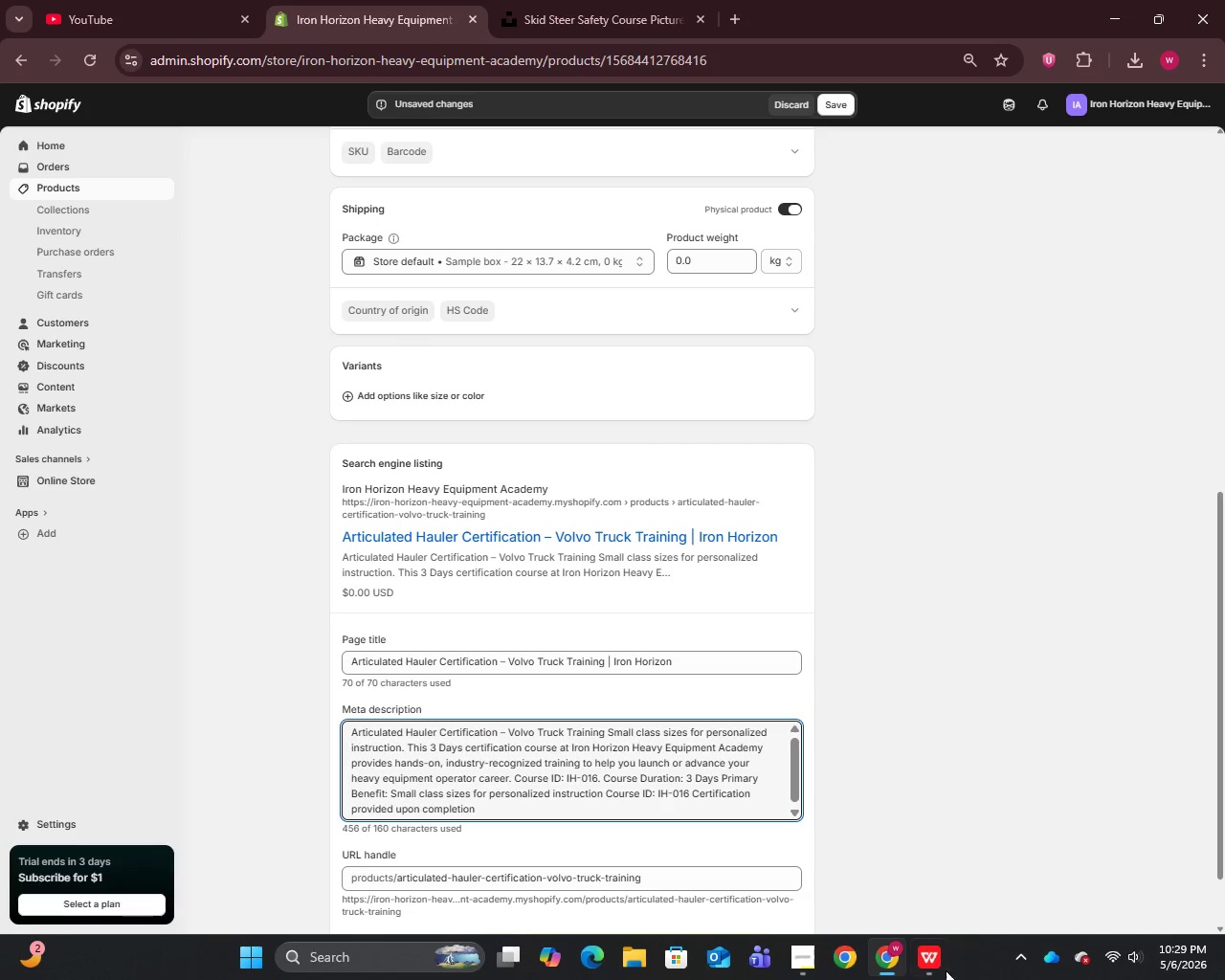 
left_click([939, 972])
 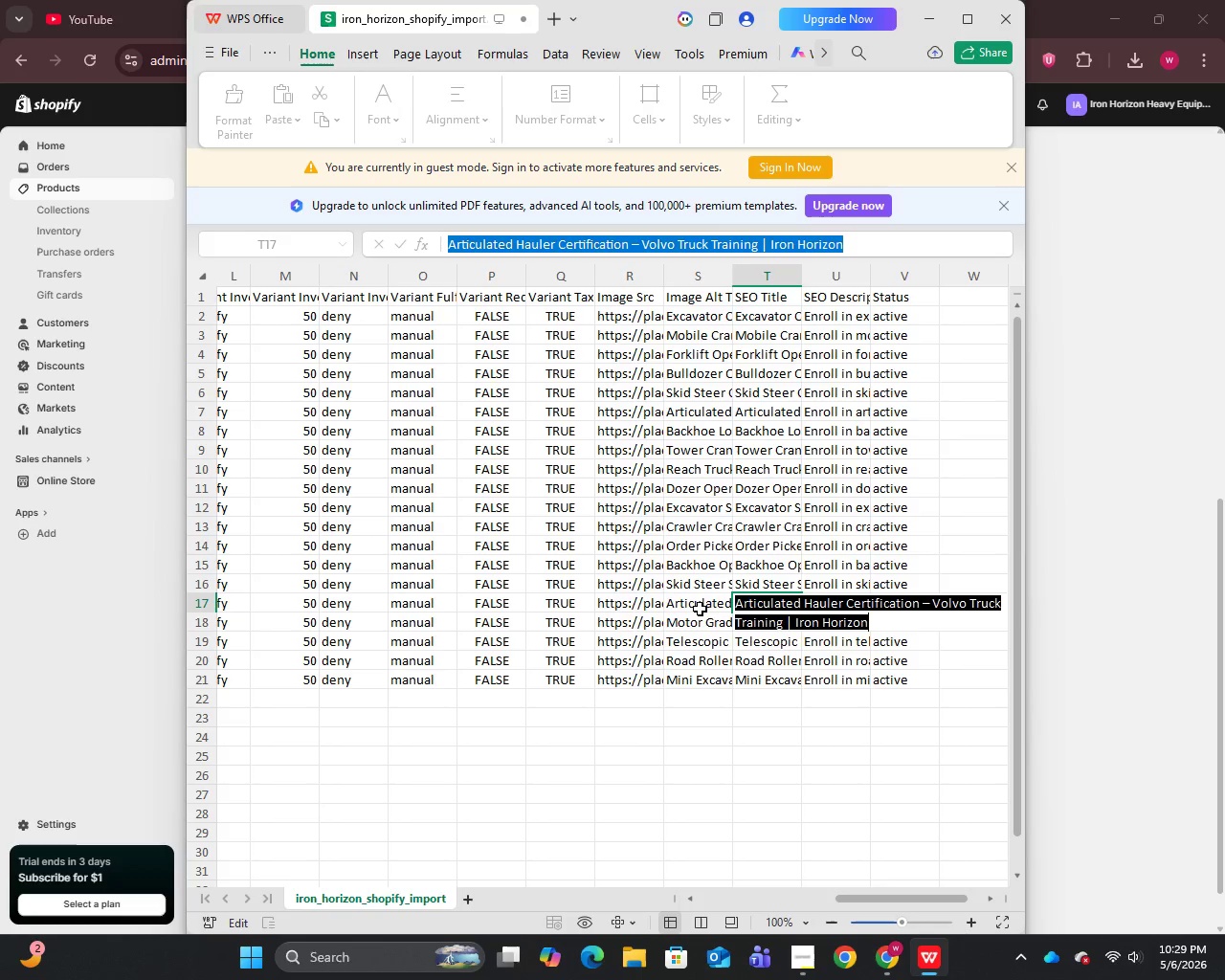 
left_click([704, 606])
 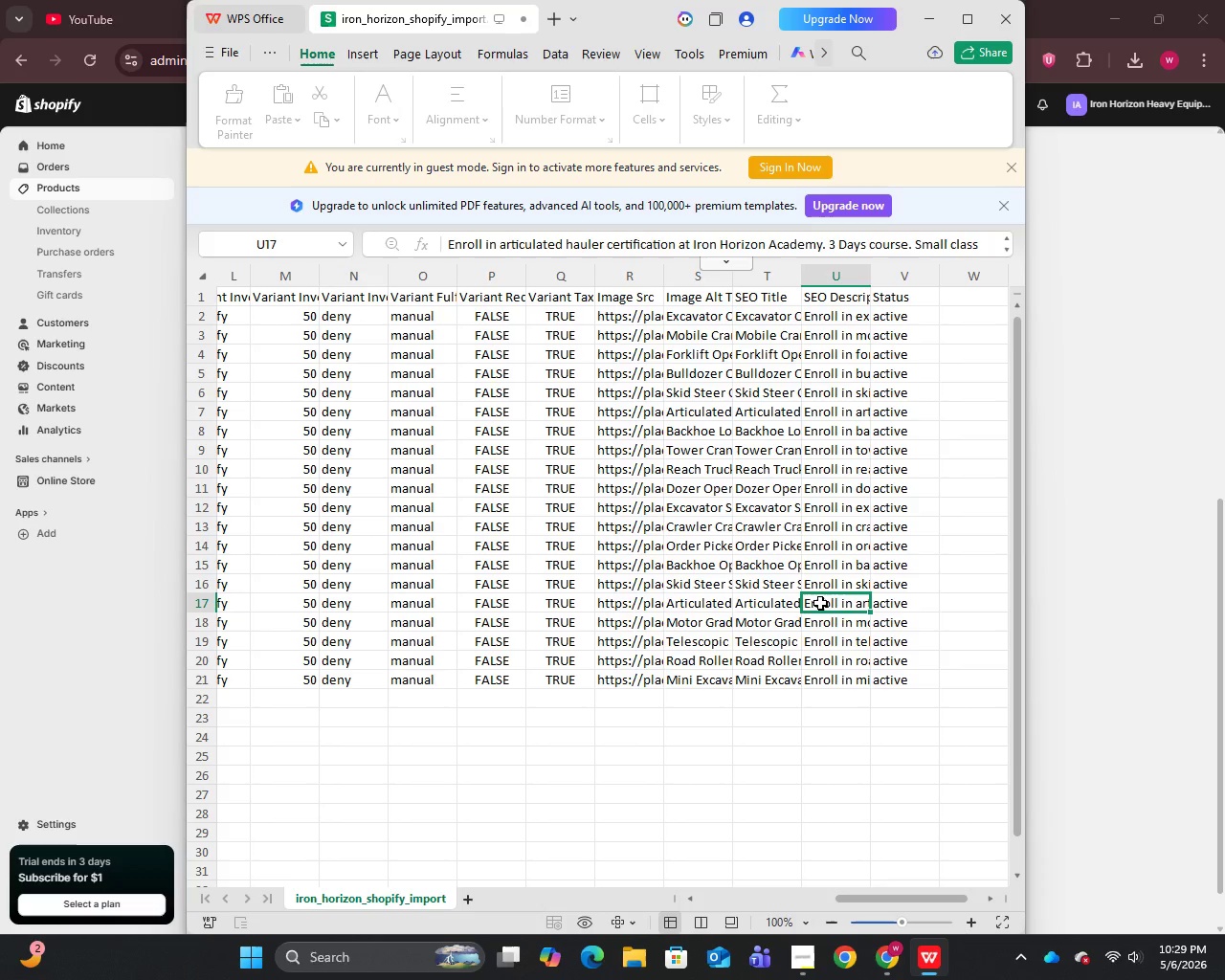 
double_click([820, 601])
 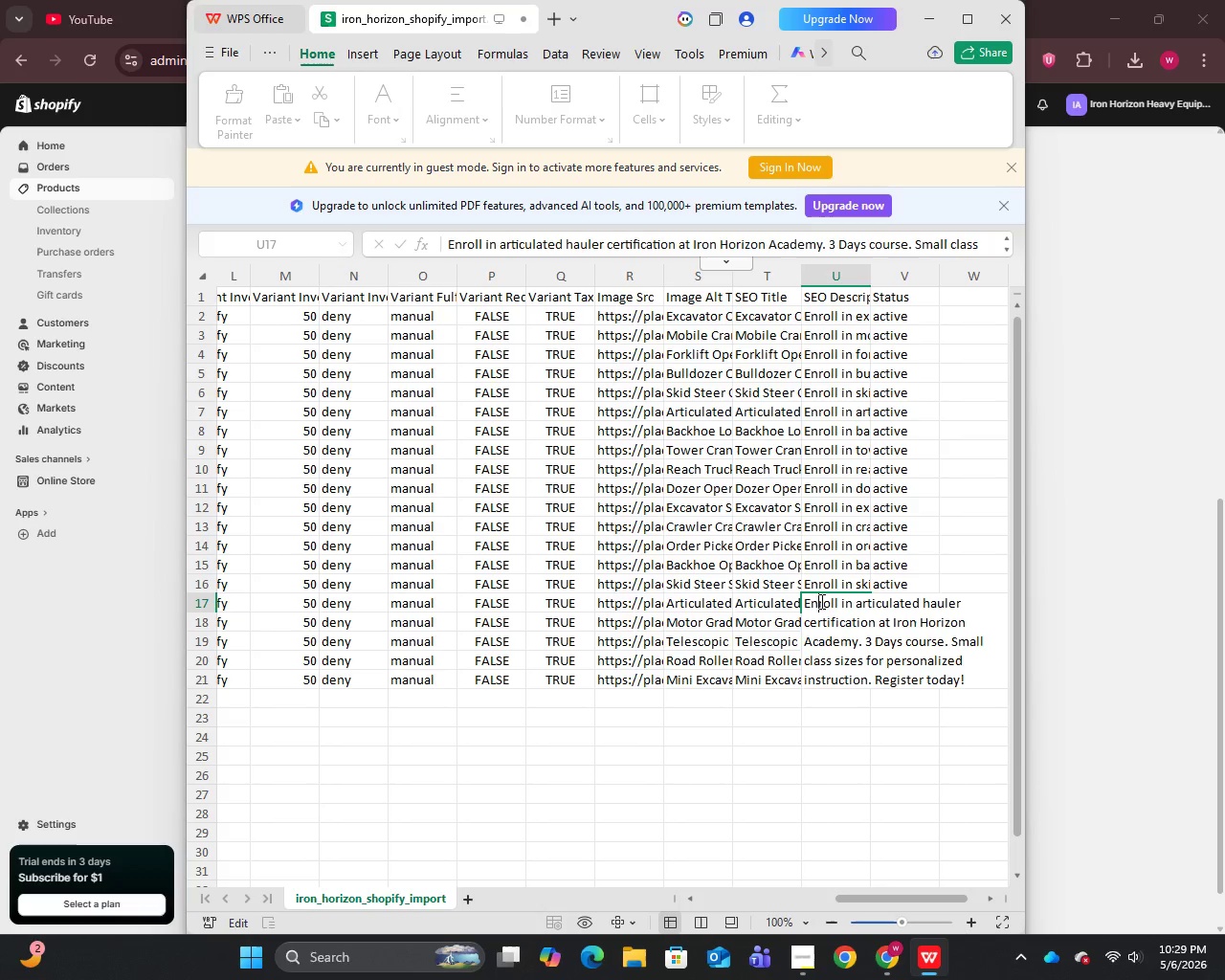 
triple_click([820, 601])
 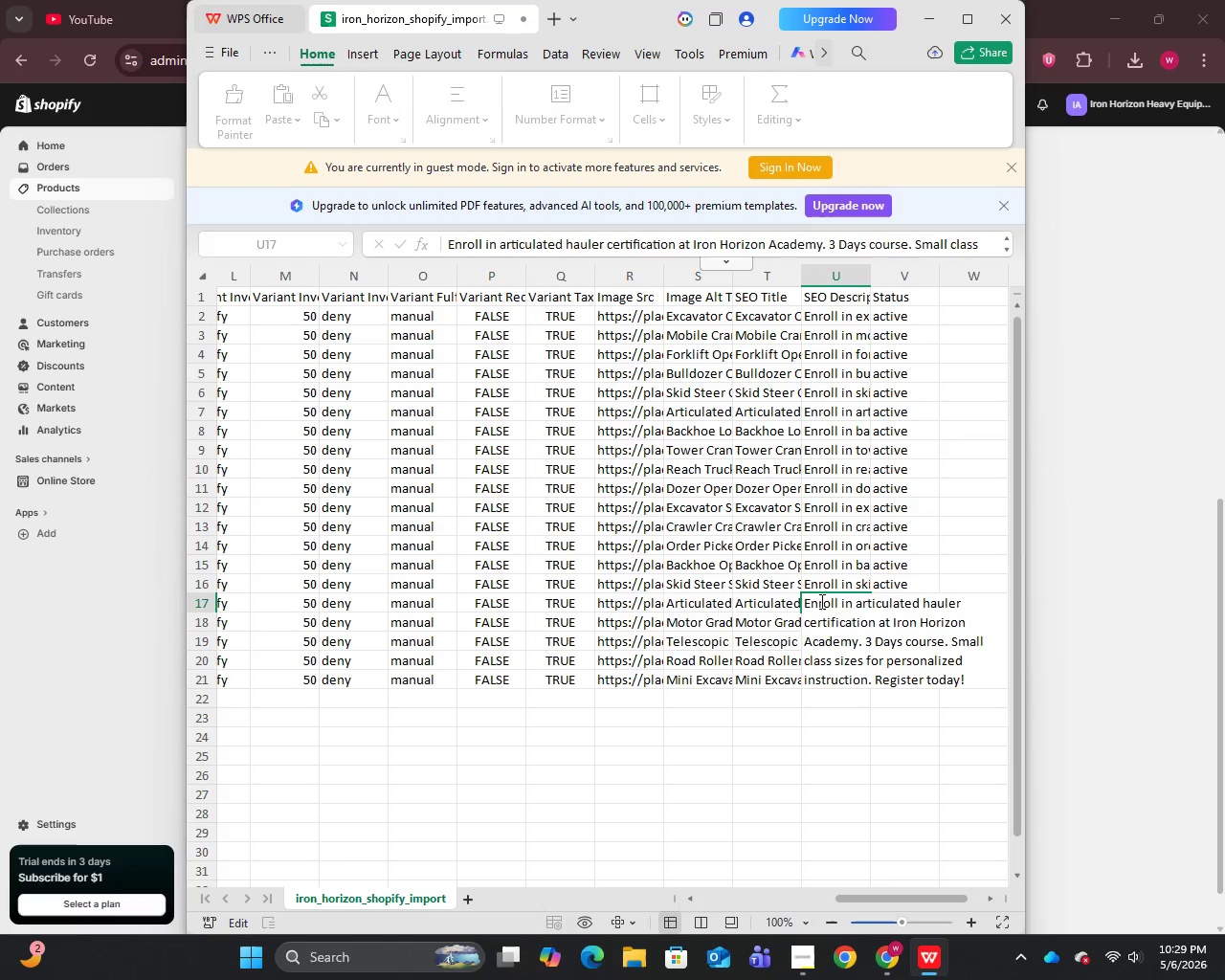 
key(Control+A)
 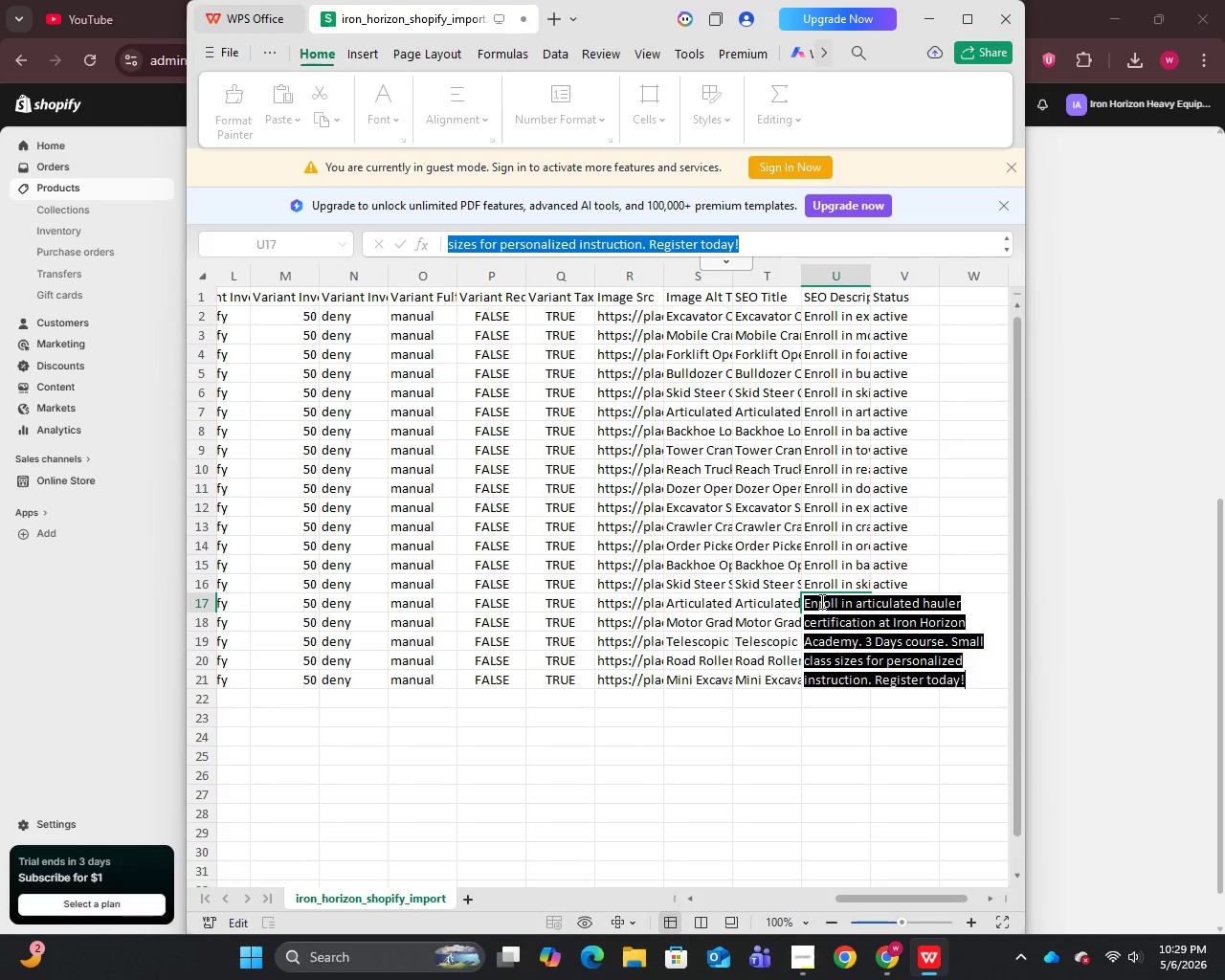 
key(Control+C)
 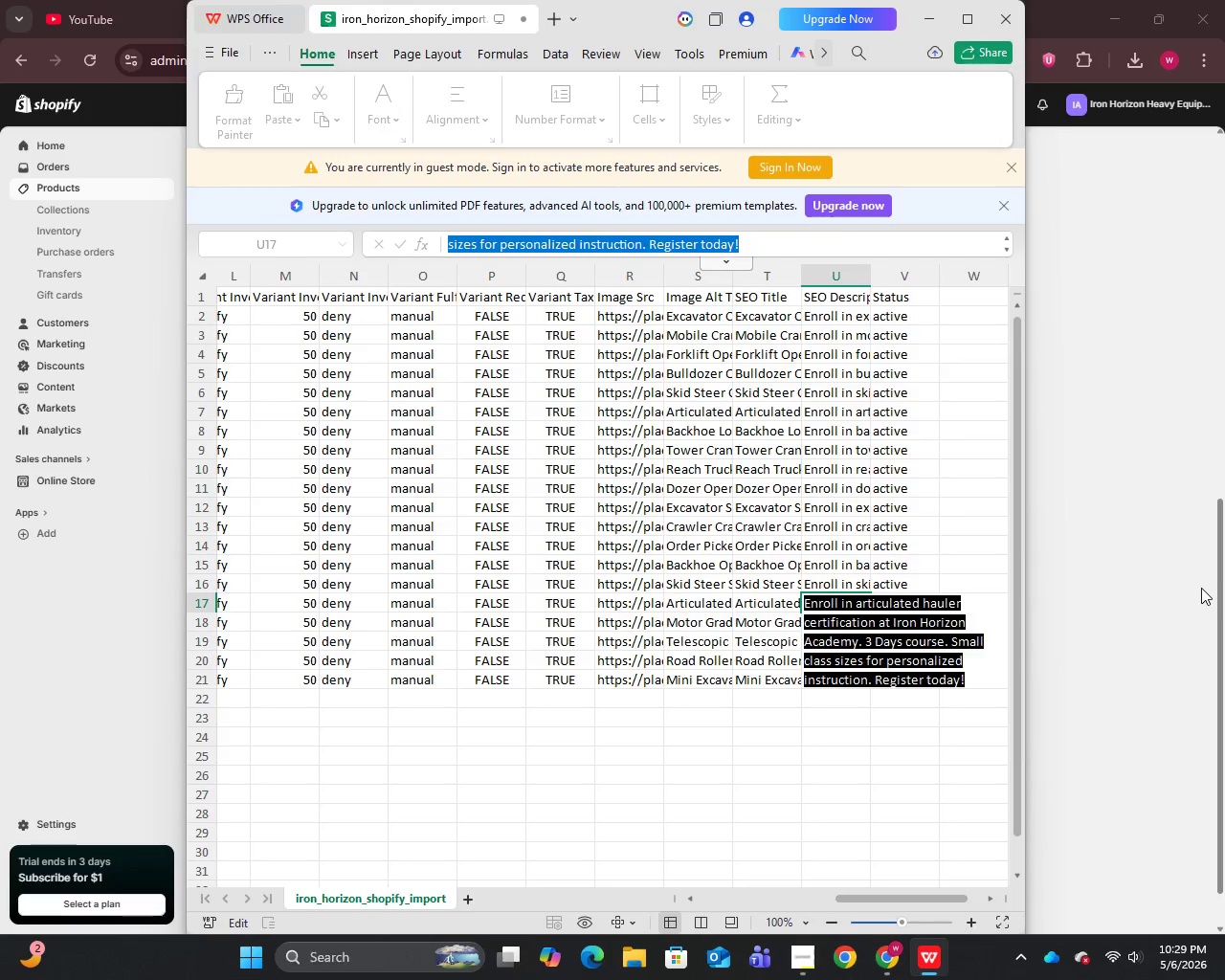 
left_click([1201, 587])
 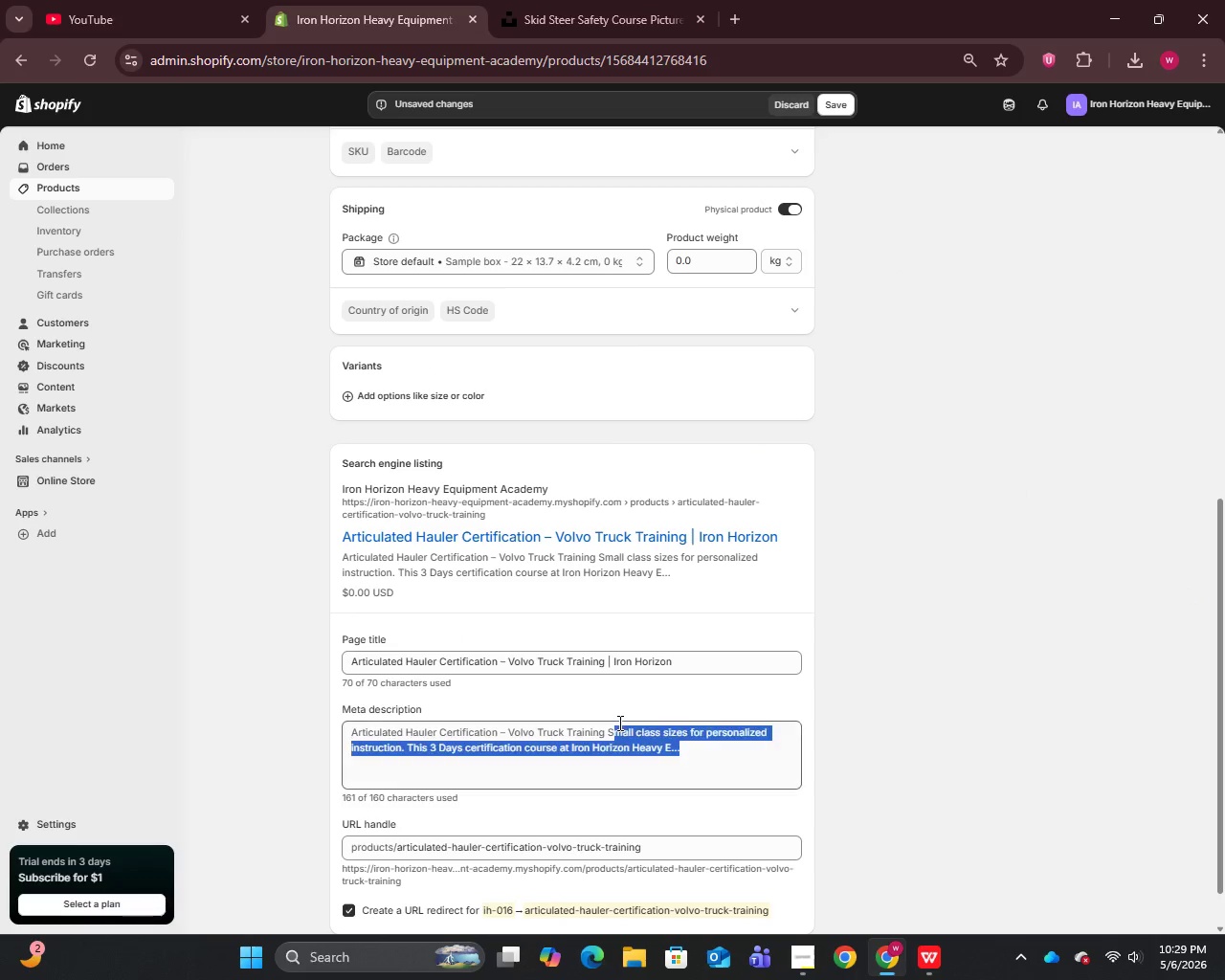 
key(Control+A)
 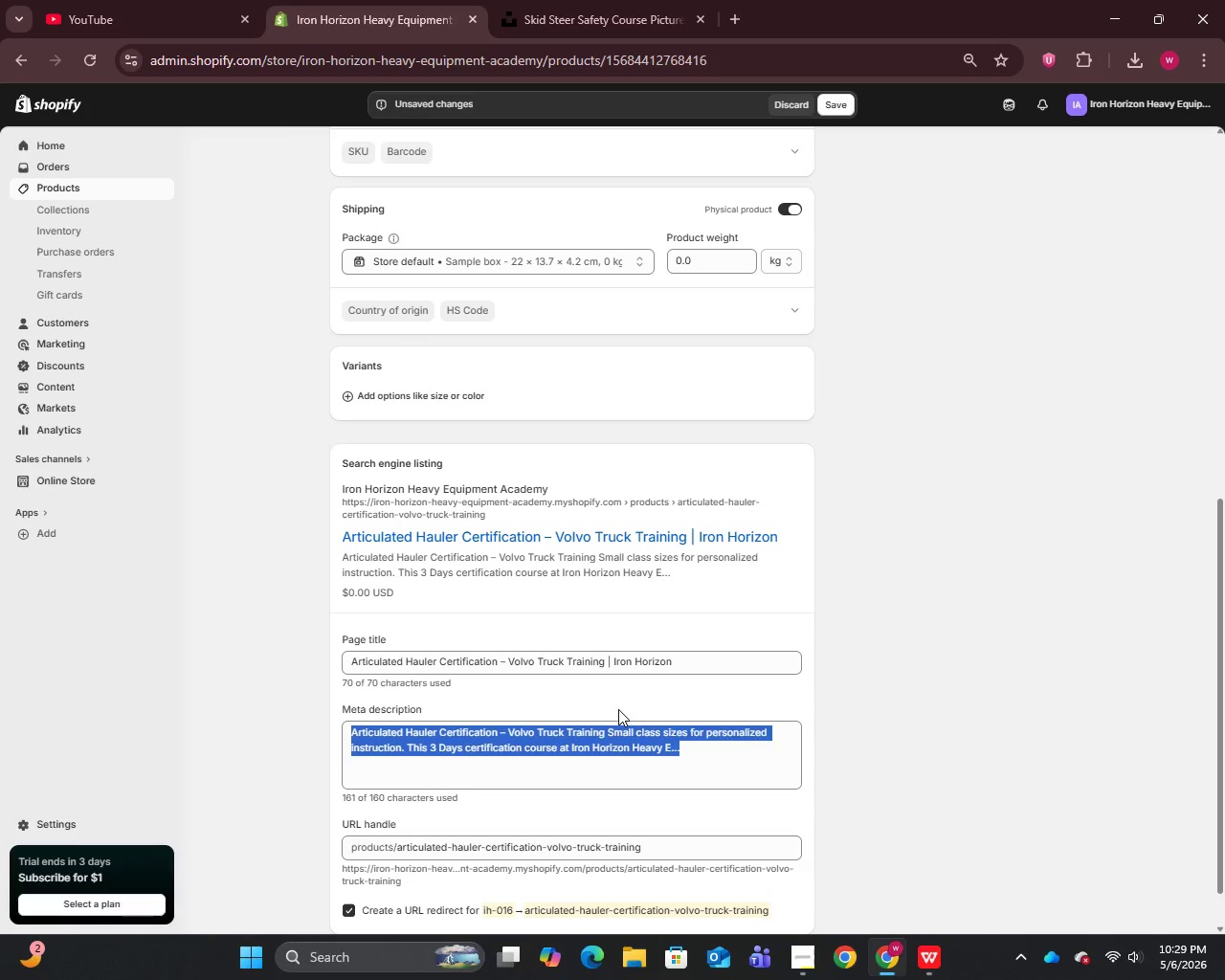 
key(Control+V)
 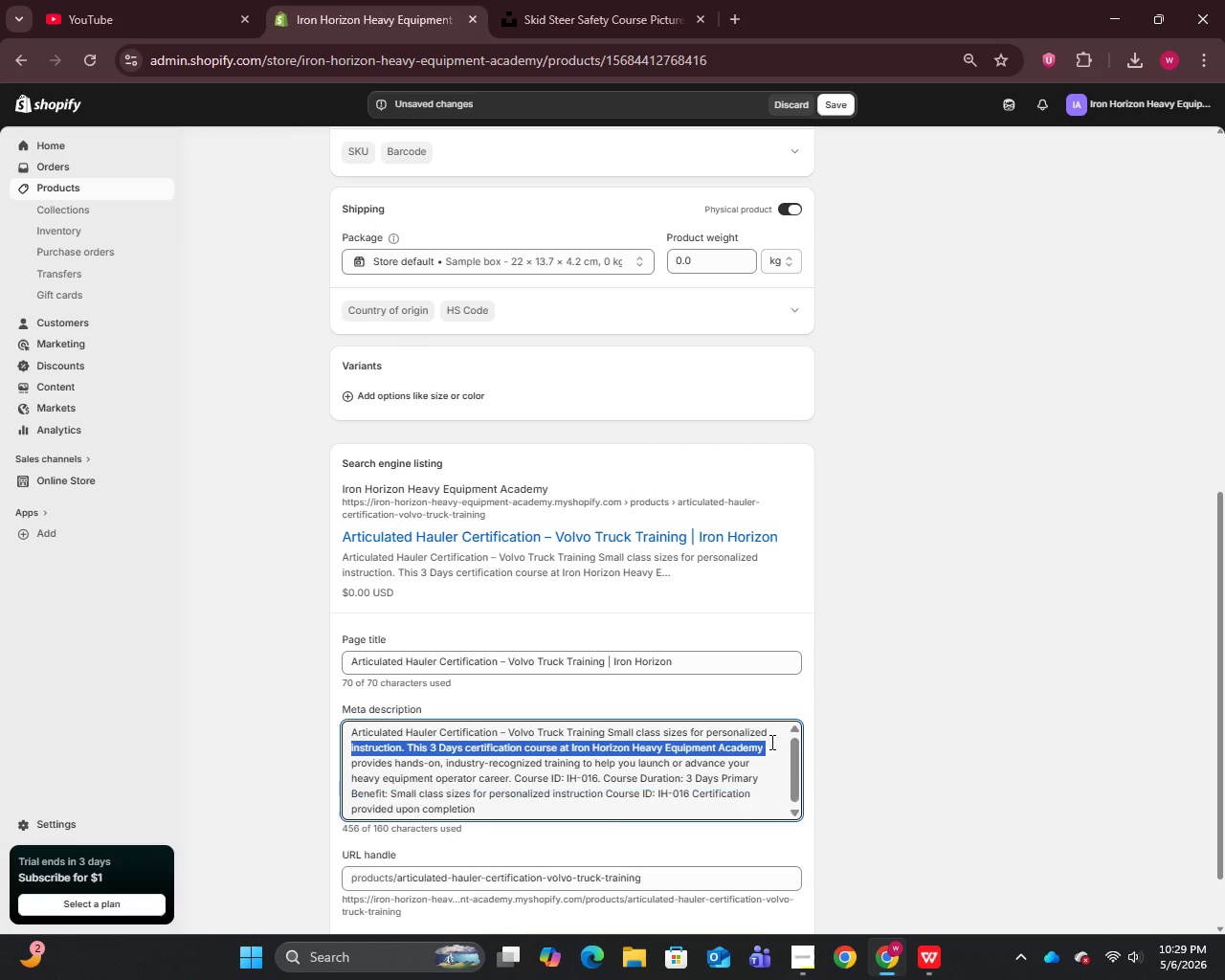 
key(Control+A)
 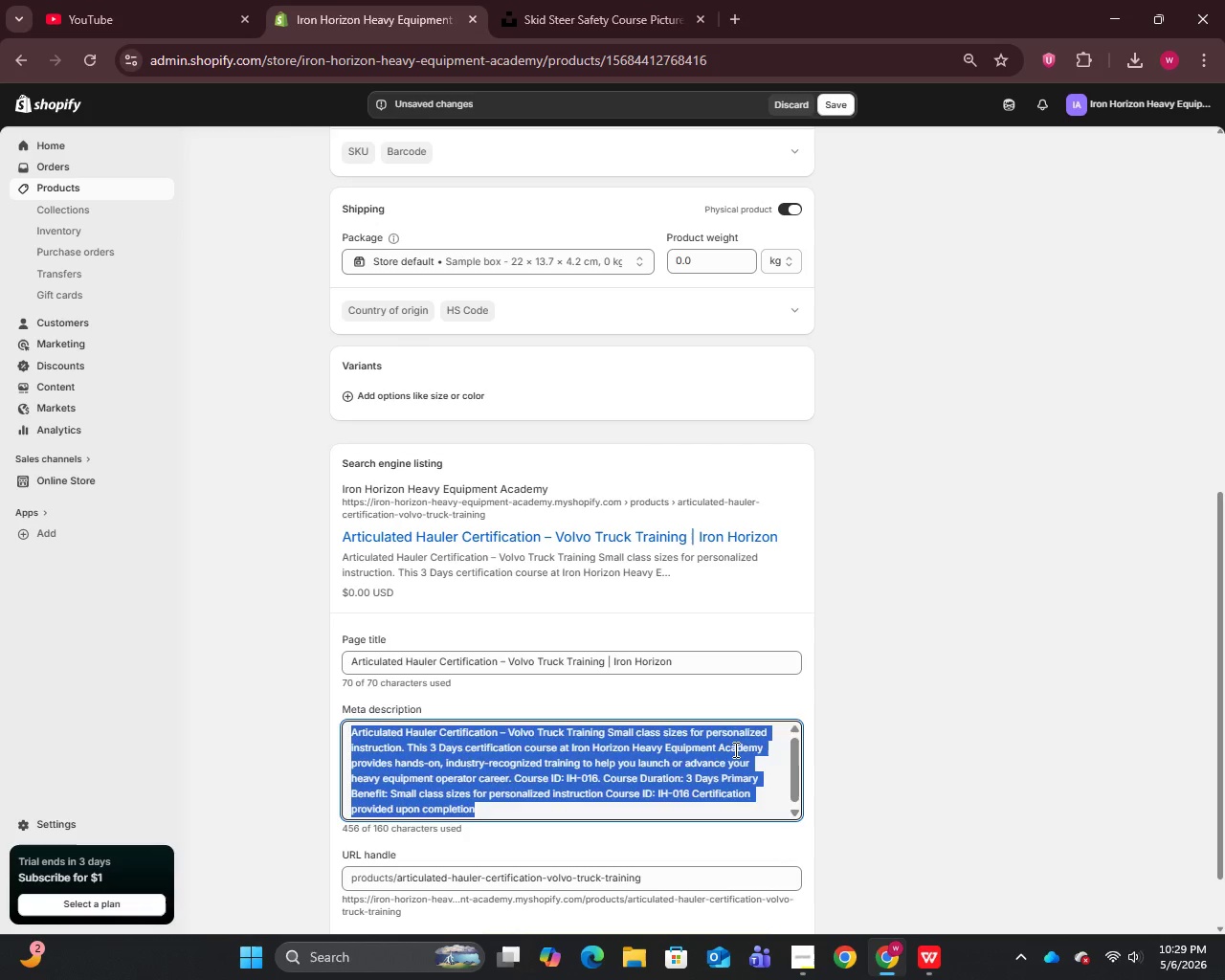 
key(Control+V)
 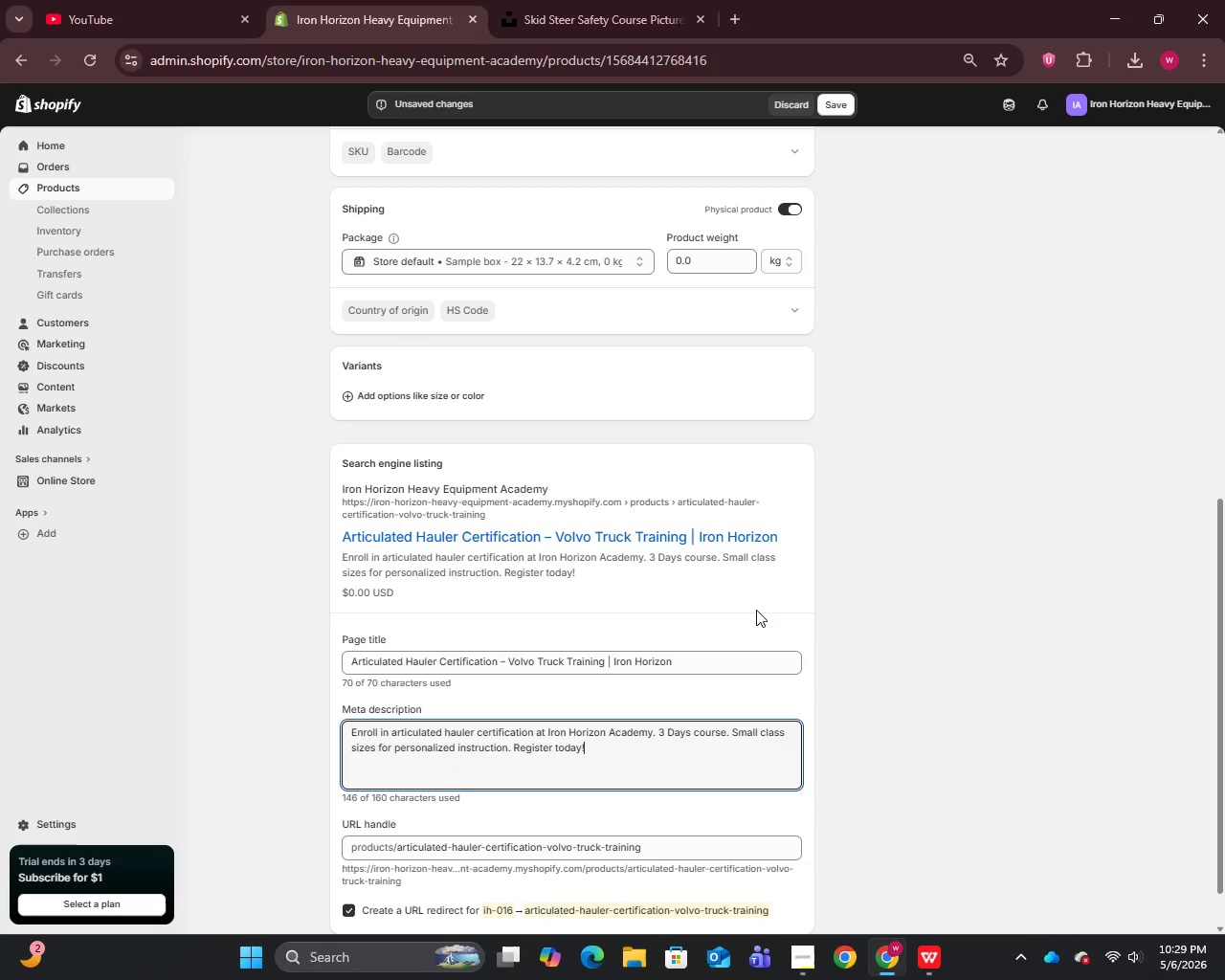 
scroll: coordinate [756, 599], scroll_direction: up, amount: 9.0
 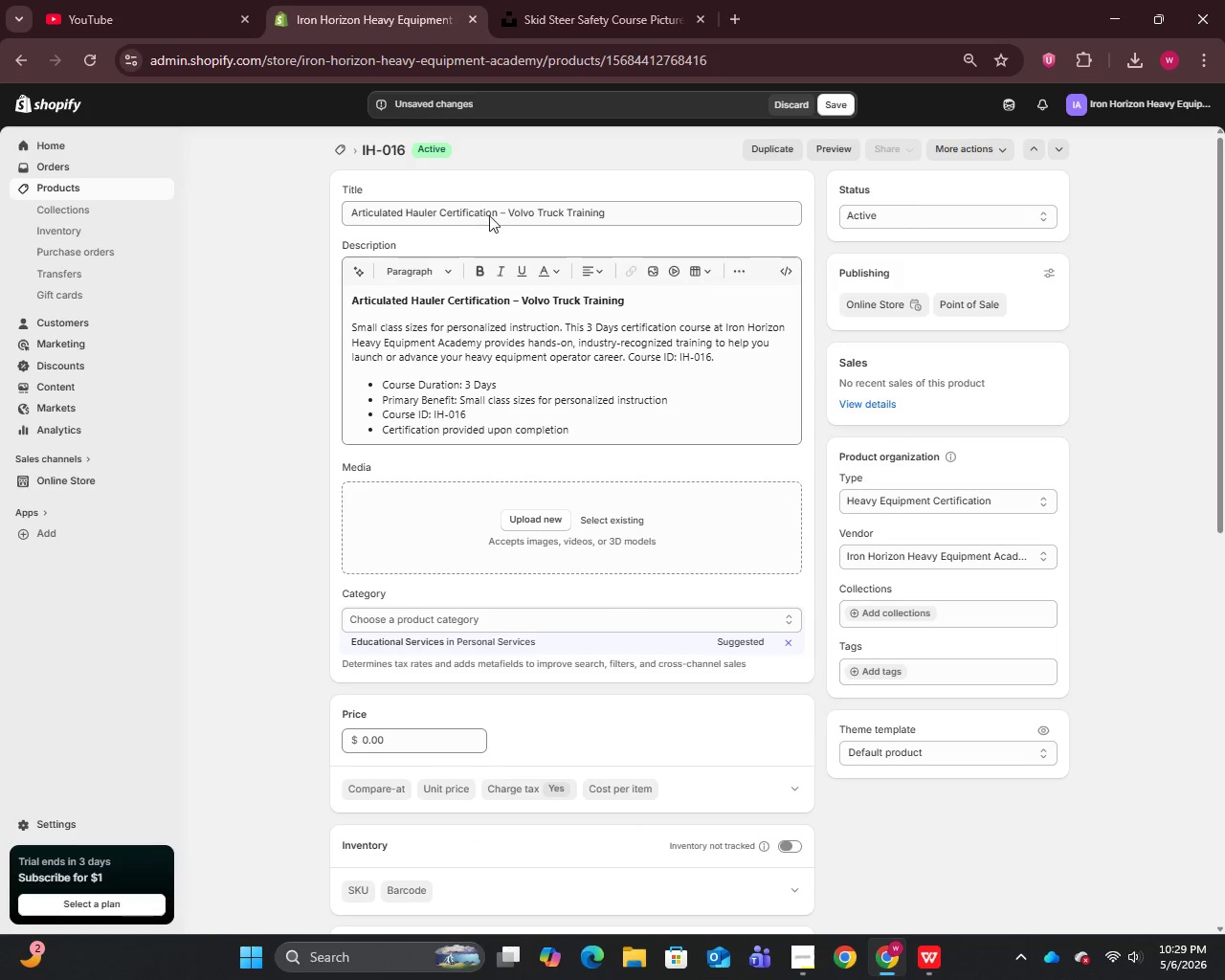 
left_click_drag(start_coordinate=[497, 212], to_coordinate=[324, 222])
 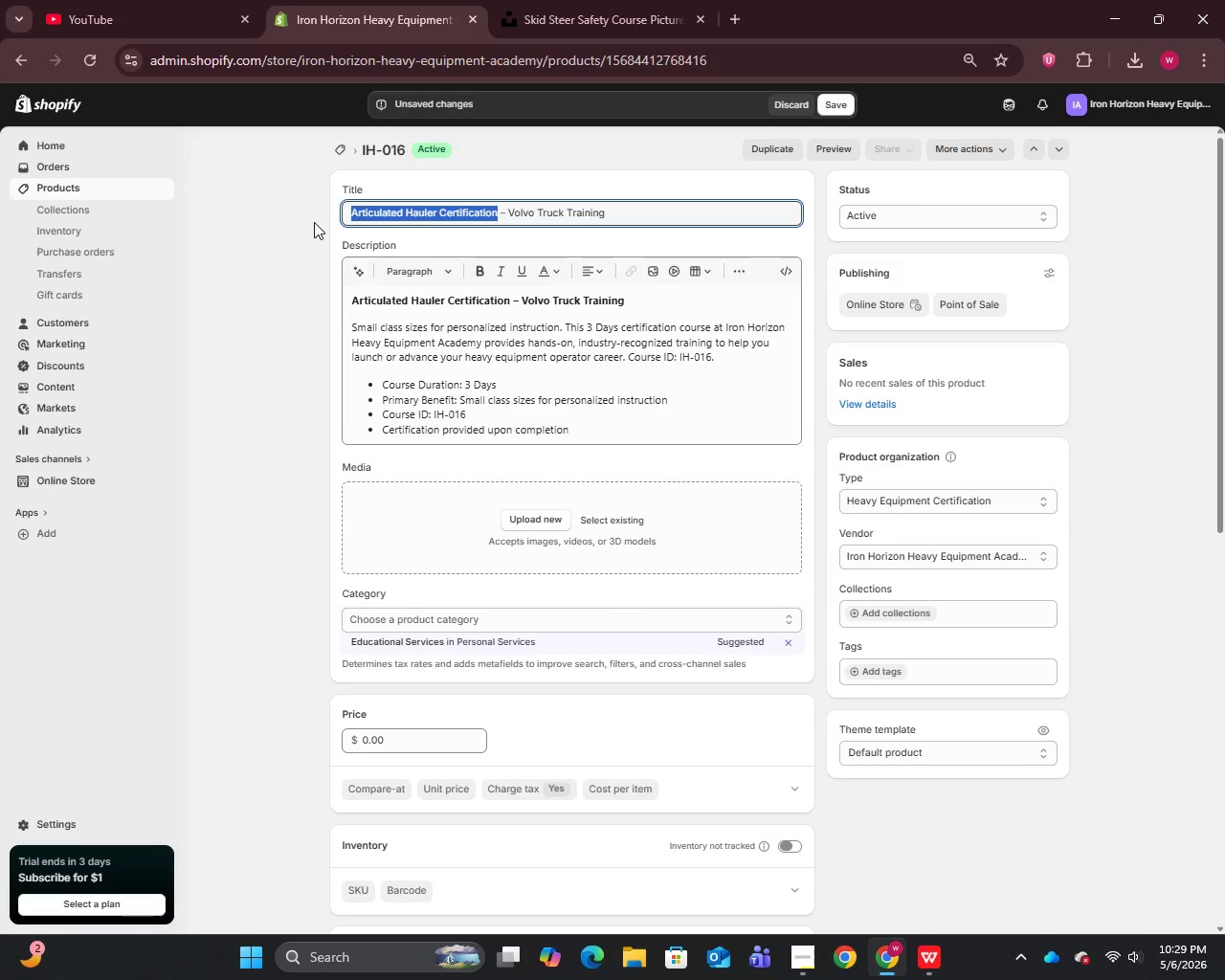 
key(Control+C)
 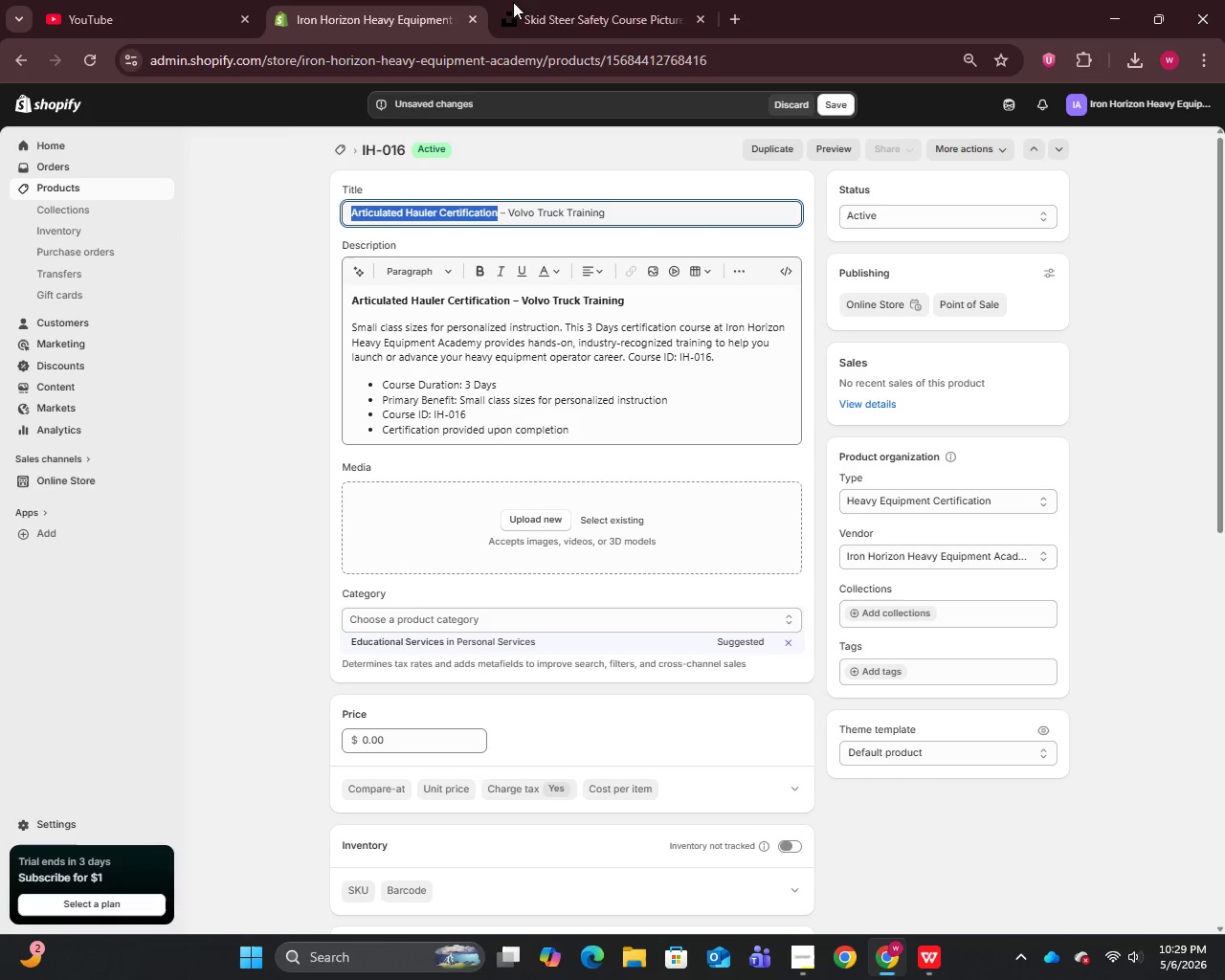 
left_click([575, 0])
 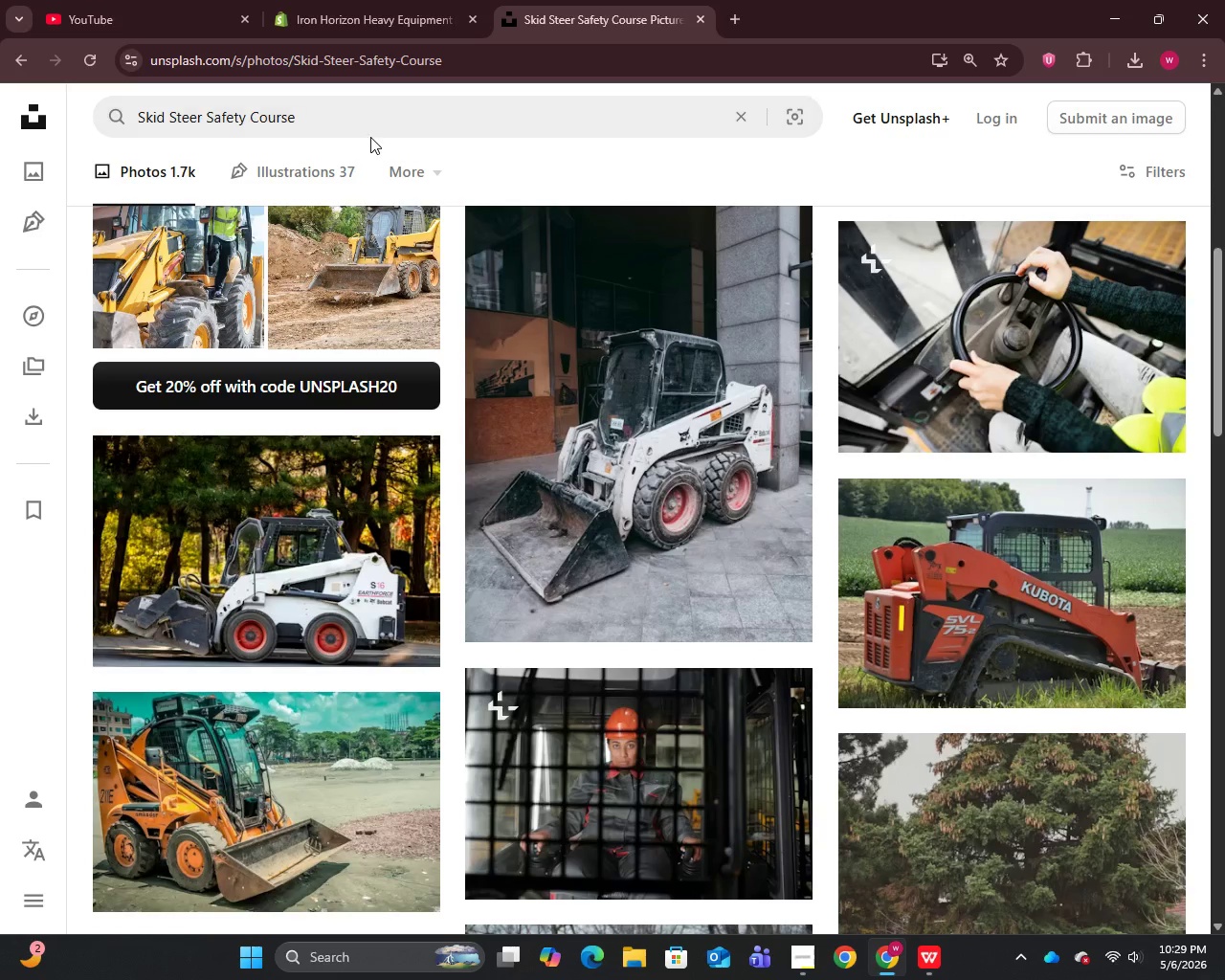 
double_click([370, 122])
 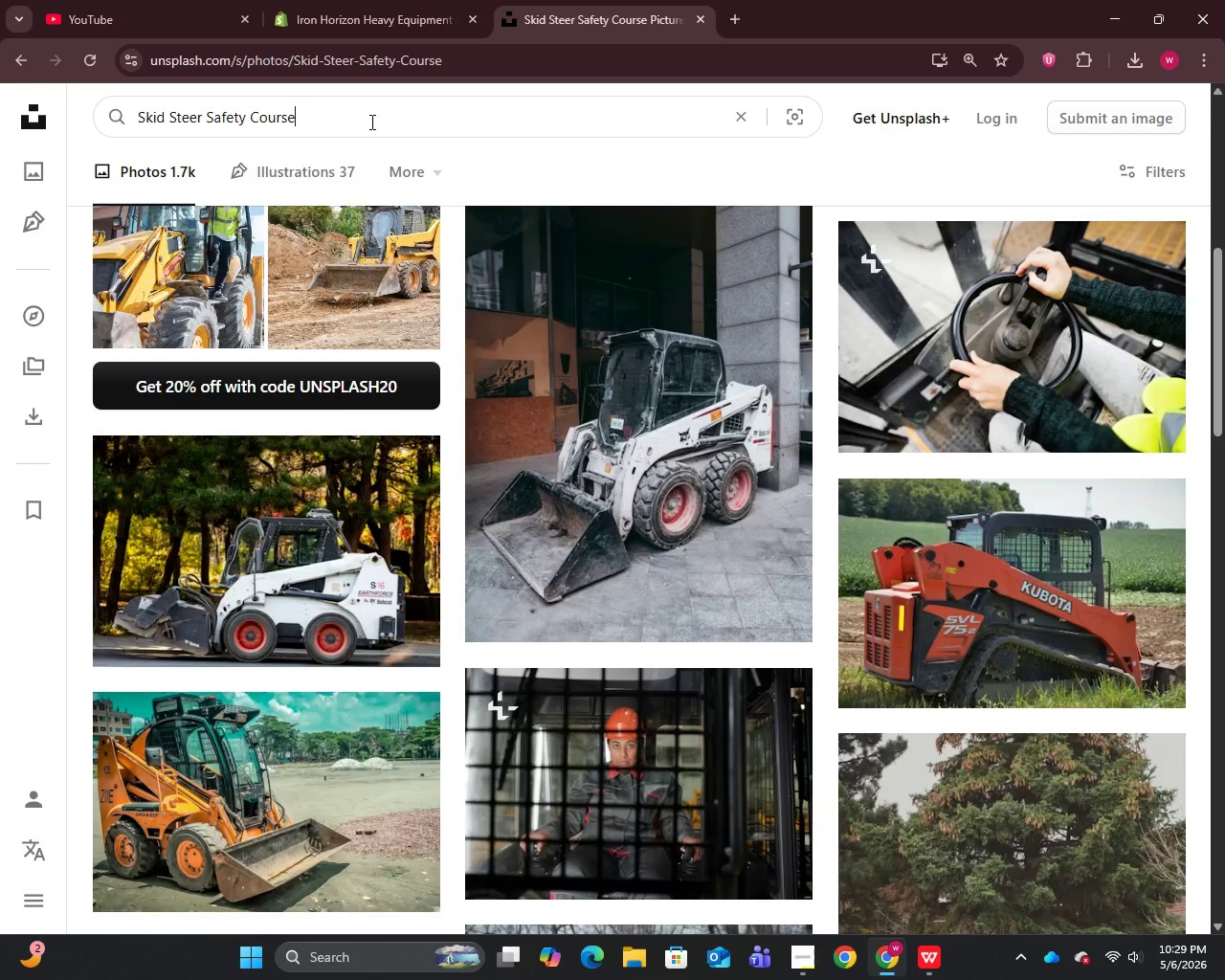 
key(Control+A)
 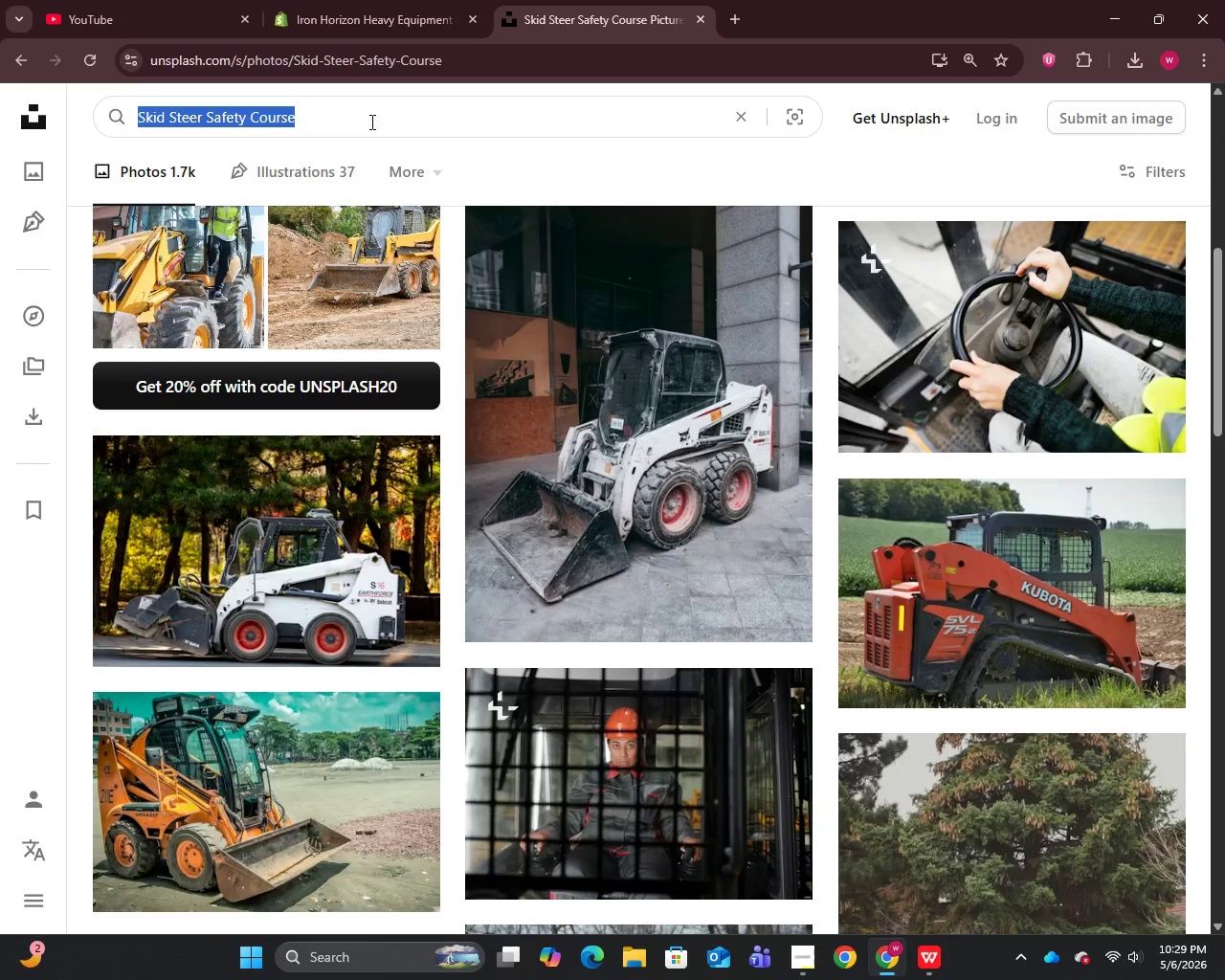 
key(Control+V)
 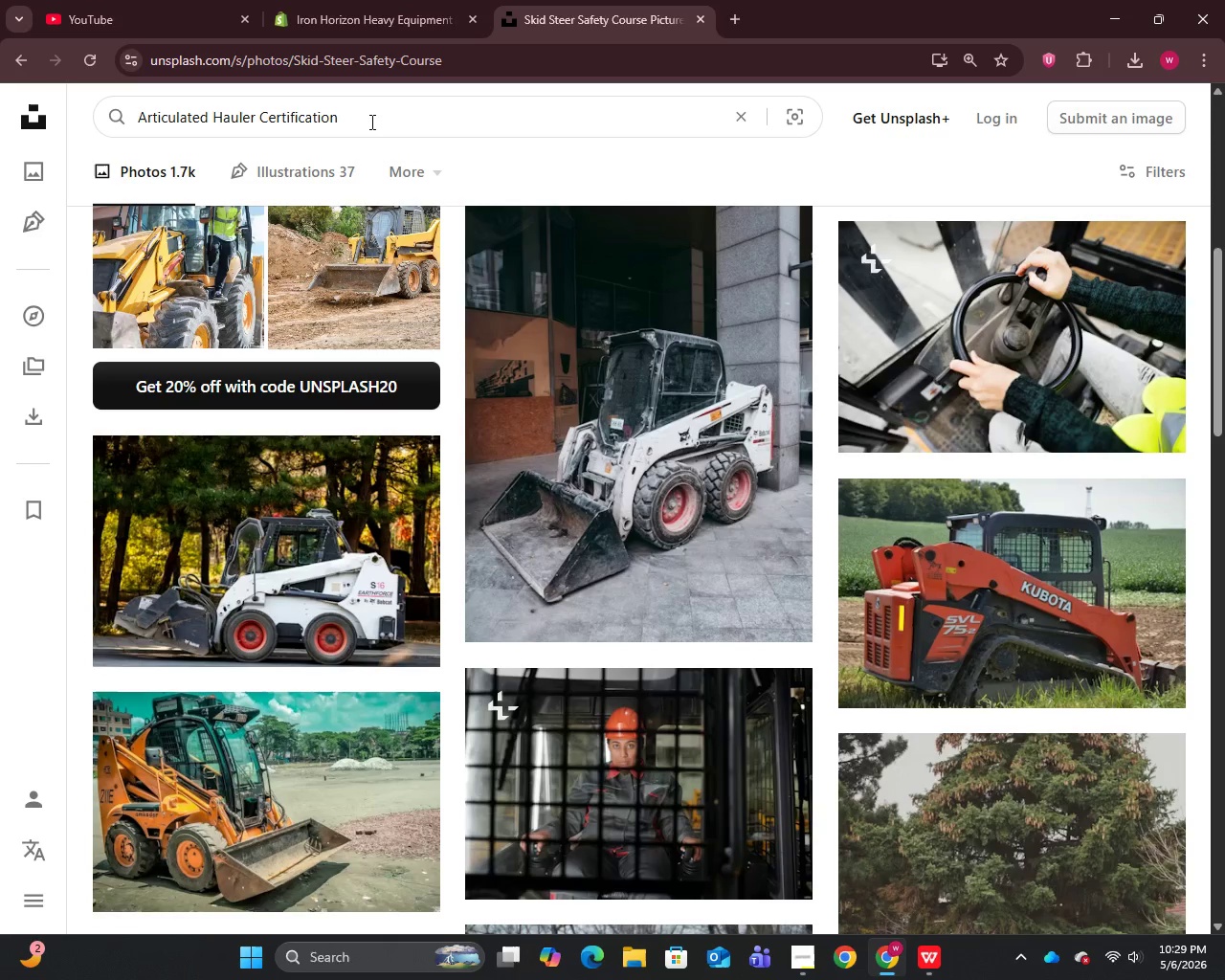 
key(Enter)
 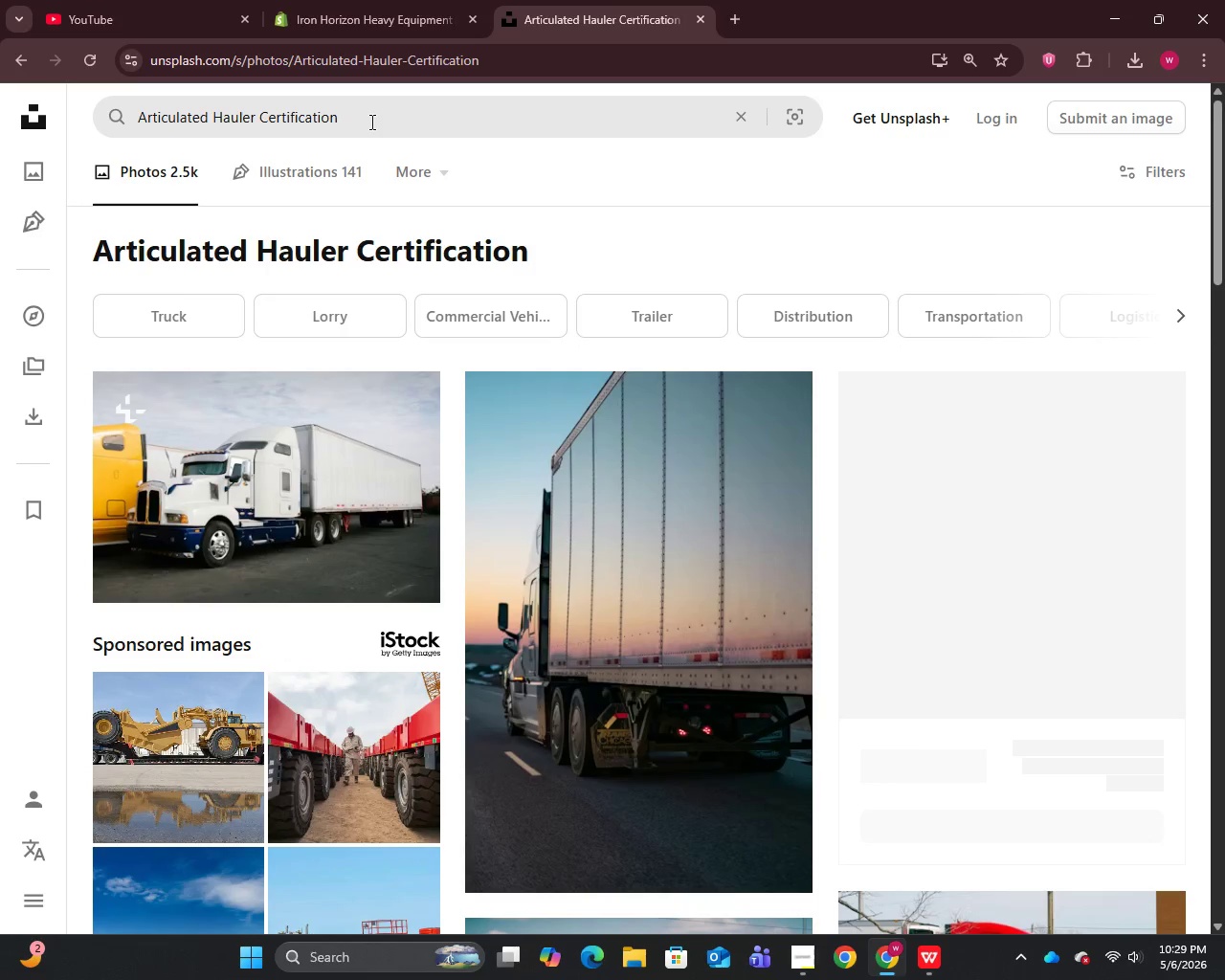 
wait(14.3)
 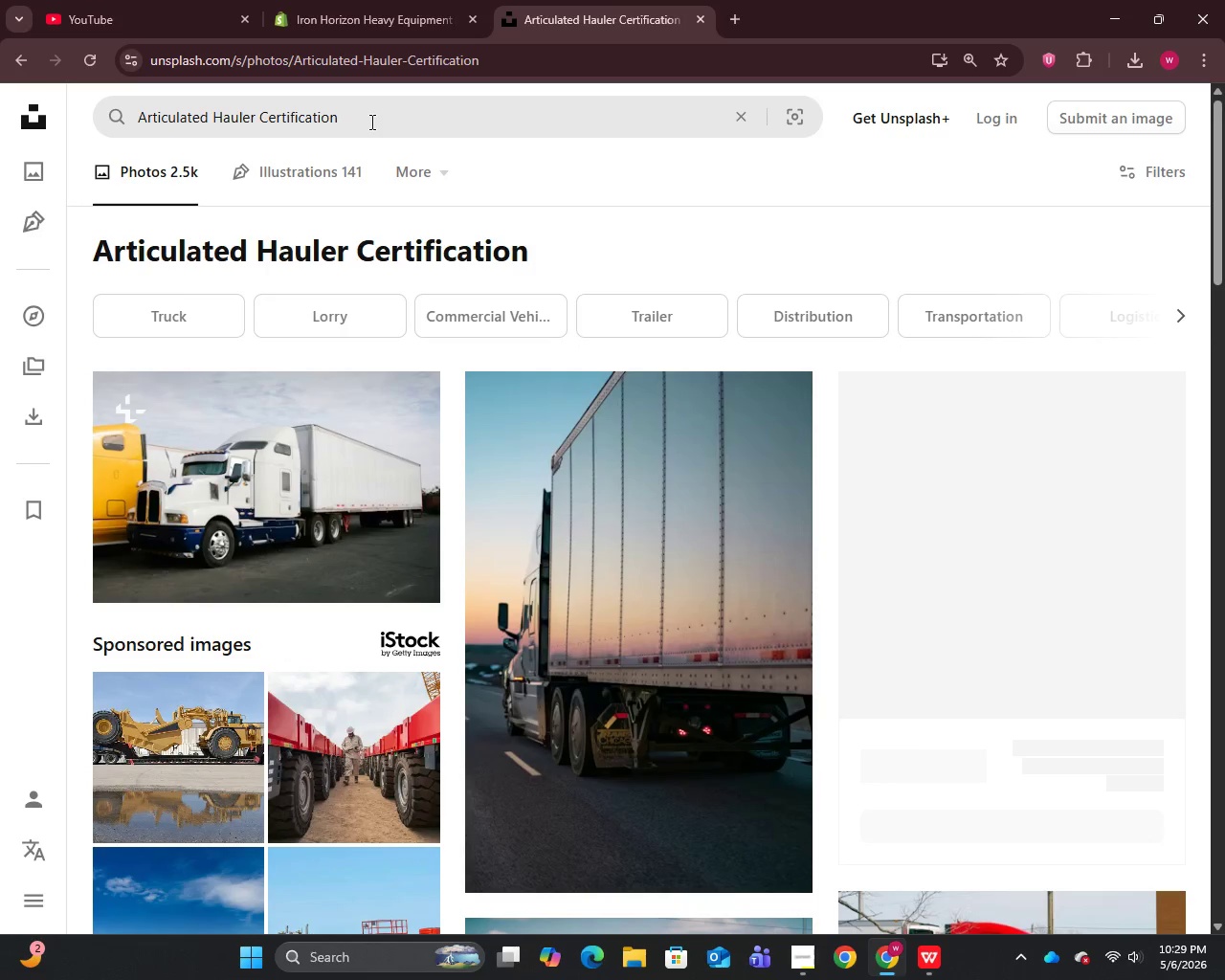 
left_click([345, 114])
 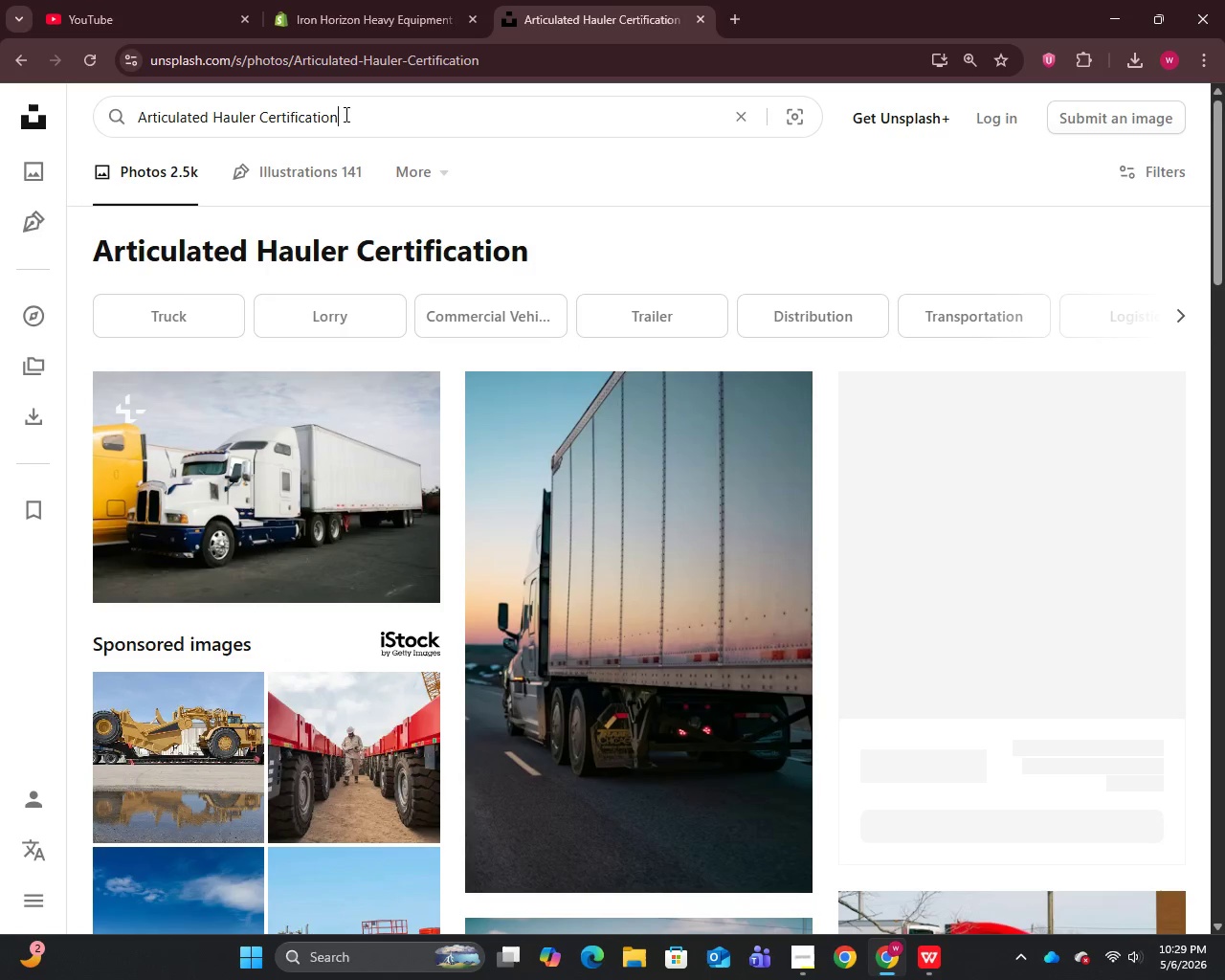 
key(Control+A)
 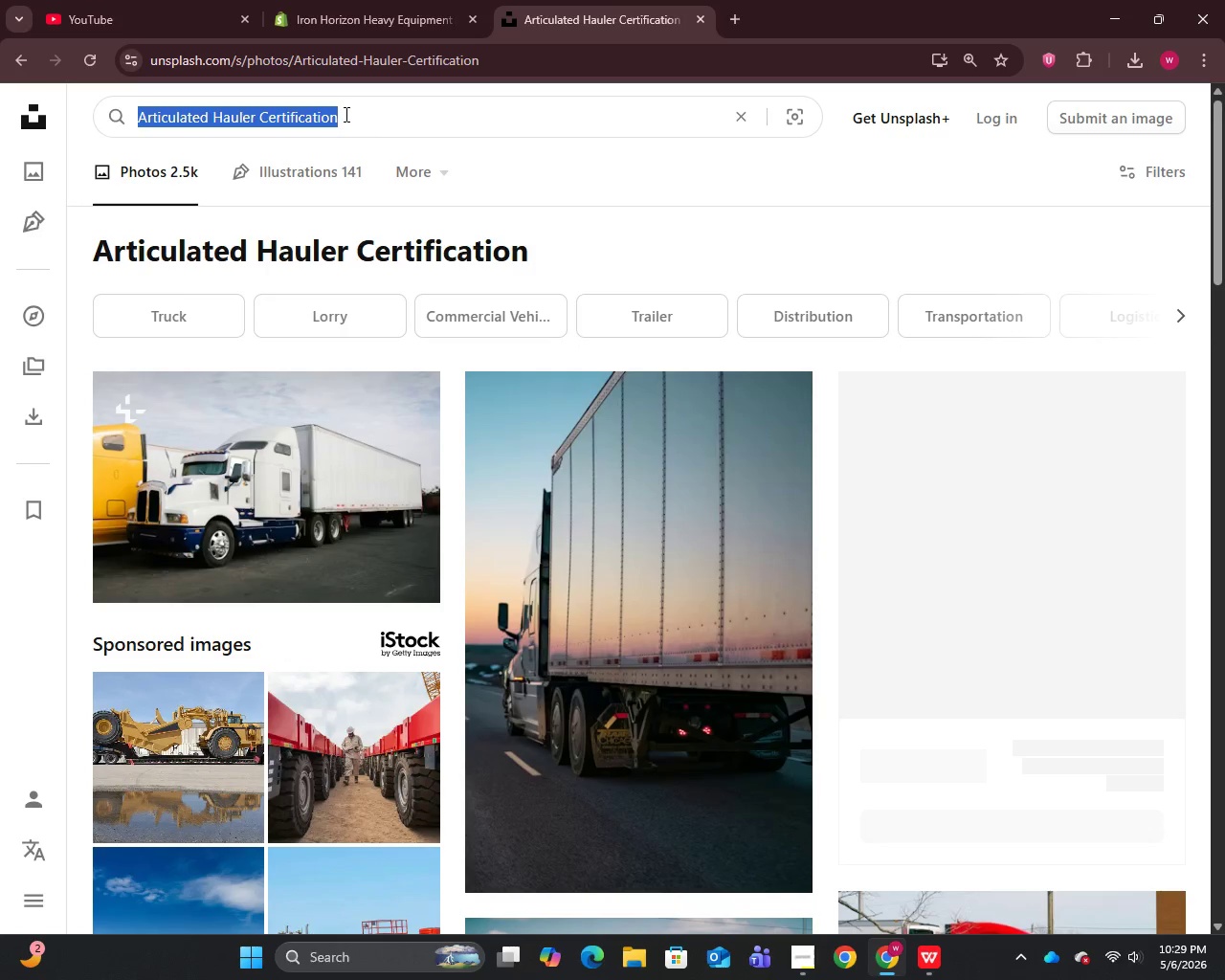 
key(Control+V)
 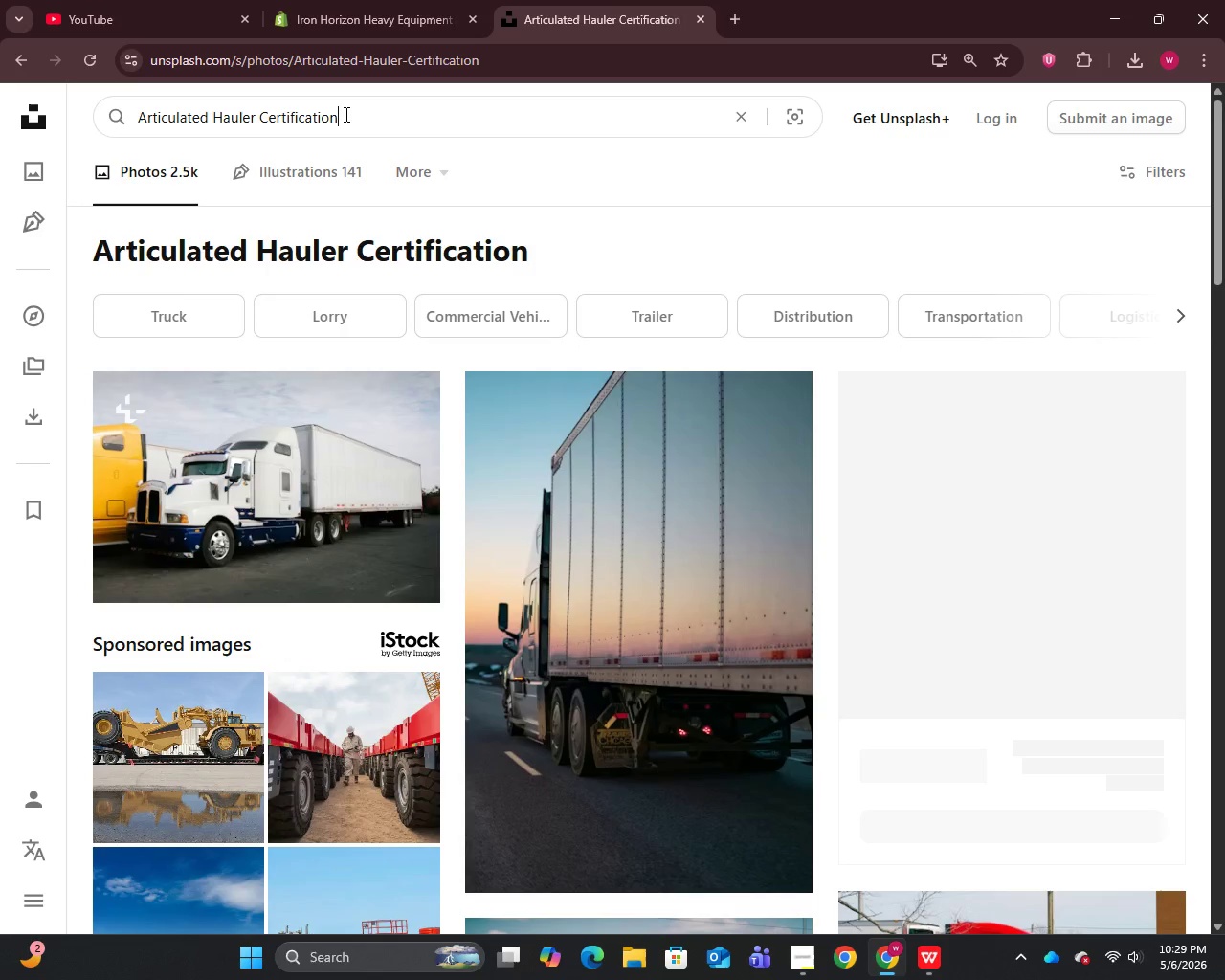 
key(Enter)
 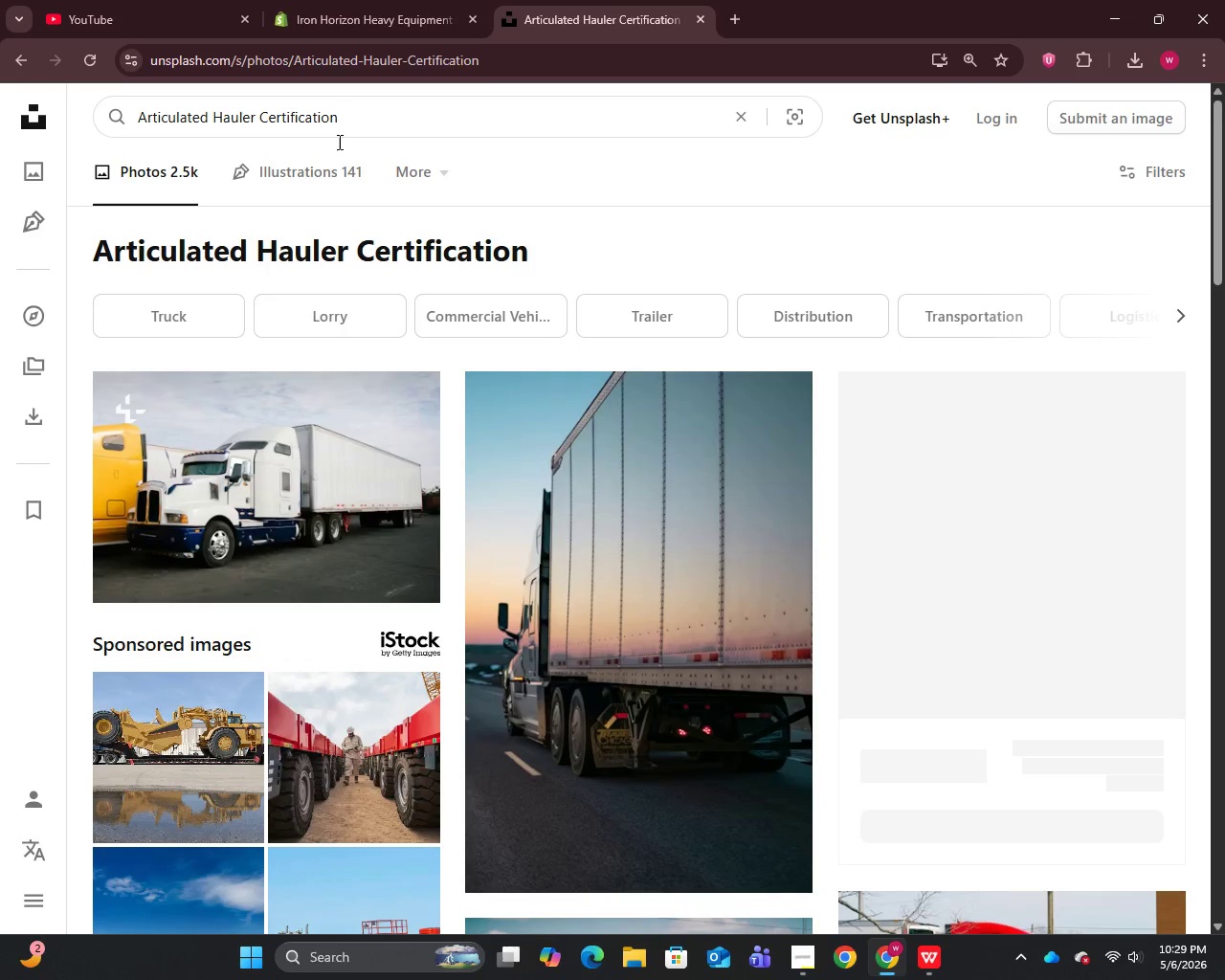 
right_click([299, 455])
 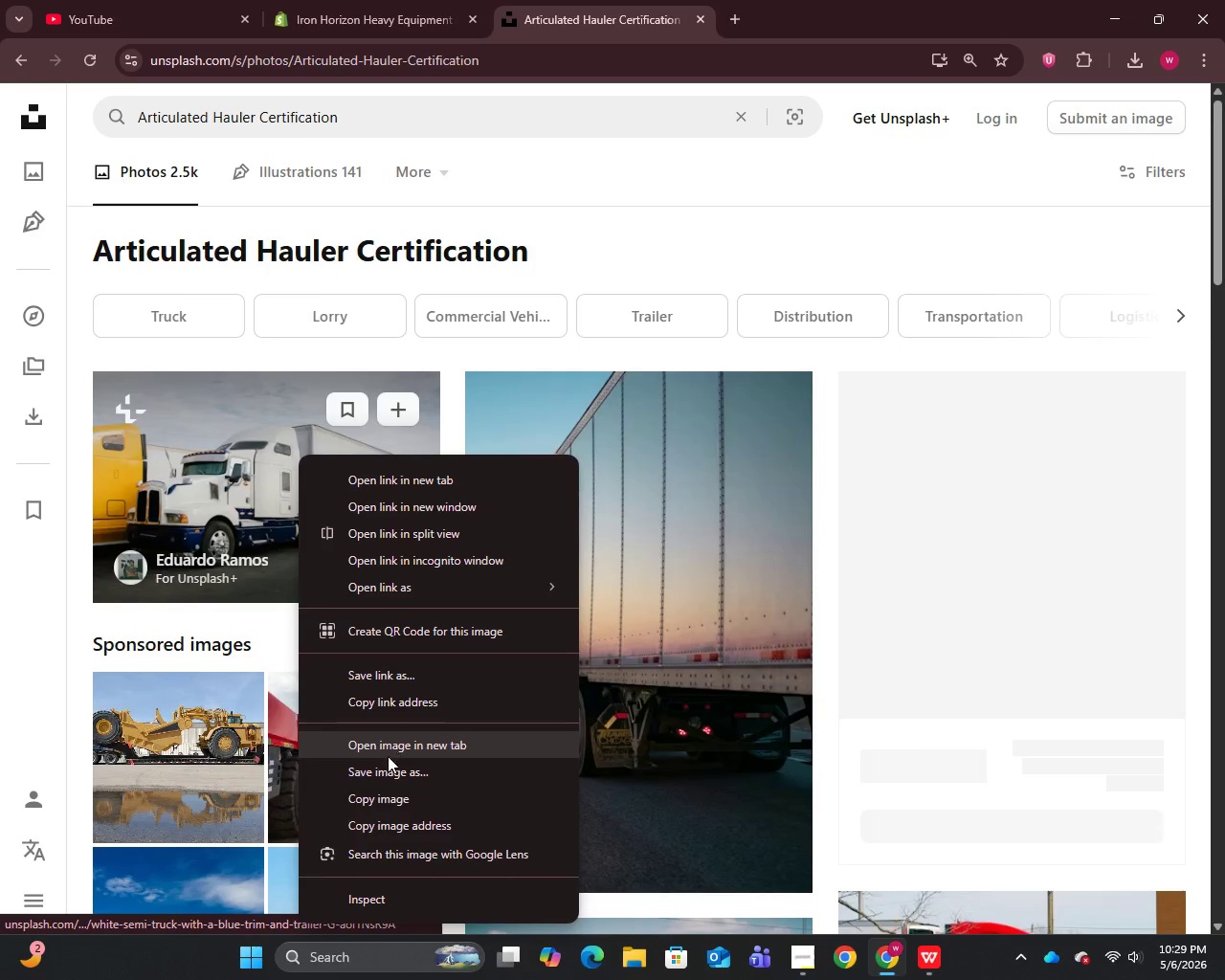 
left_click([383, 773])
 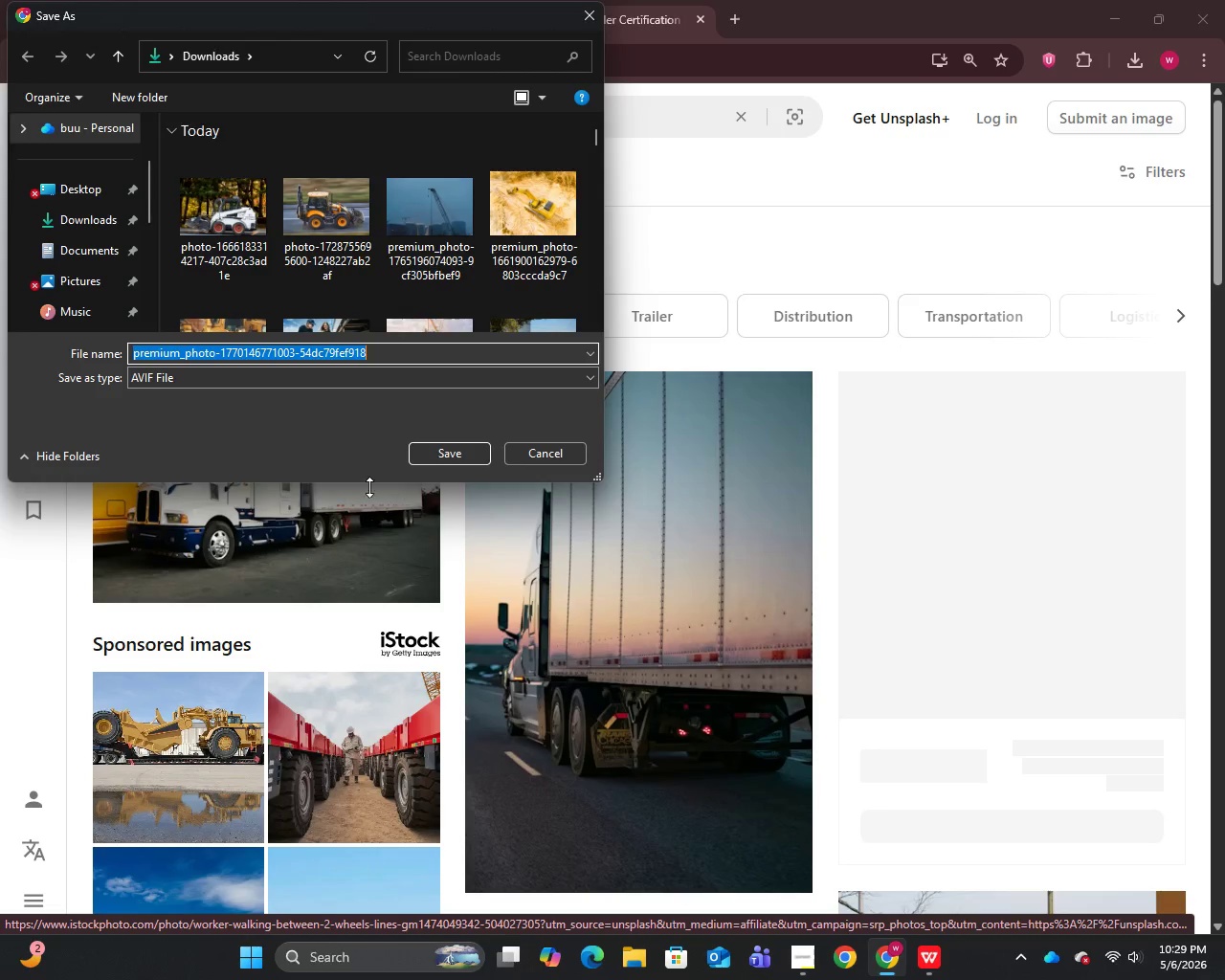 
left_click([451, 451])
 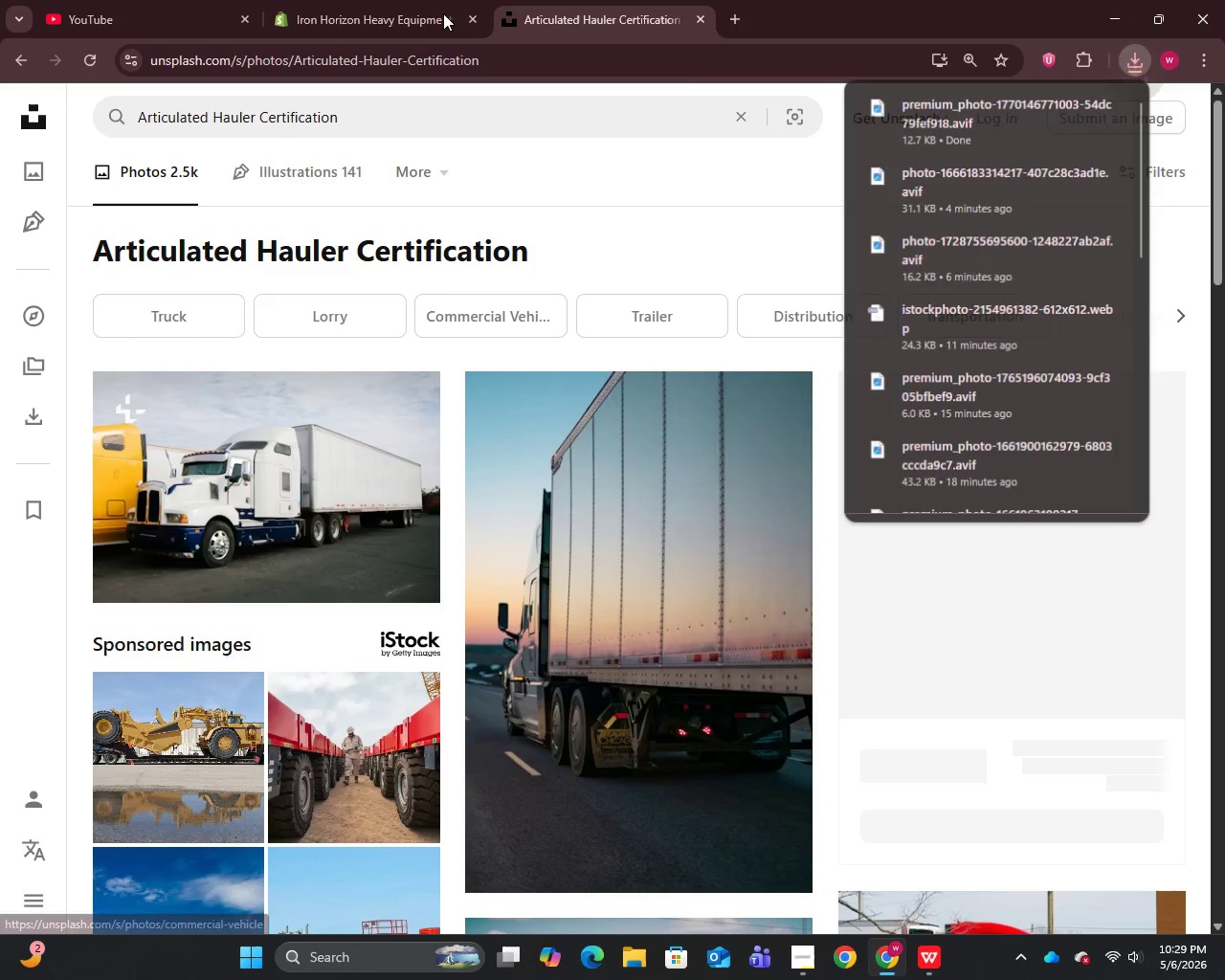 
left_click([434, 0])
 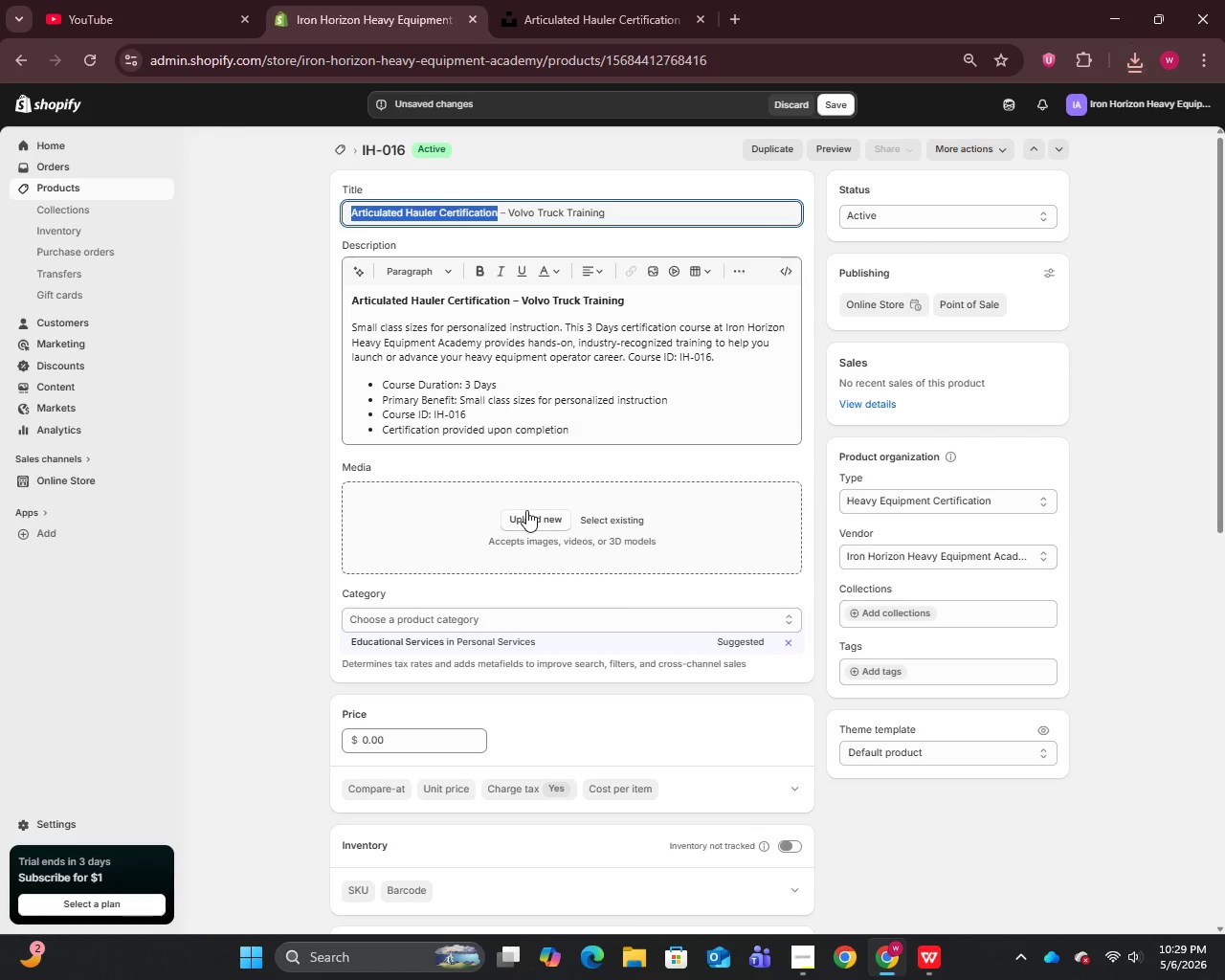 
left_click([531, 516])
 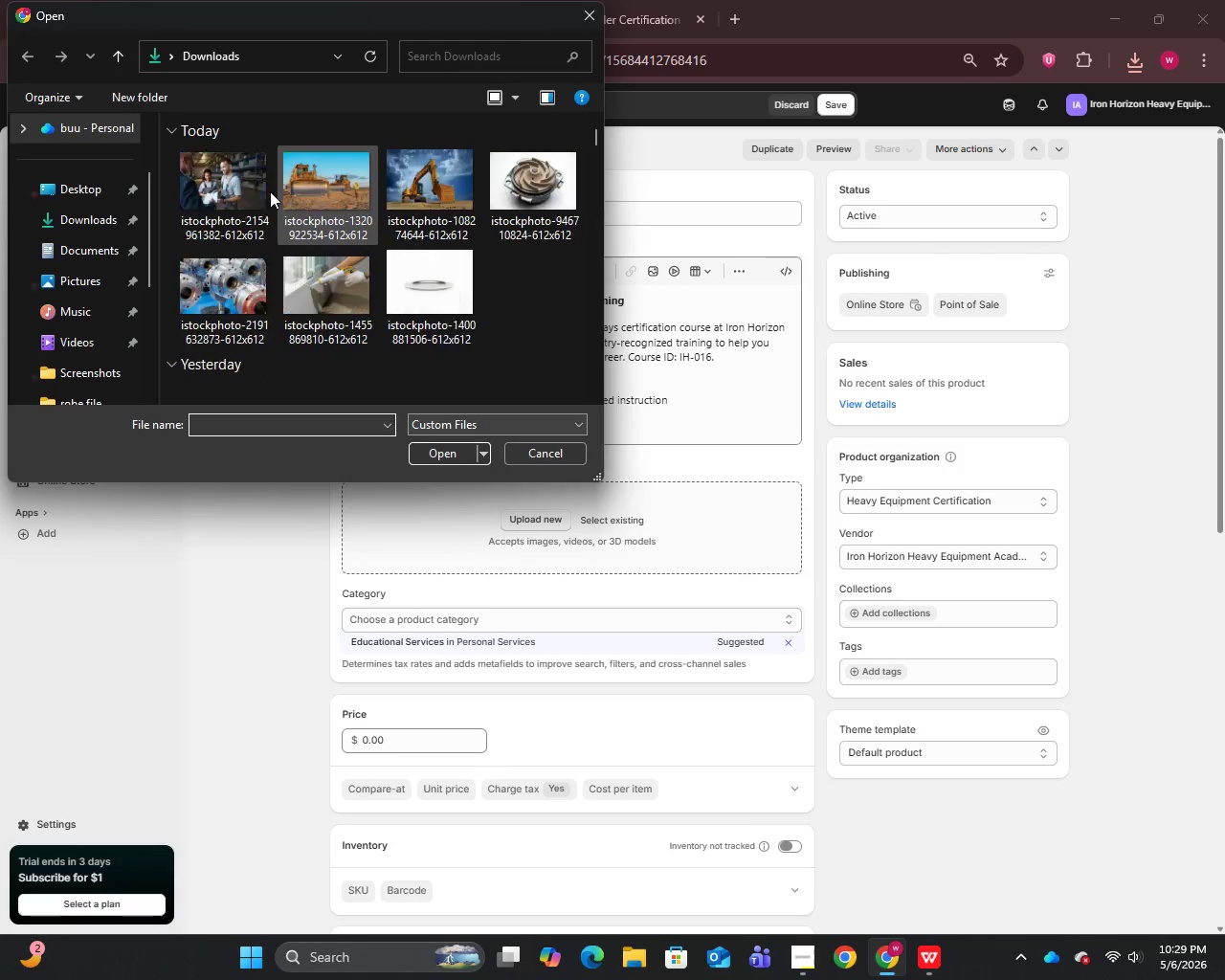 
left_click([209, 221])
 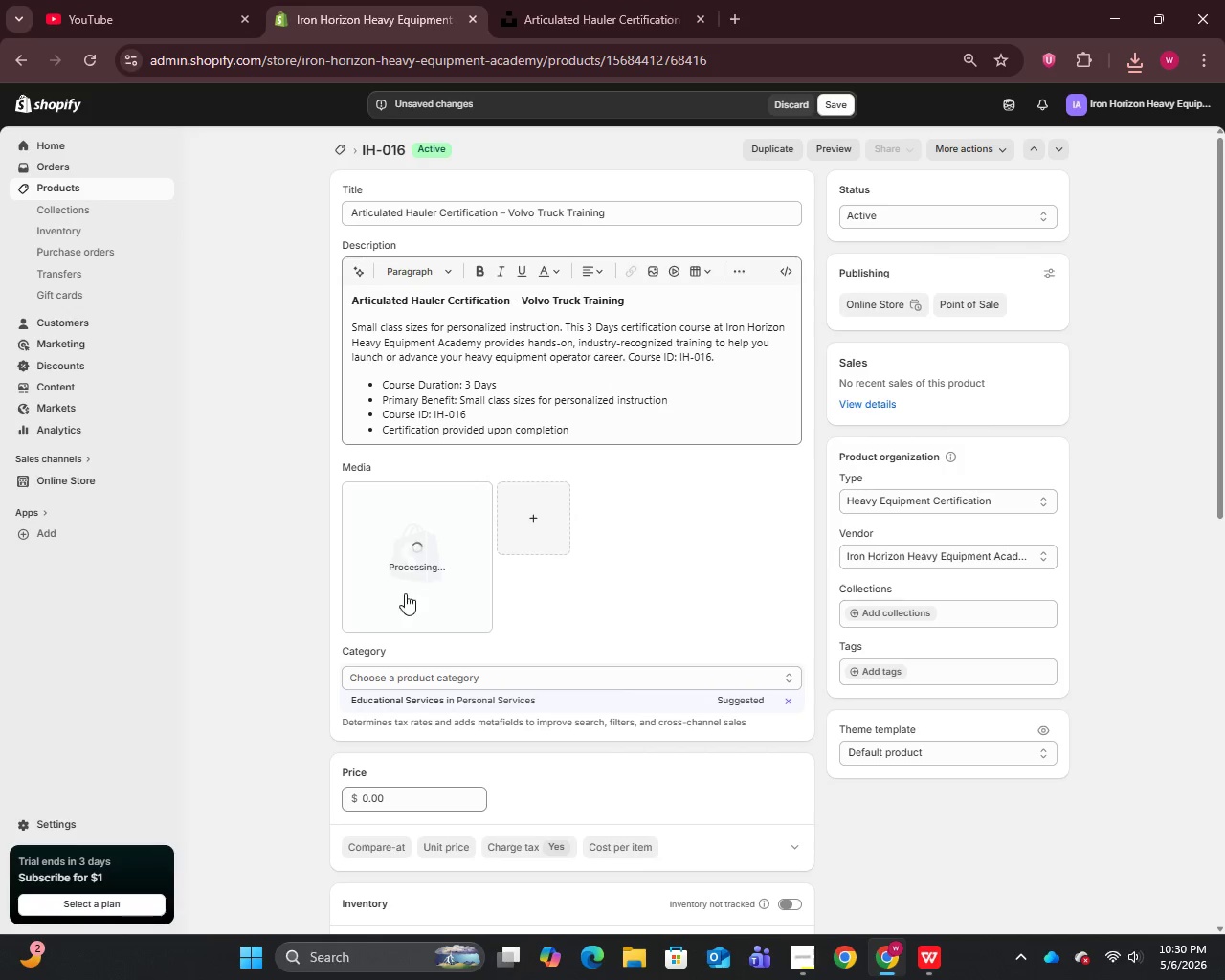 
wait(11.45)
 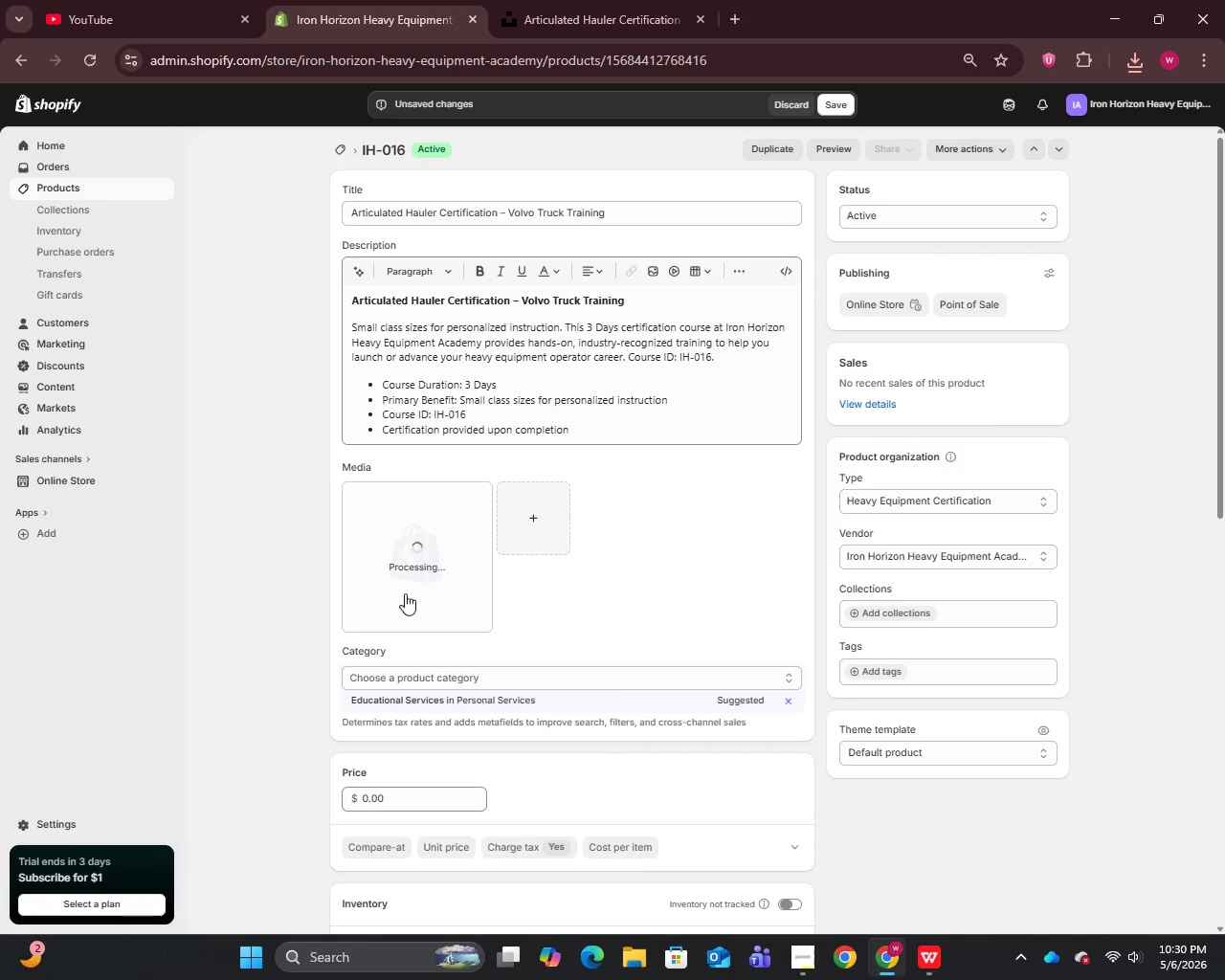 
left_click([409, 578])
 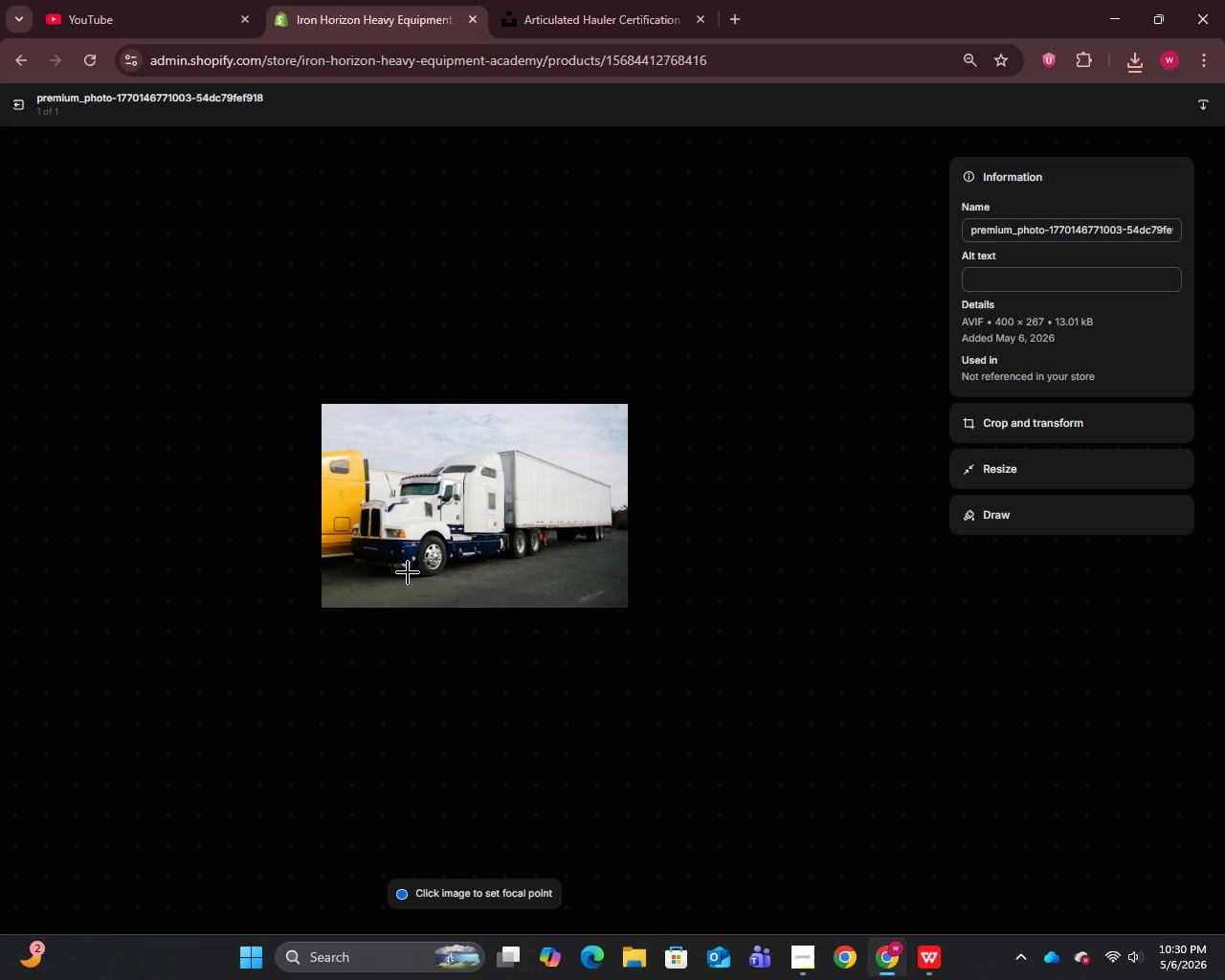 
wait(6.8)
 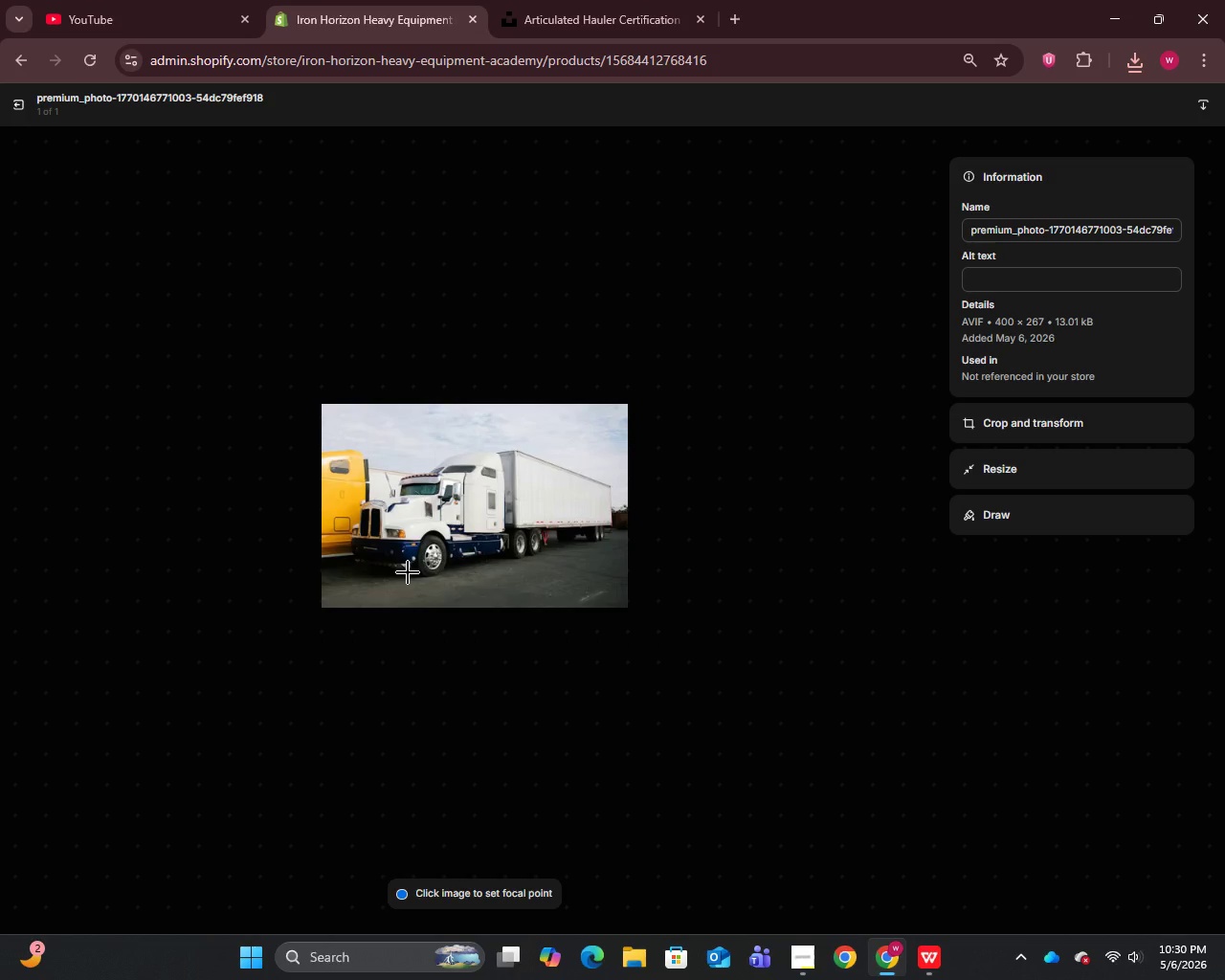 
left_click([1014, 234])
 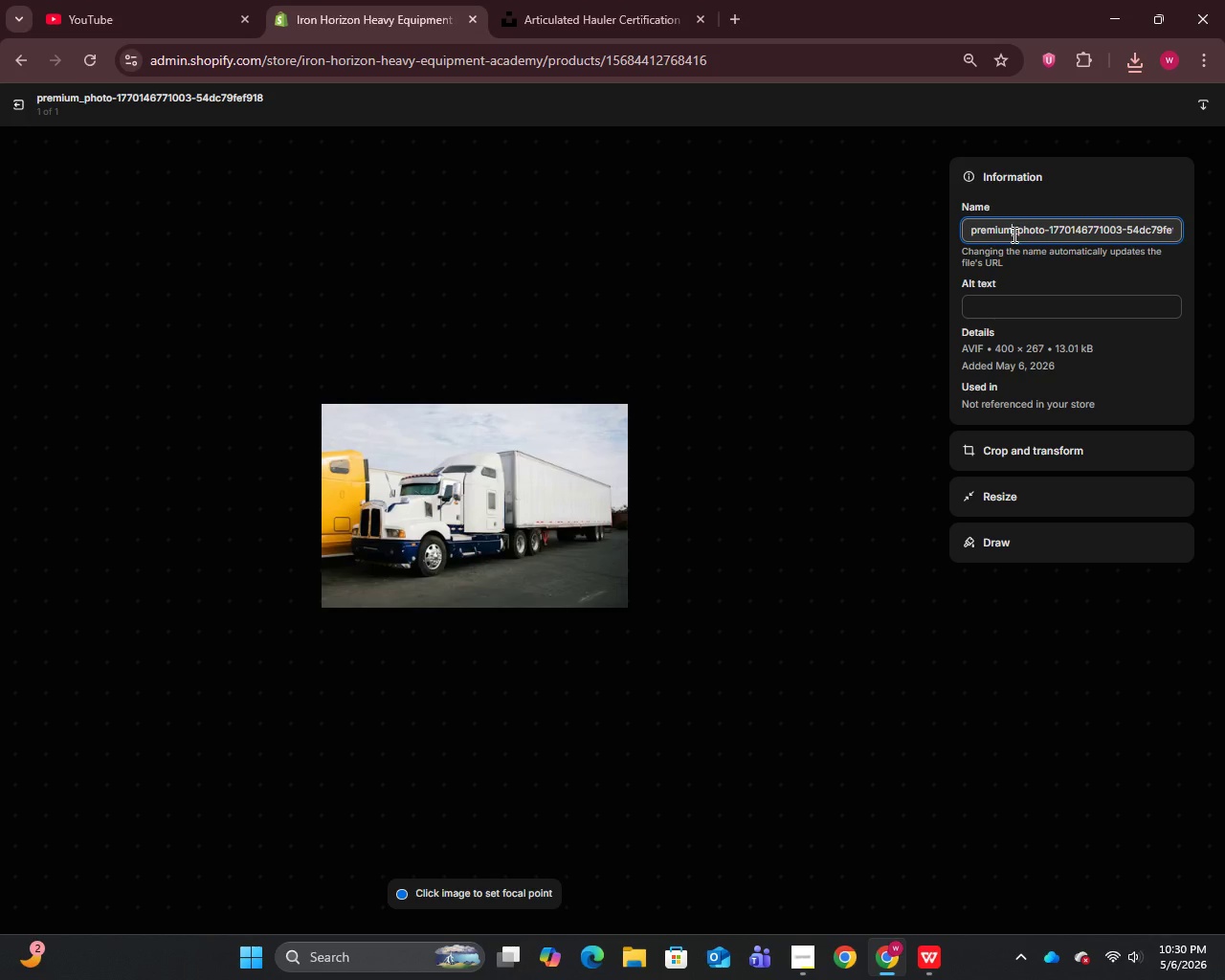 
key(Control+A)
 